 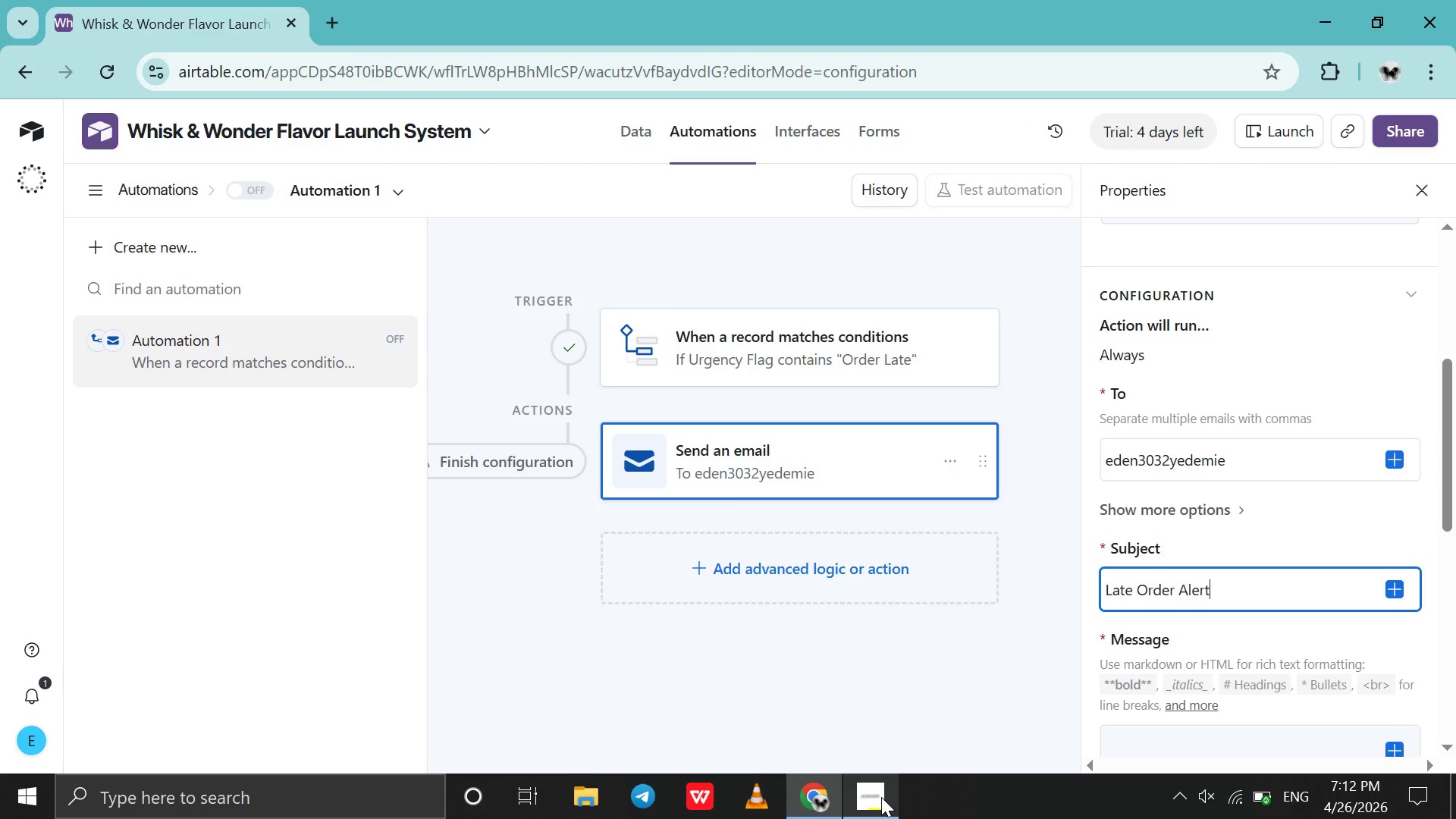 
scroll: coordinate [1324, 579], scroll_direction: down, amount: 9.0
 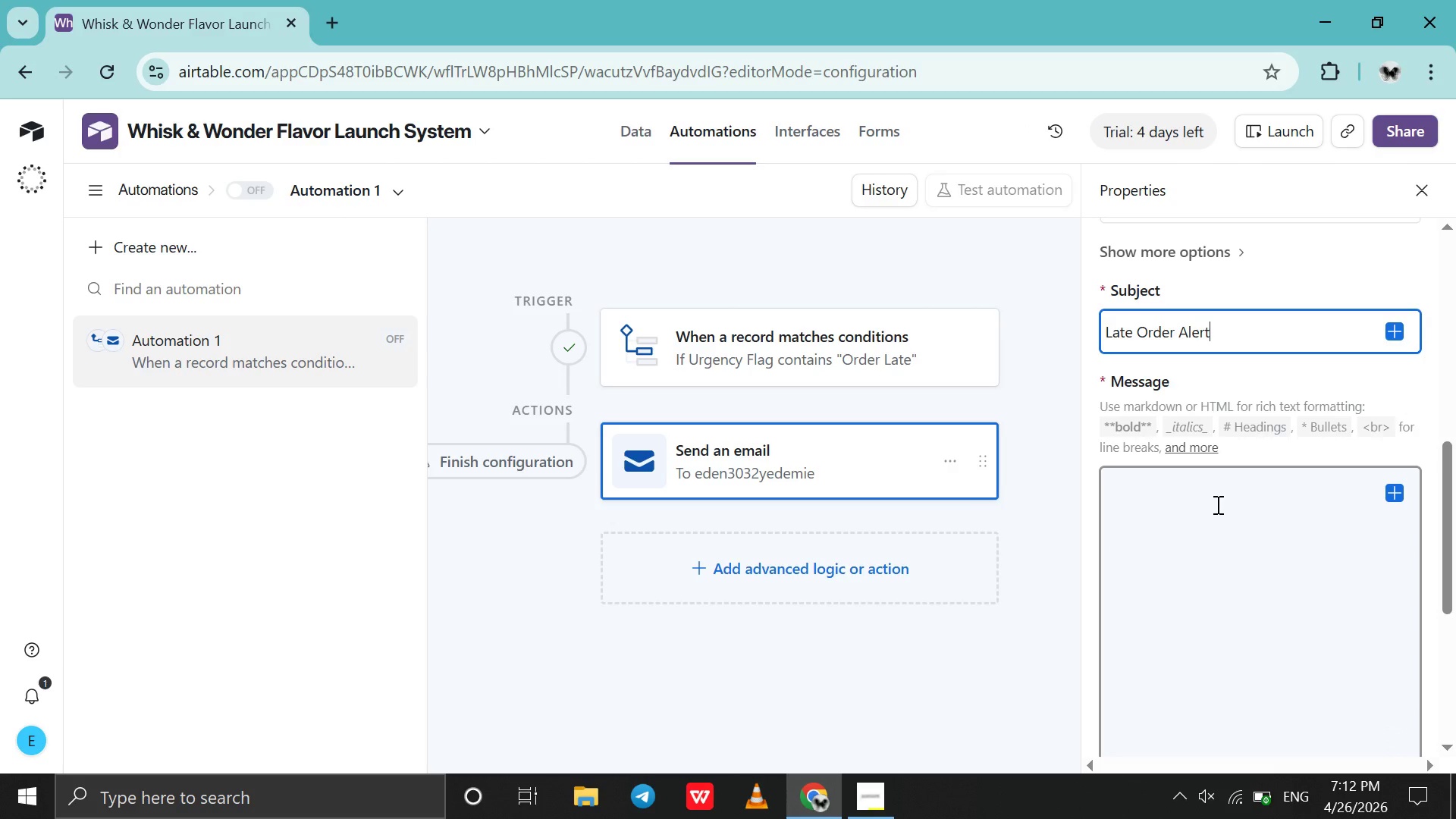 
left_click([1216, 504])
 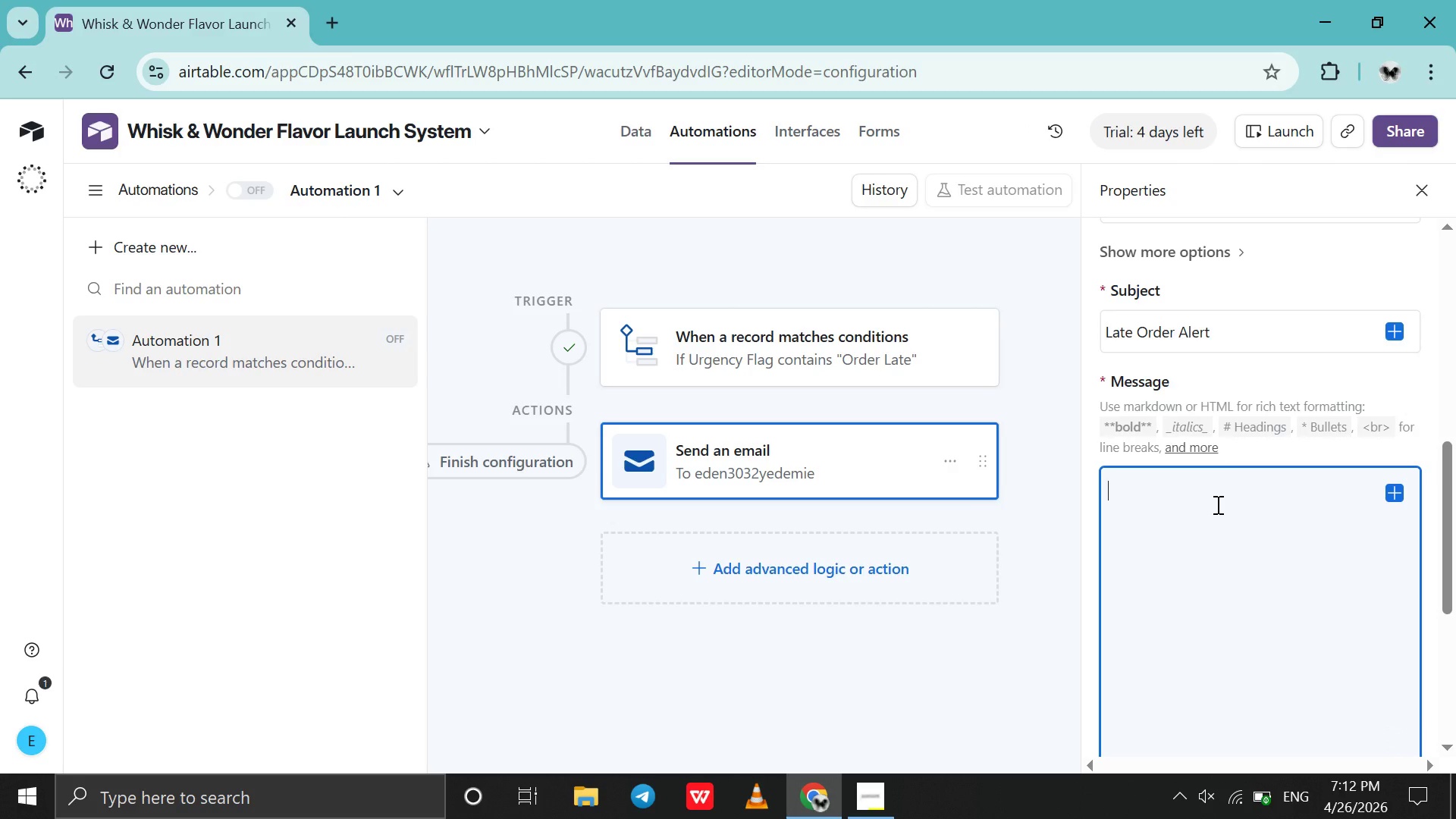 
type(Hell)
key(Backspace)
type(lo )
 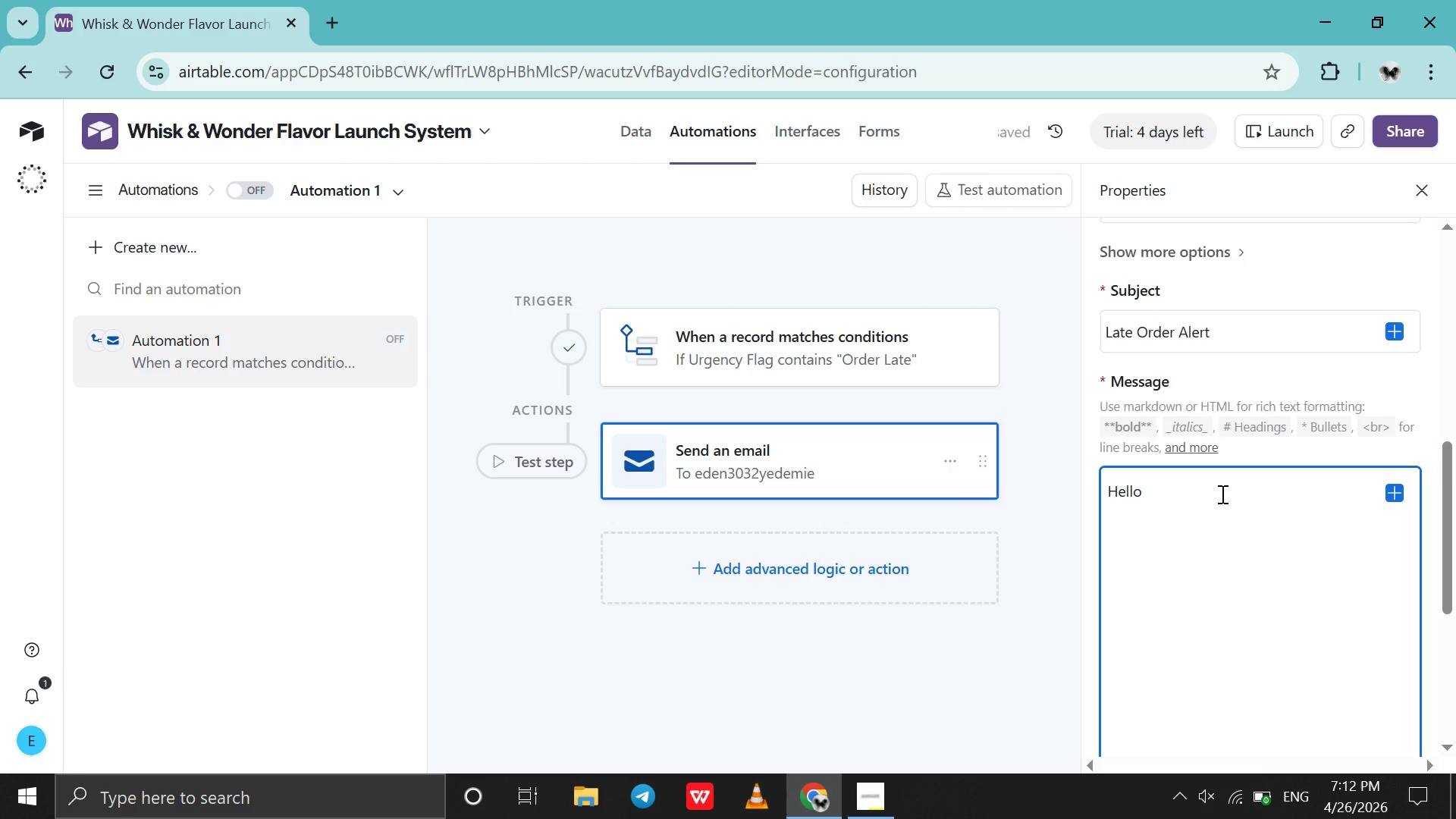 
key(Backspace)
type(Dear )
 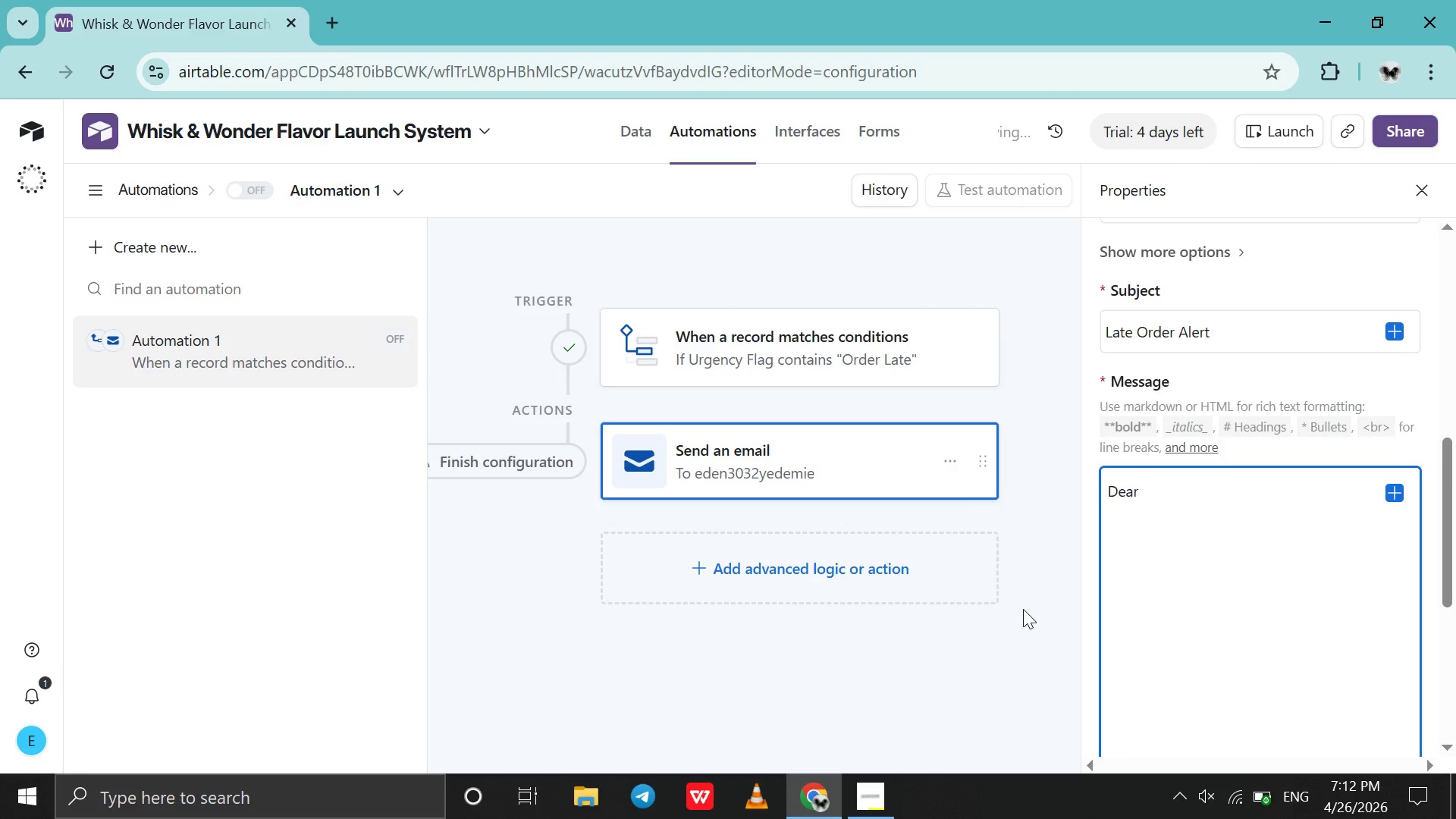 
type(Lead,)
 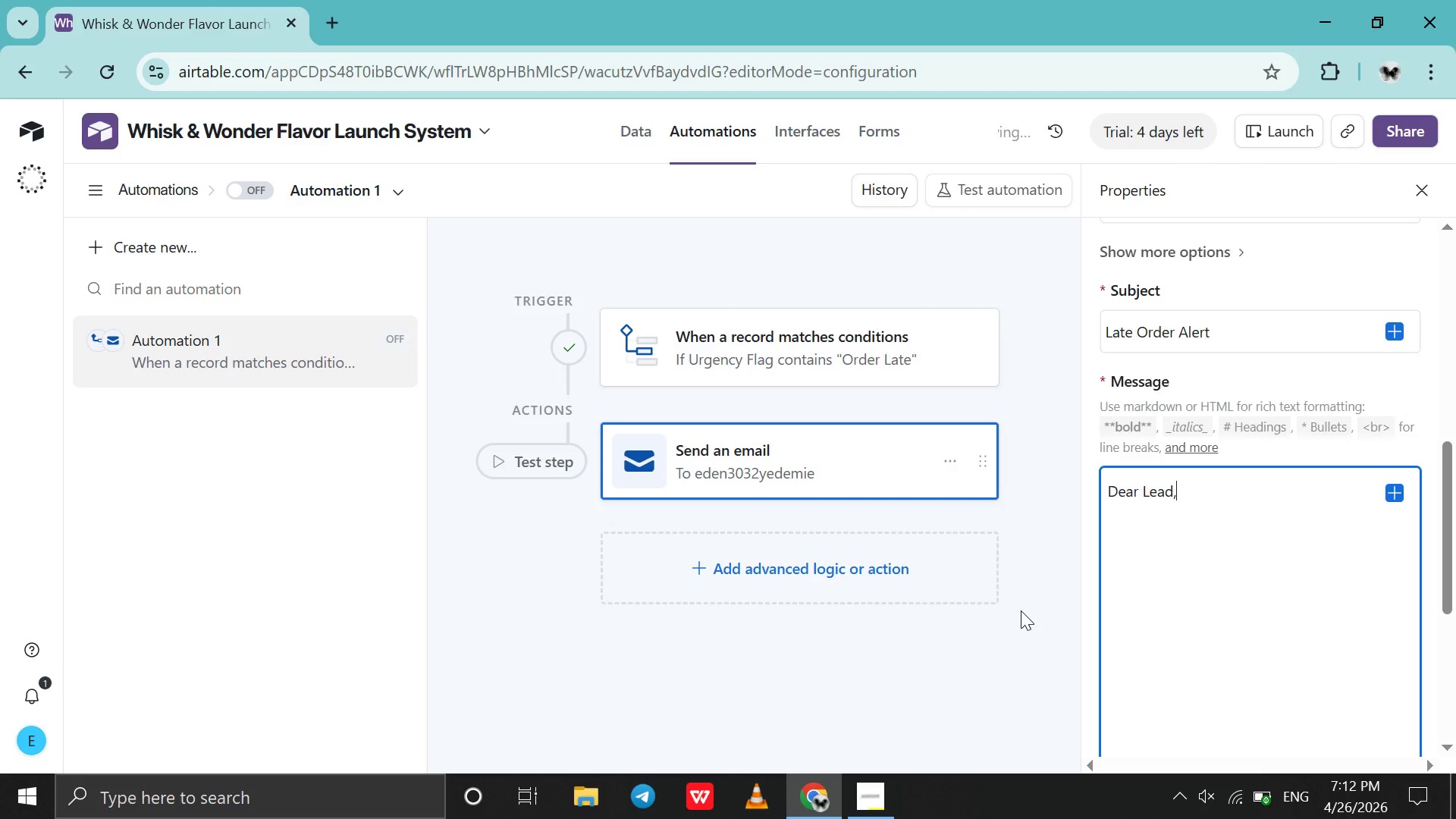 
key(Shift+Enter)
 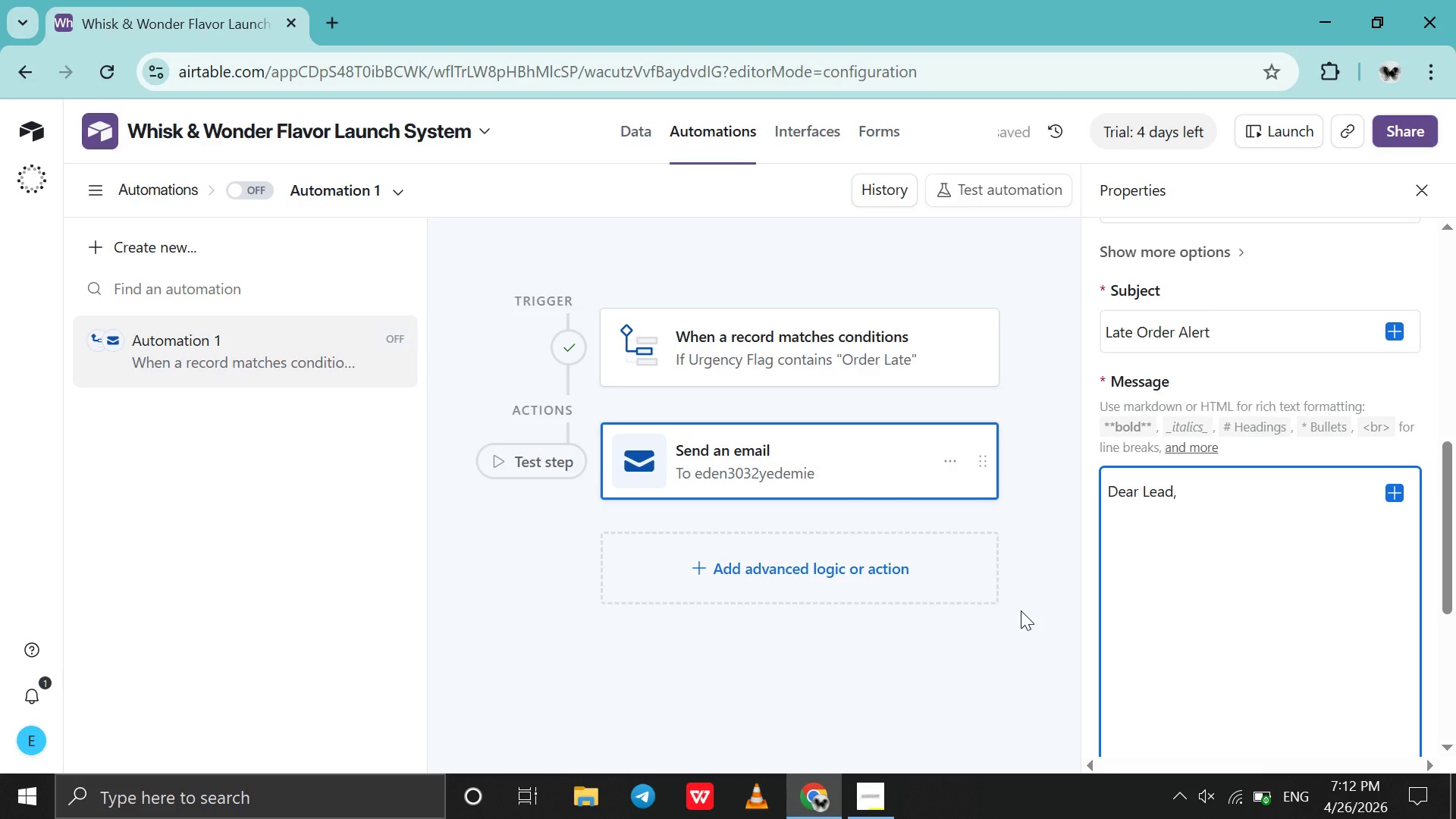 
wait(7.83)
 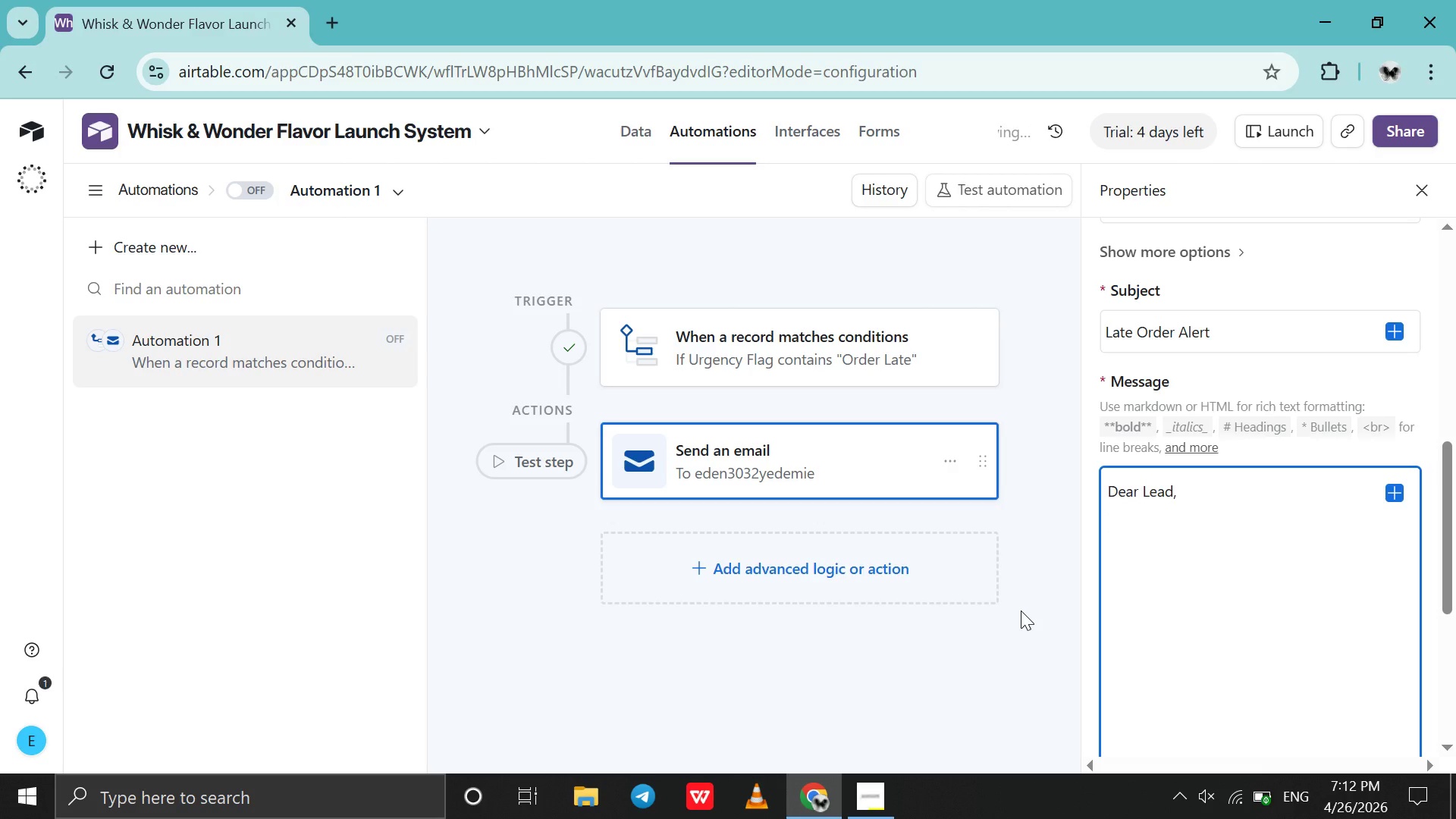 
type(We would like to remind you that the following order is late.)
 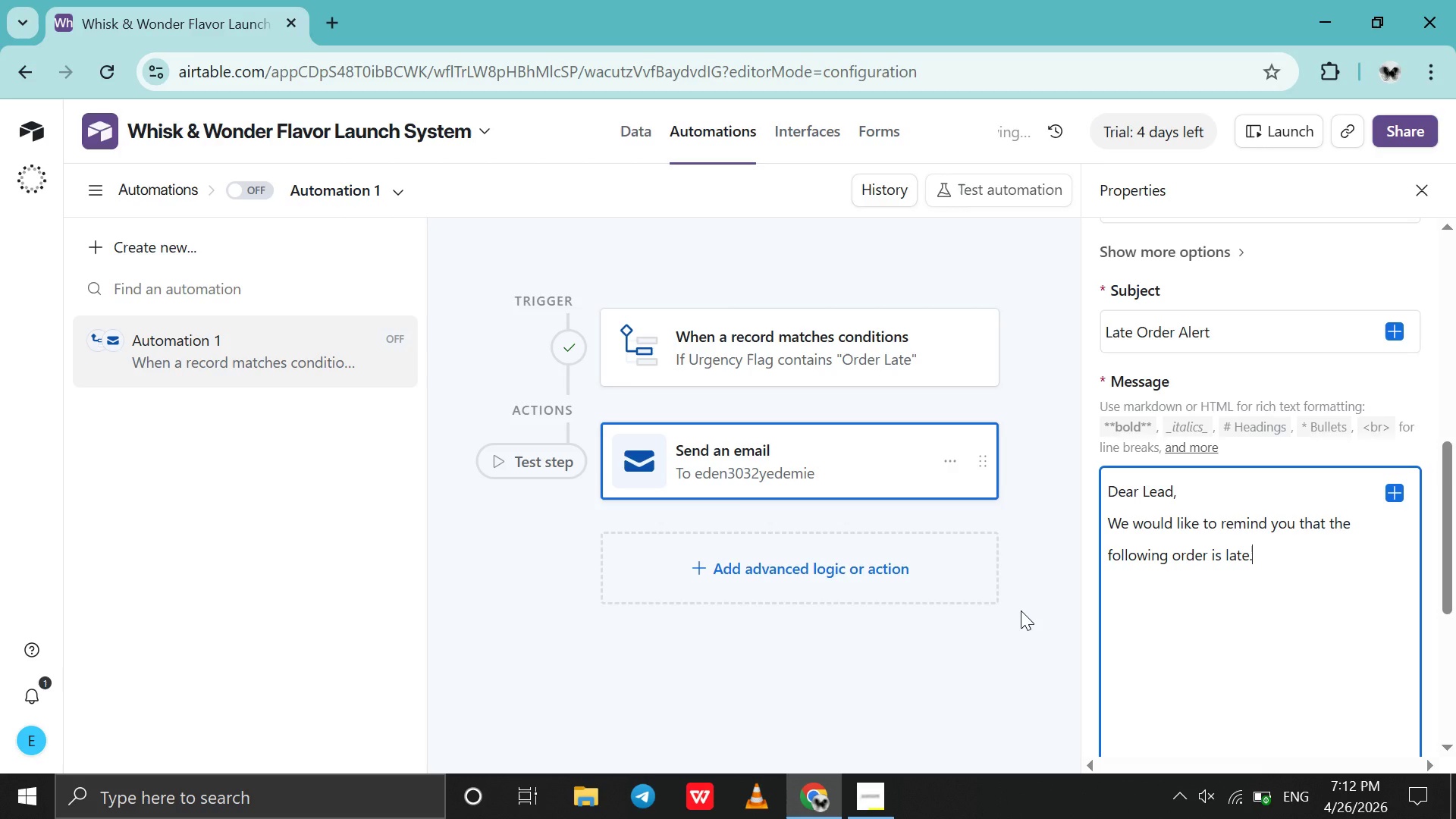 
key(Shift+Enter)
 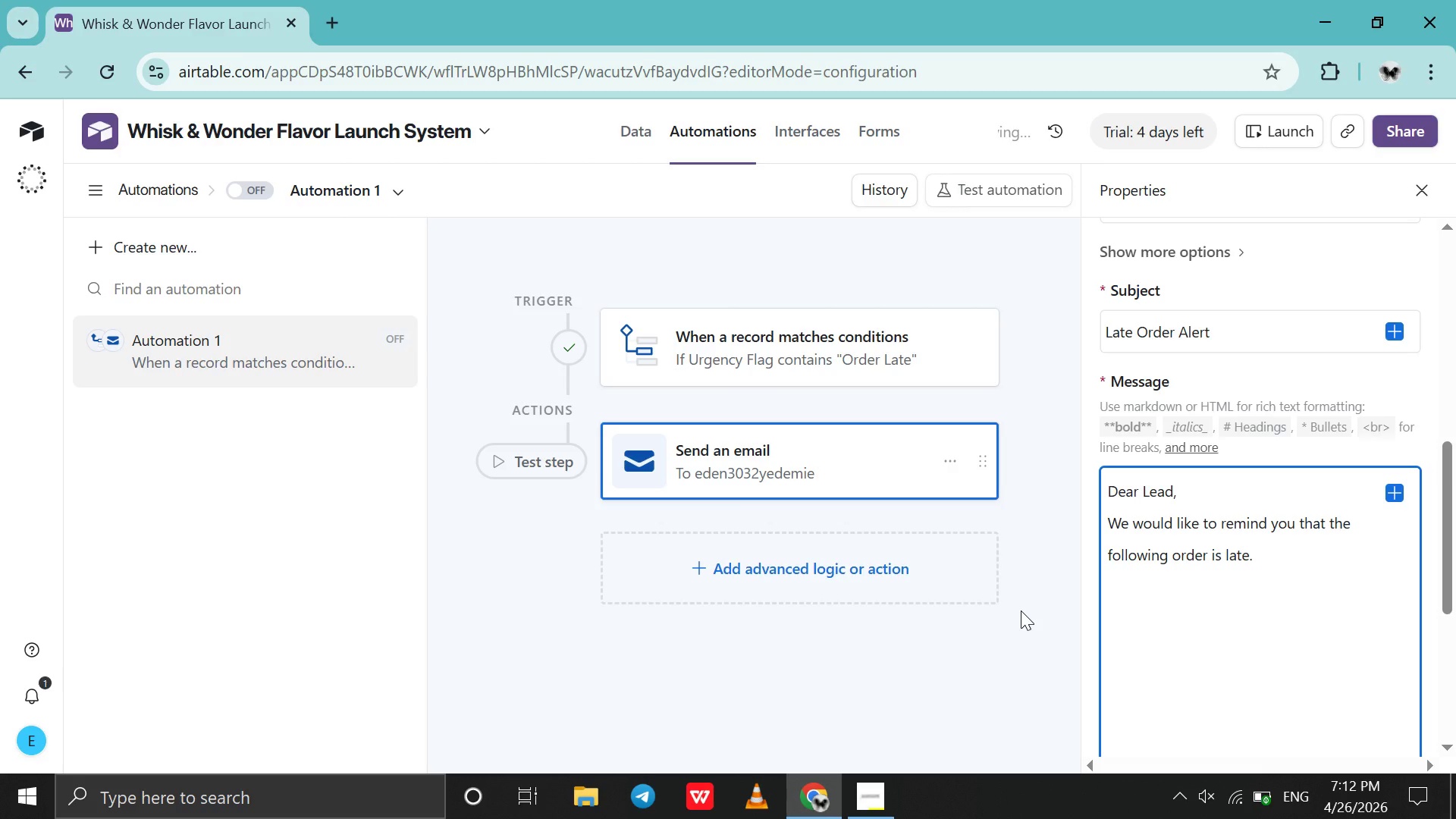 
key(CapsLock)
 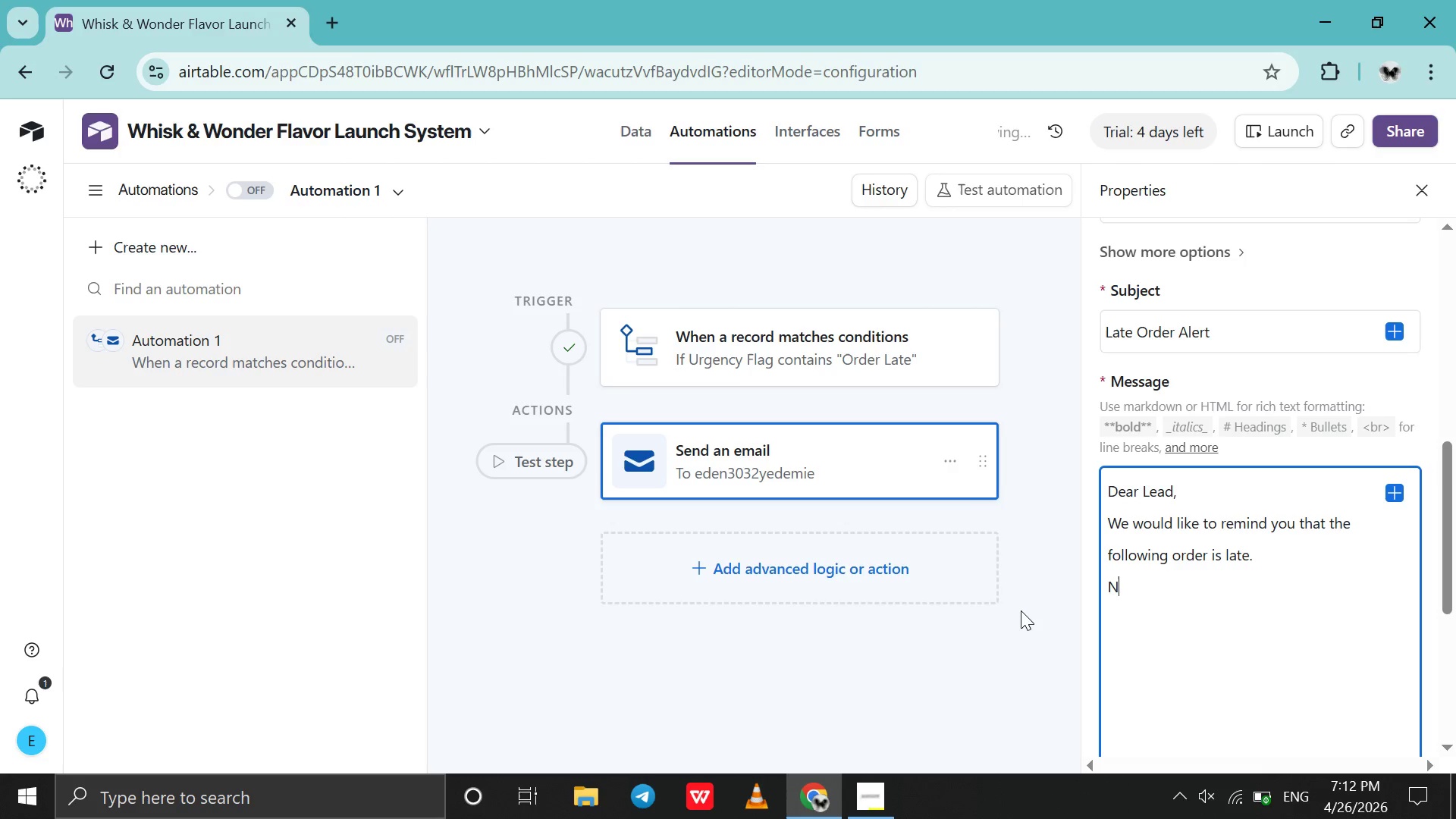 
key(N)
 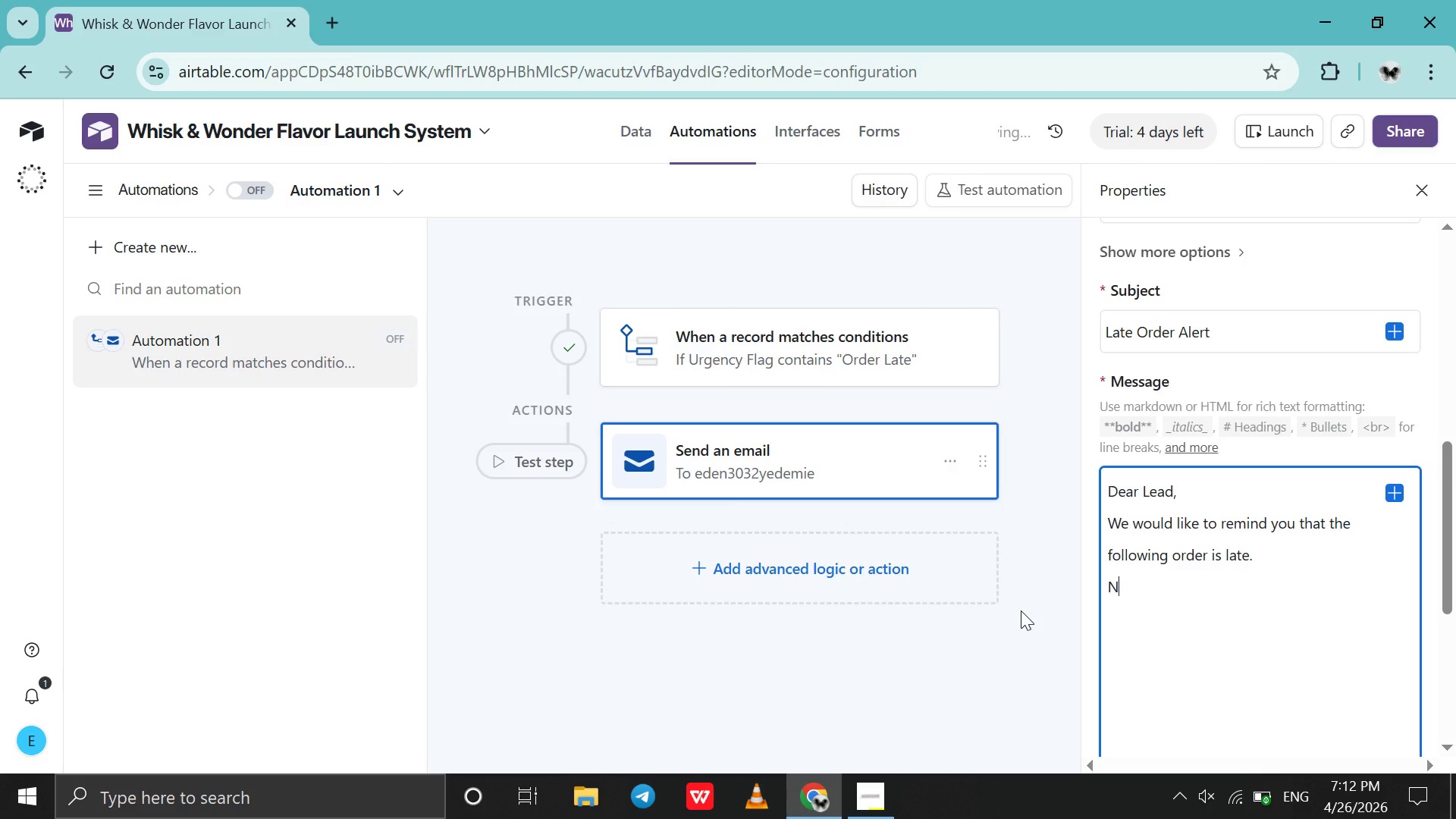 
key(CapsLock)
 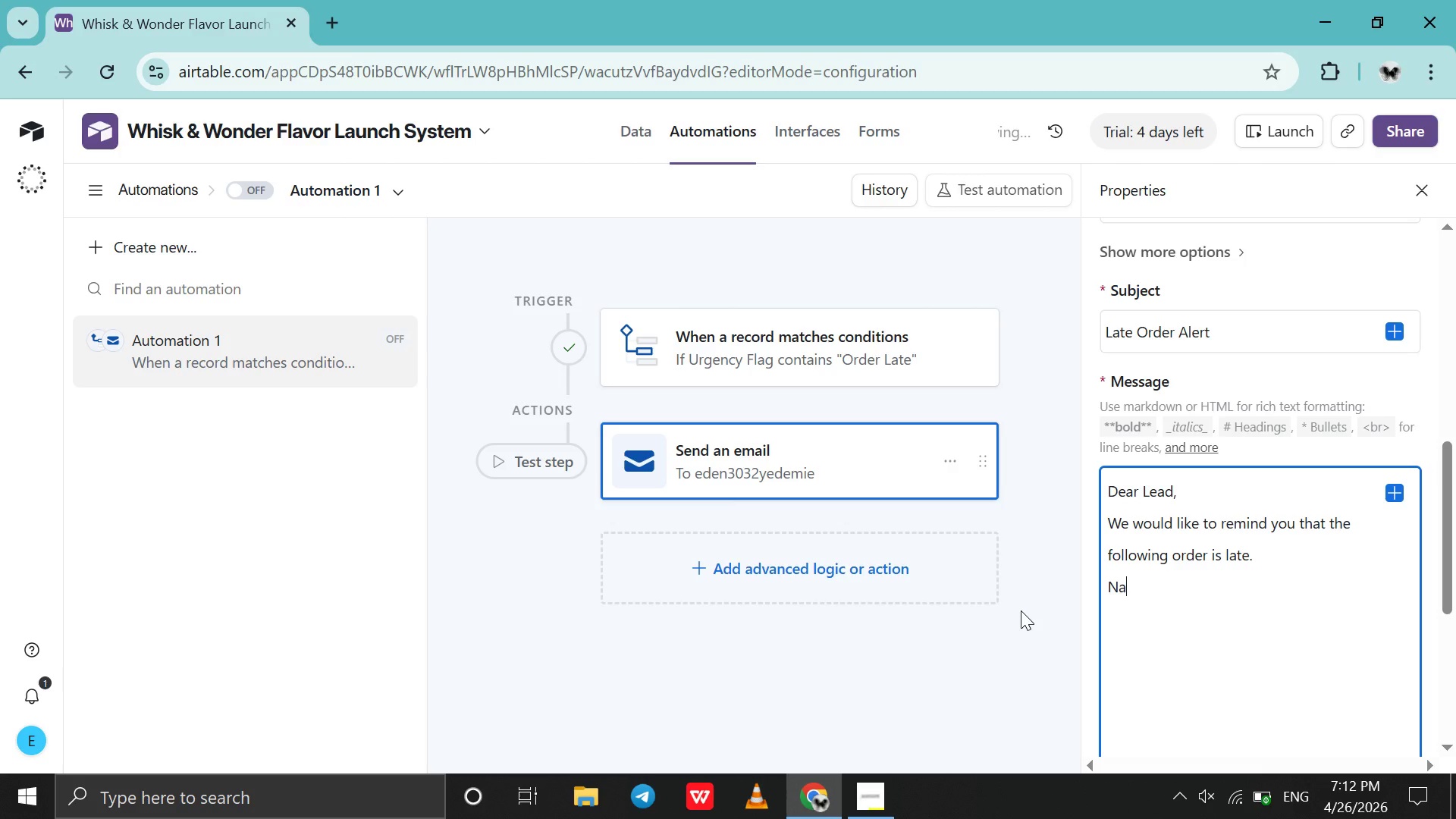 
key(A)
 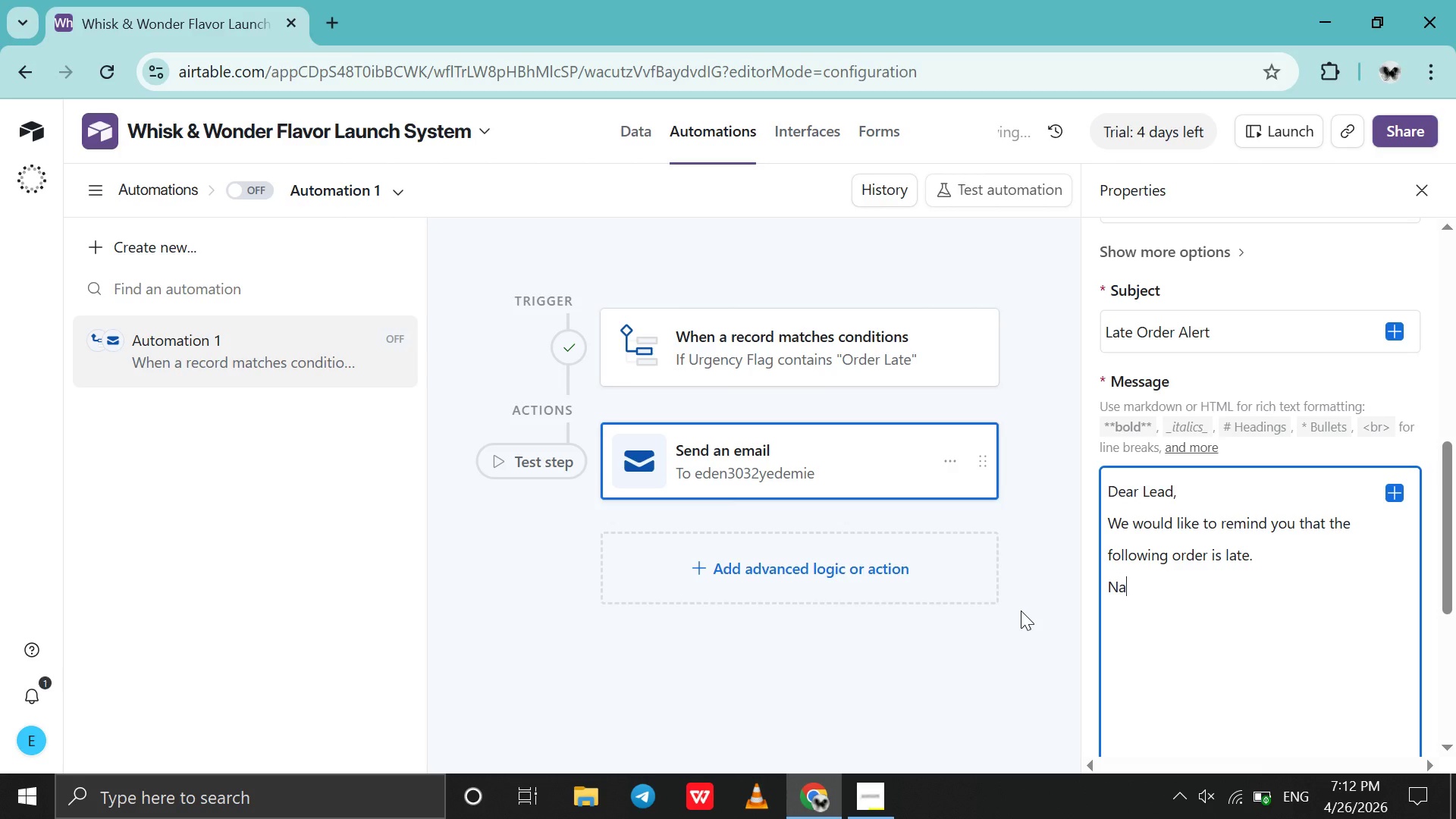 
key(Backspace)
 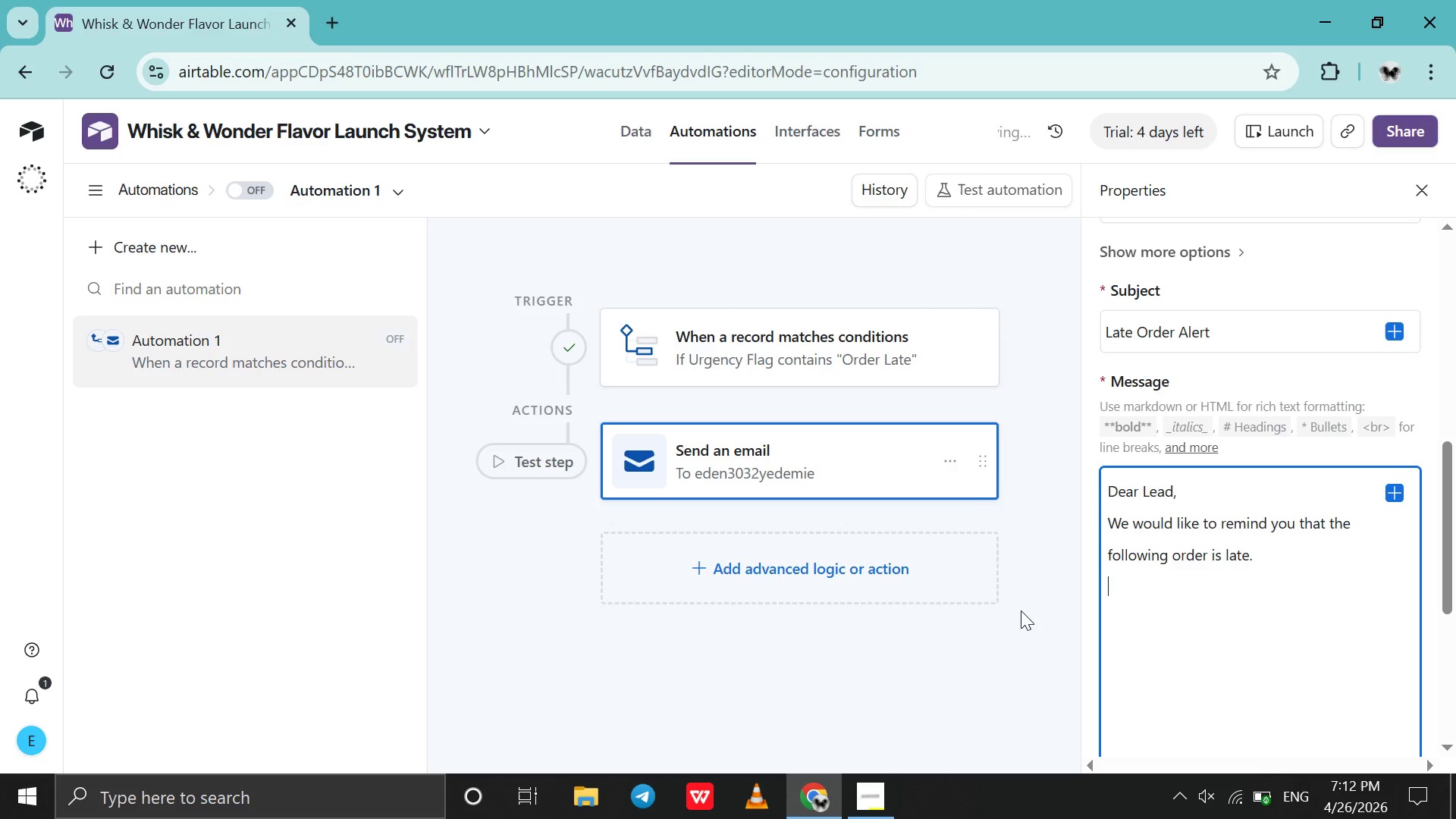 
key(Backspace)
 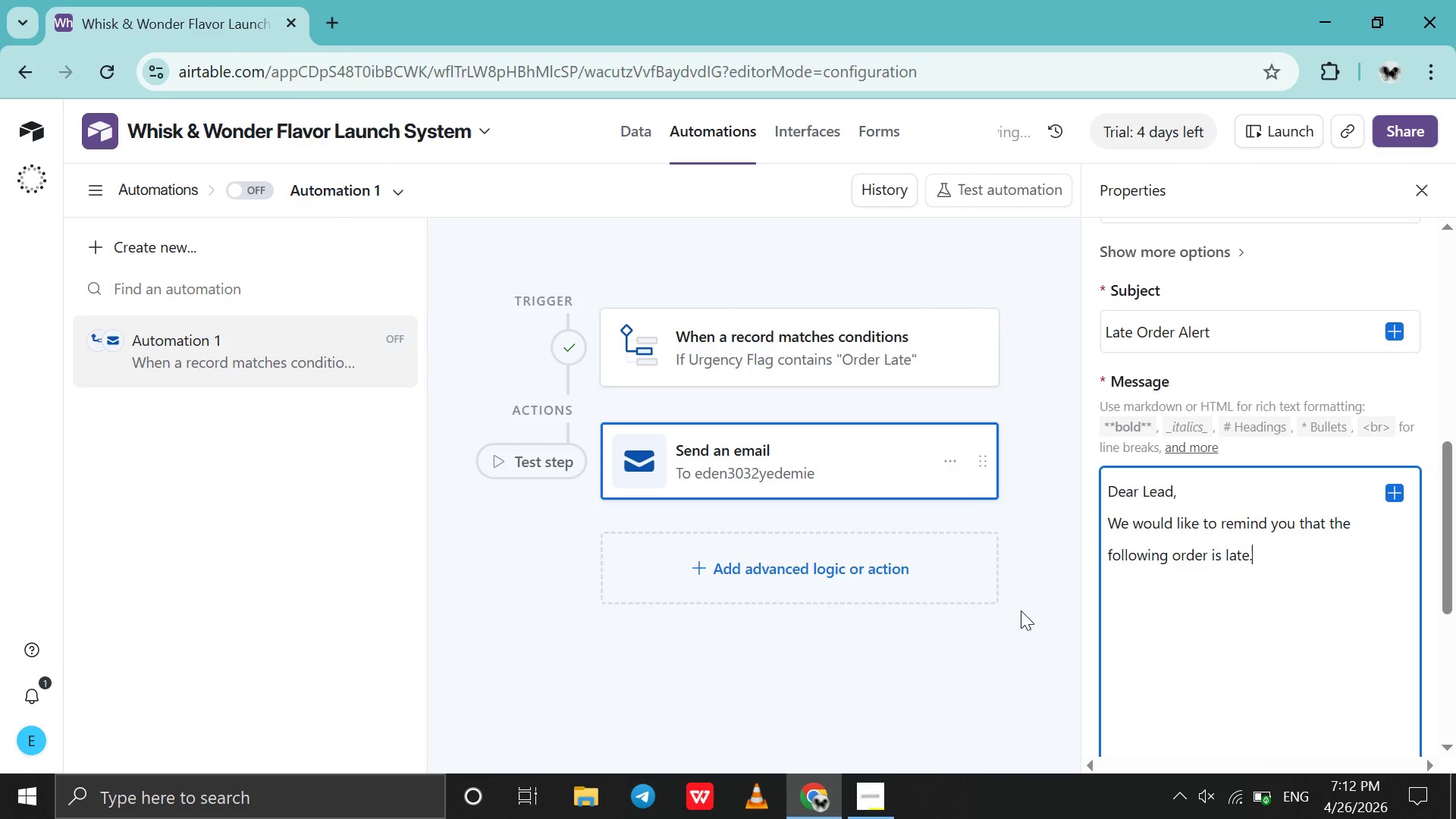 
key(Backspace)
 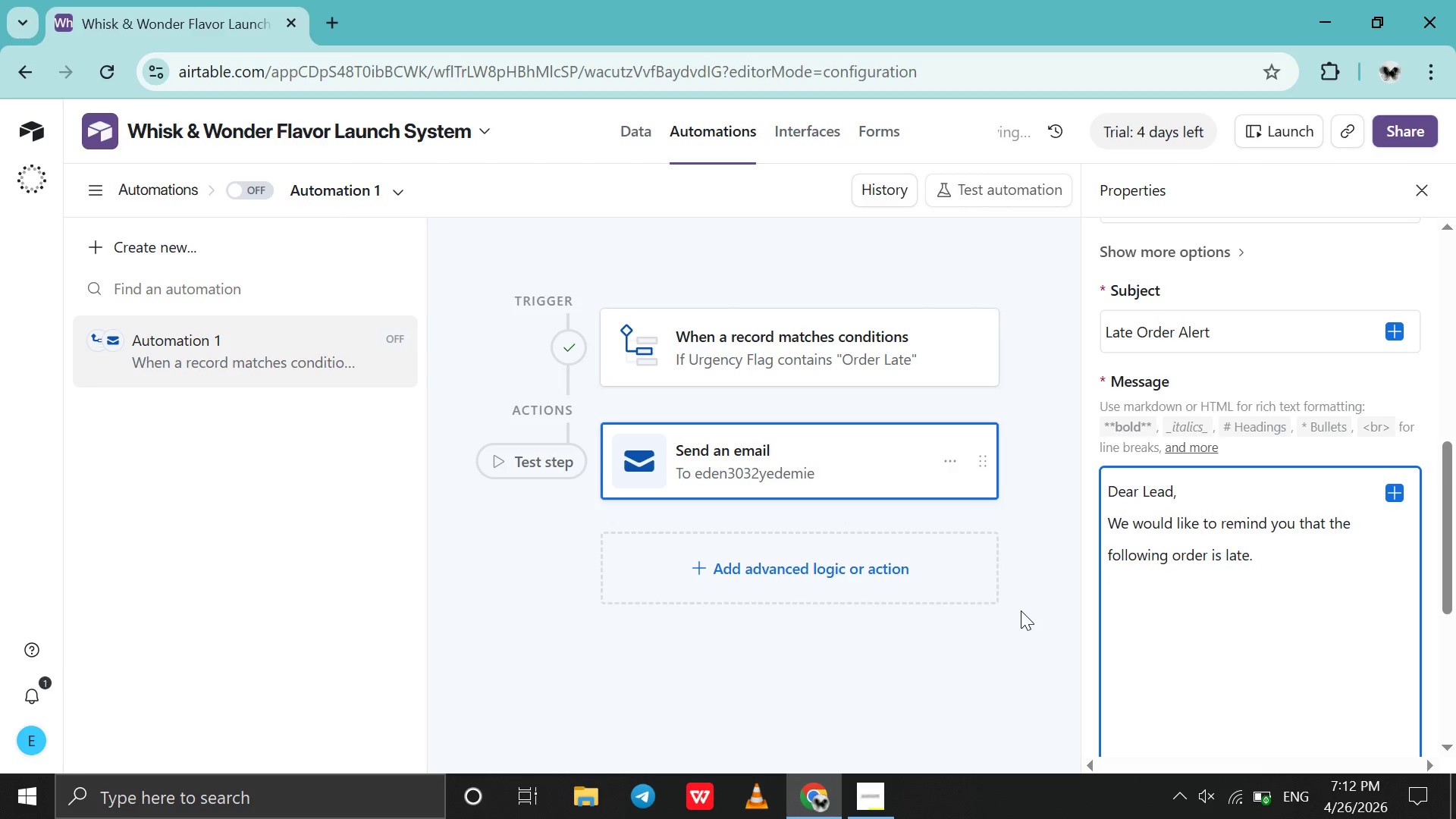 
key(Shift+Enter)
 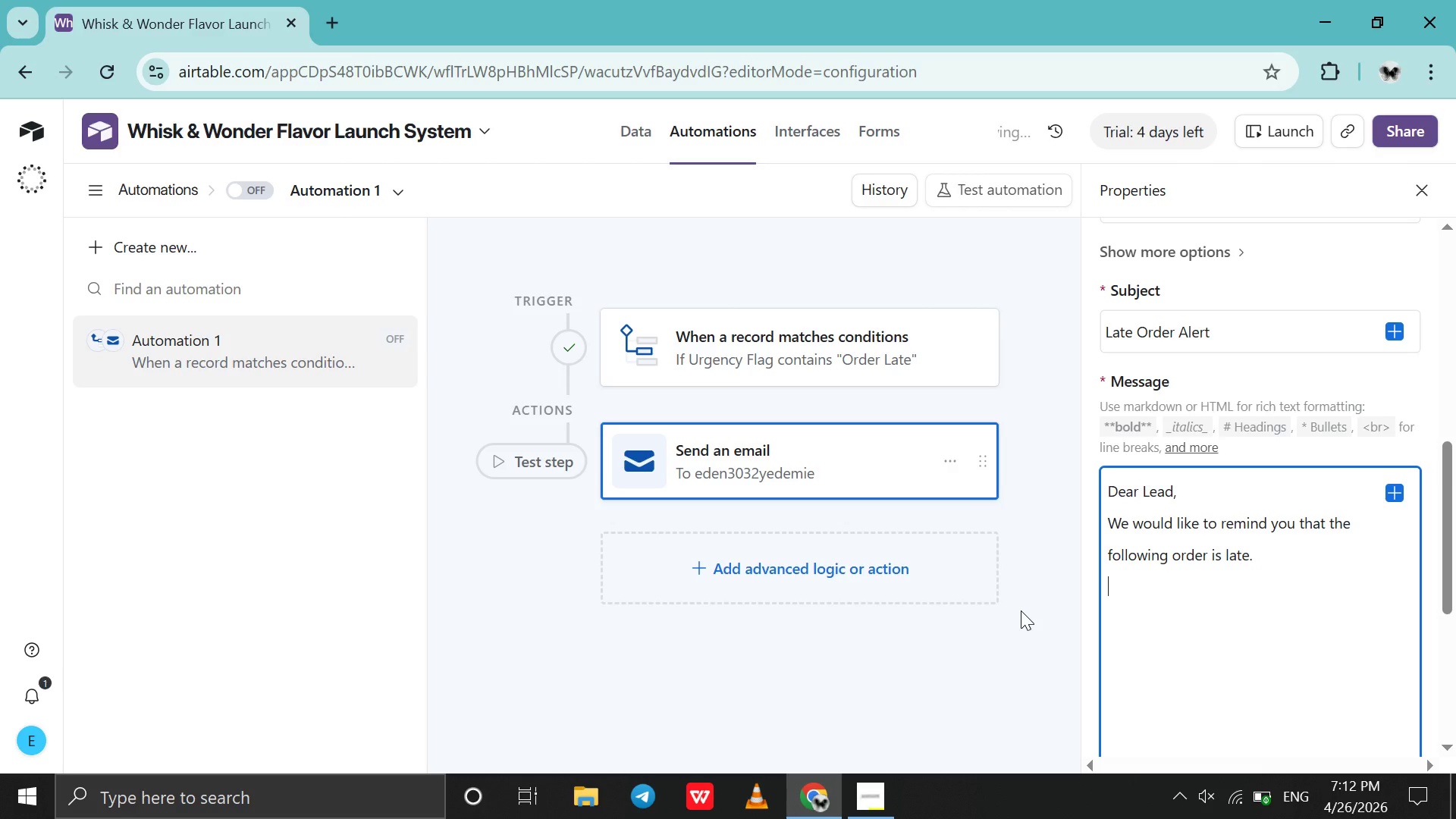 
type(Ingridient: ")
 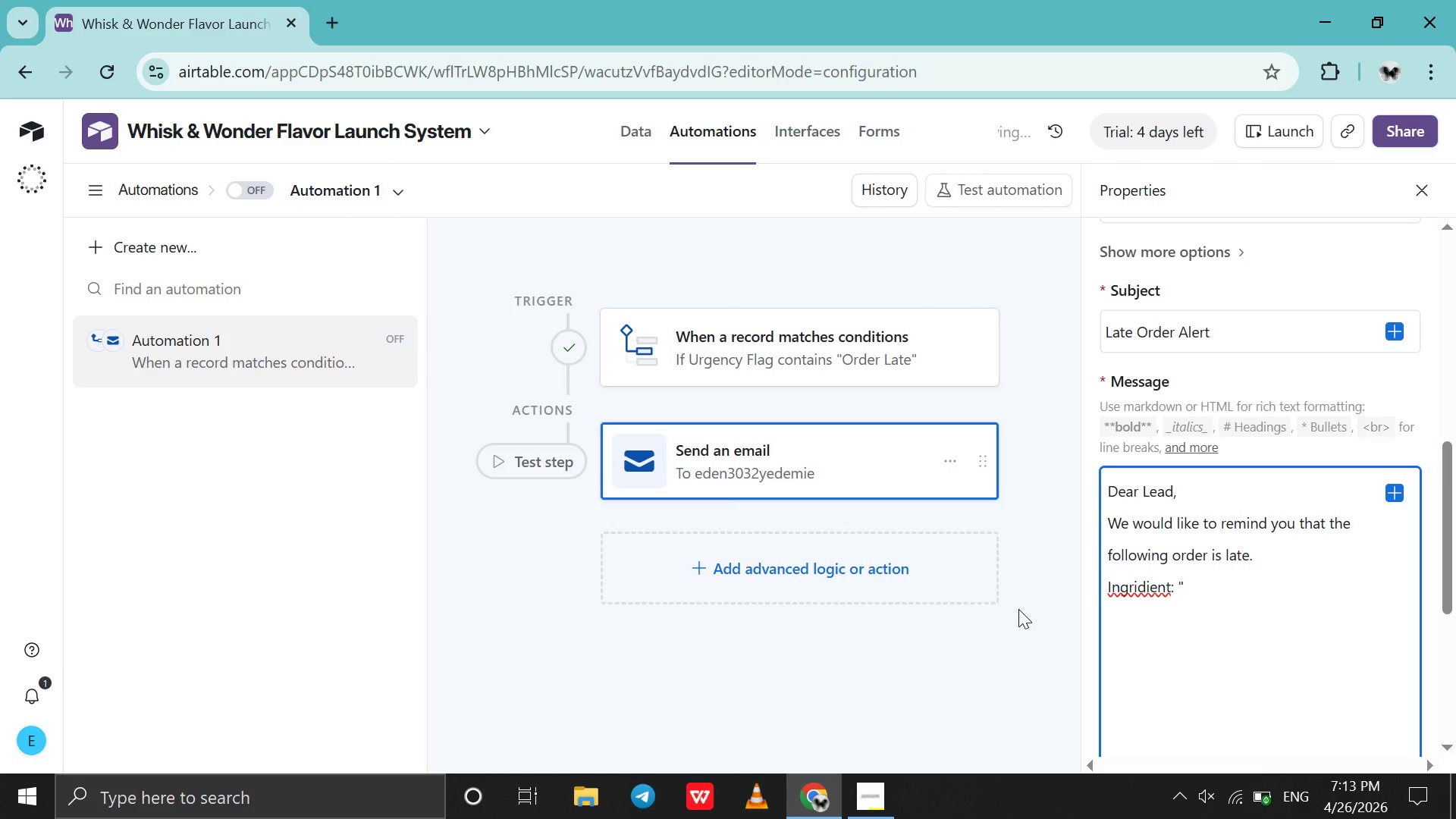 
key(ArrowLeft)
 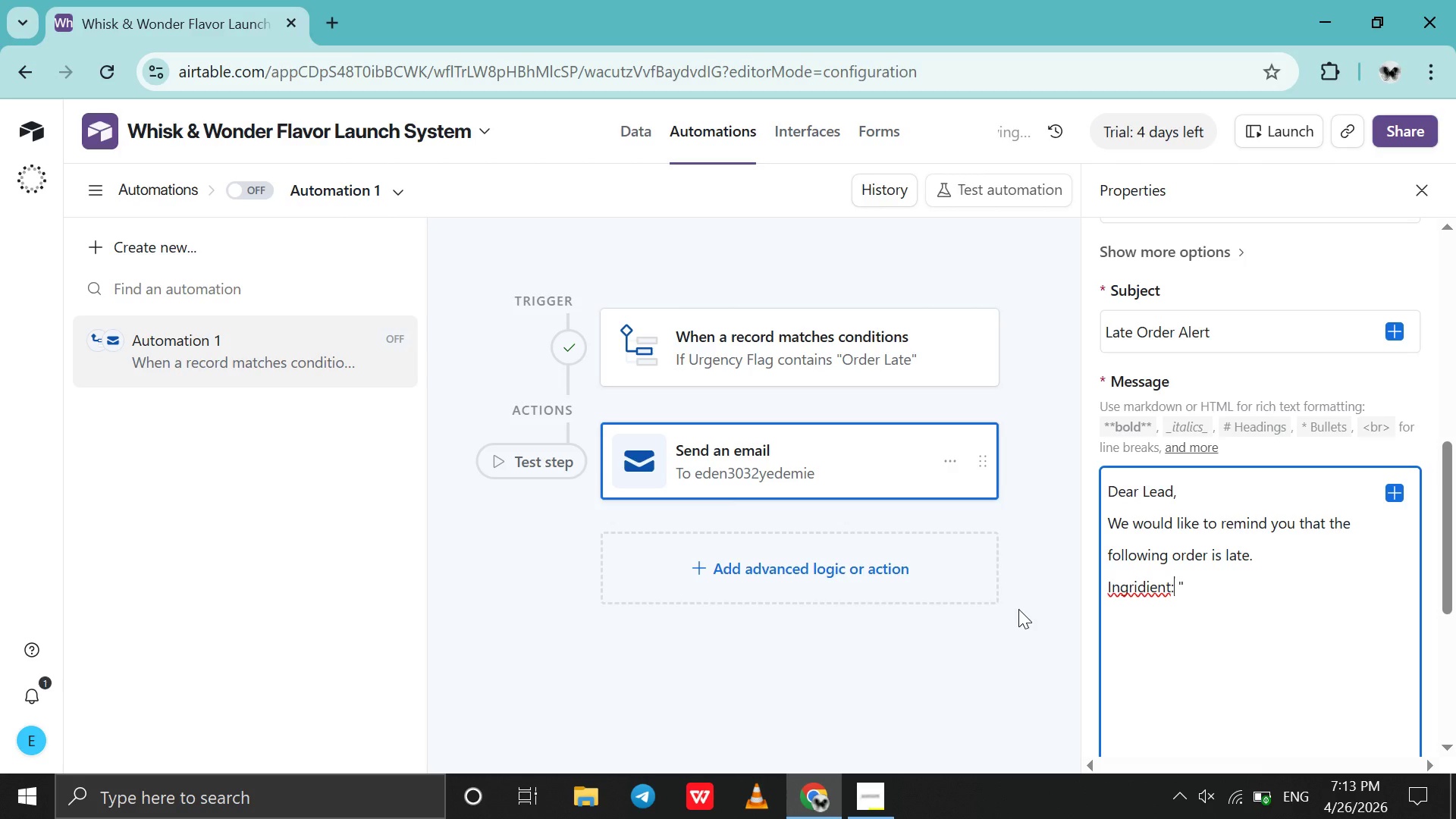 
key(ArrowLeft)
 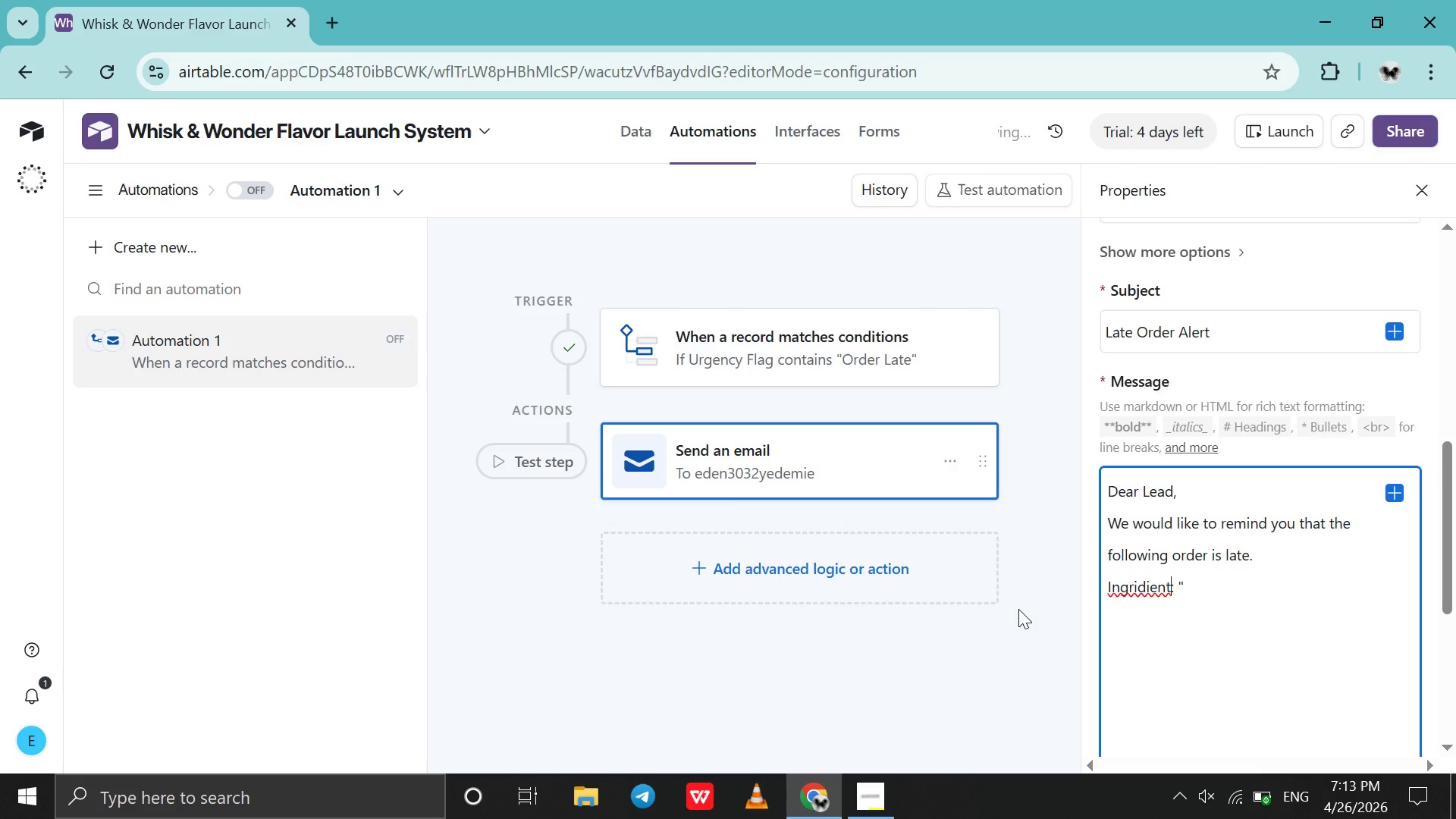 
key(ArrowLeft)
 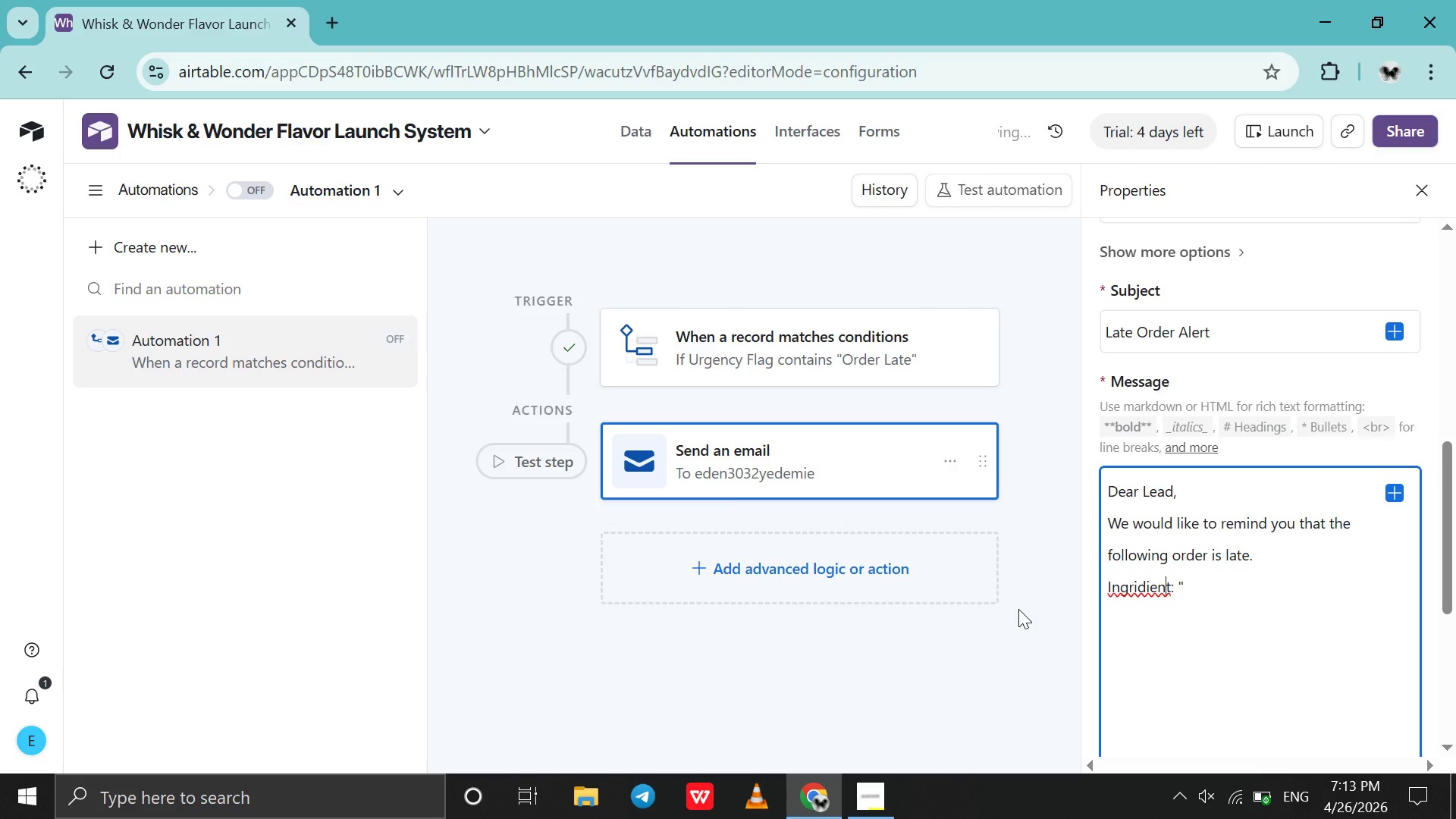 
key(ArrowLeft)
 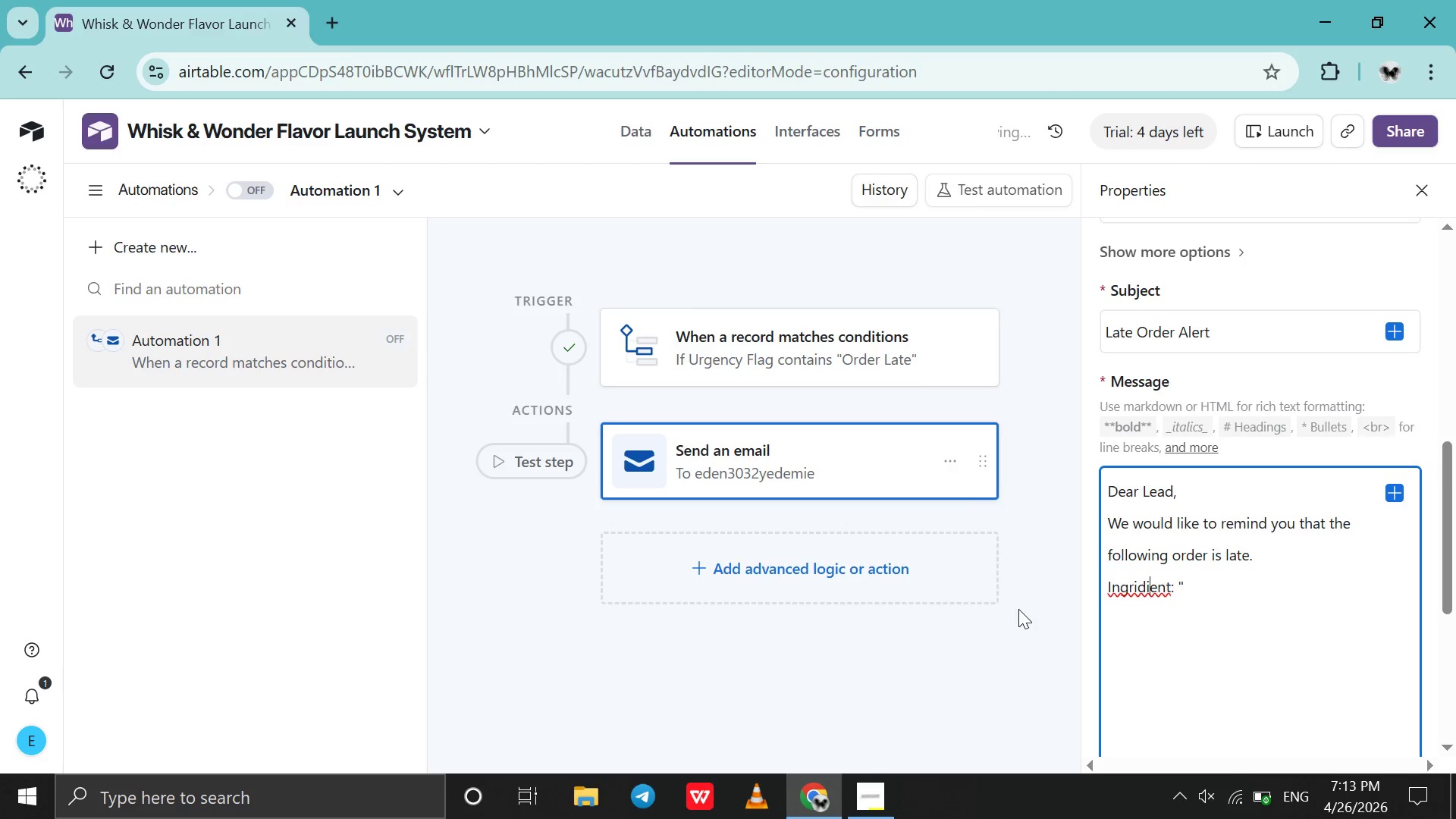 
key(ArrowLeft)
 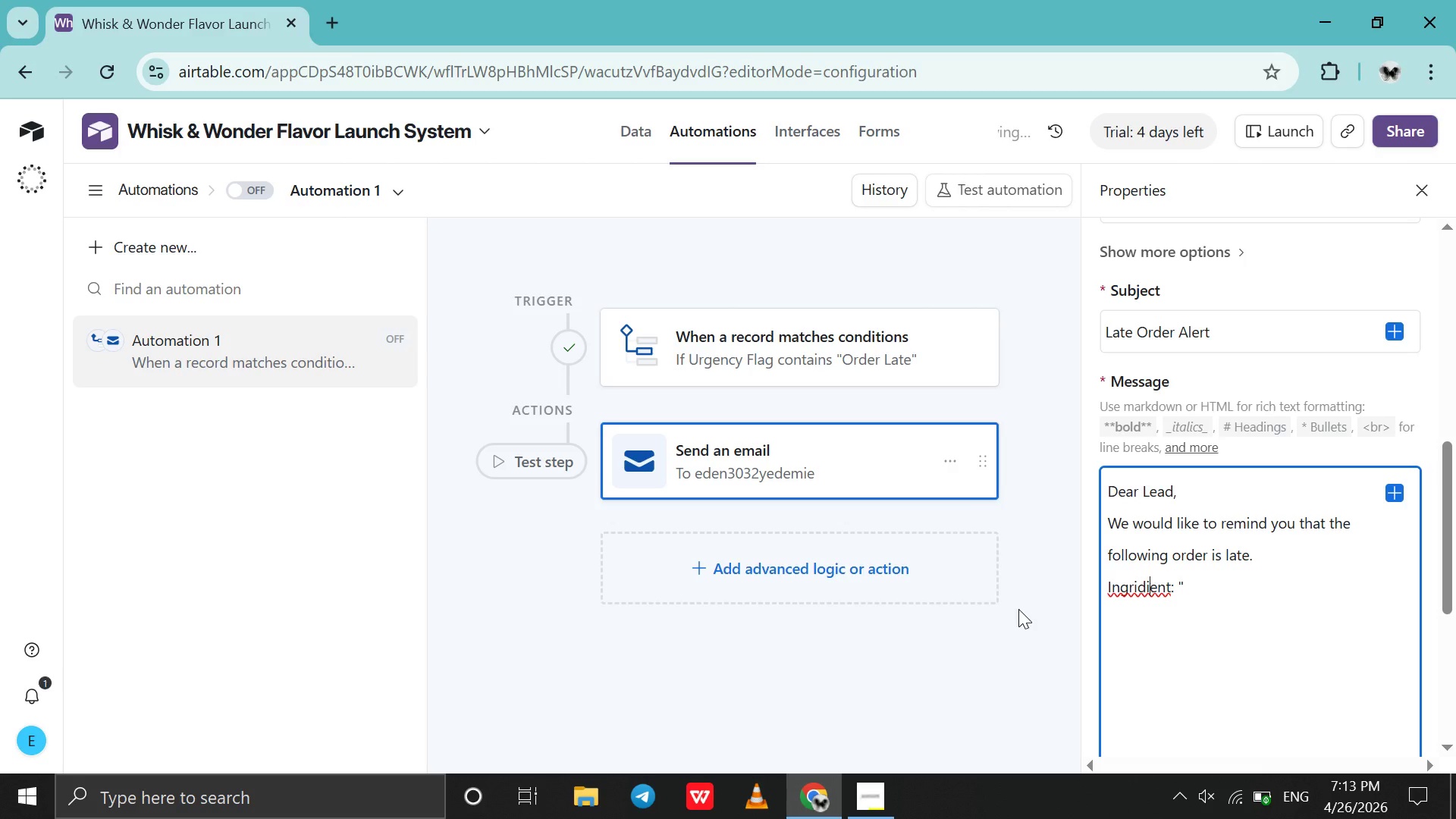 
key(ArrowLeft)
 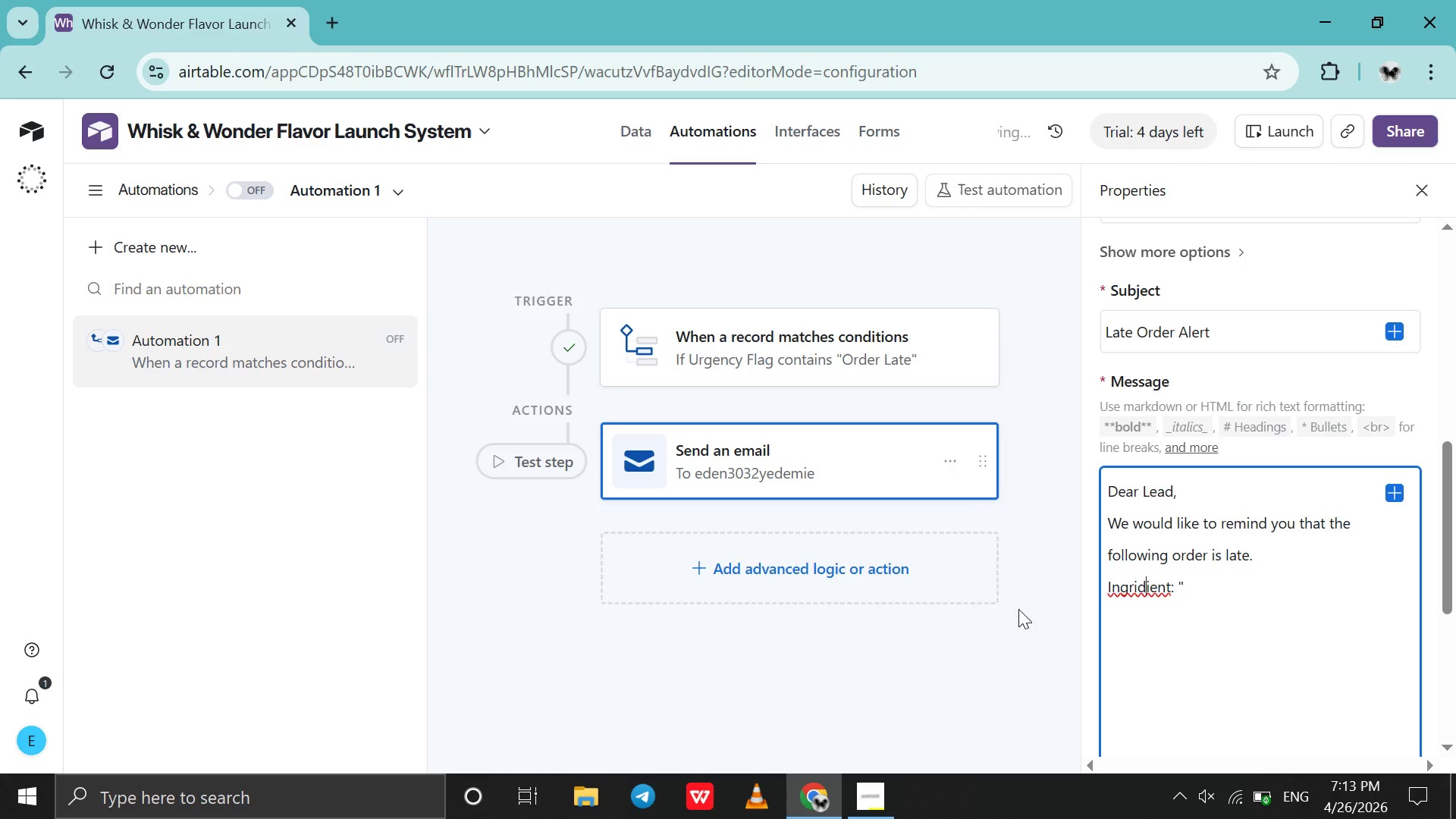 
key(ArrowLeft)
 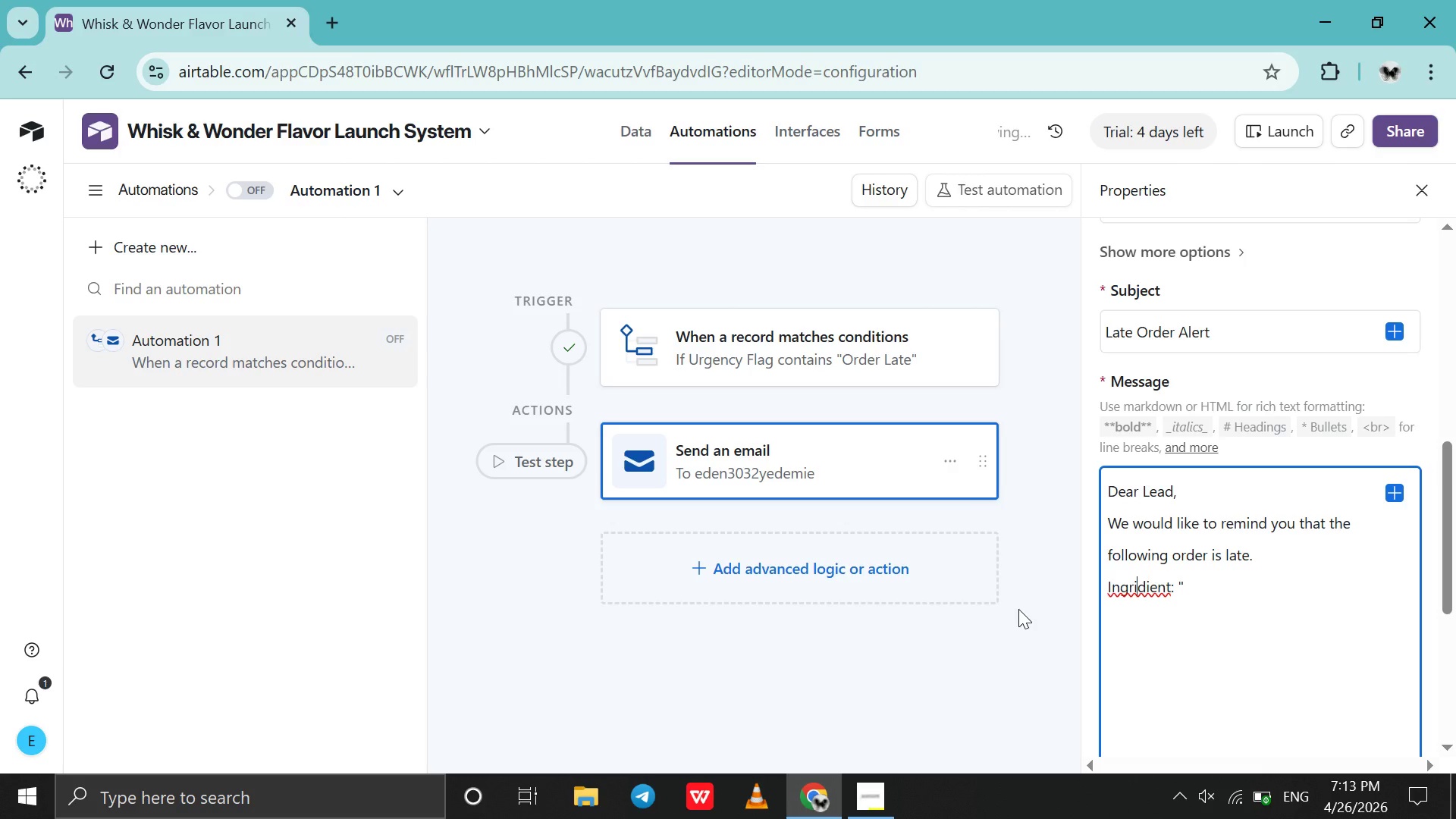 
key(ArrowLeft)
 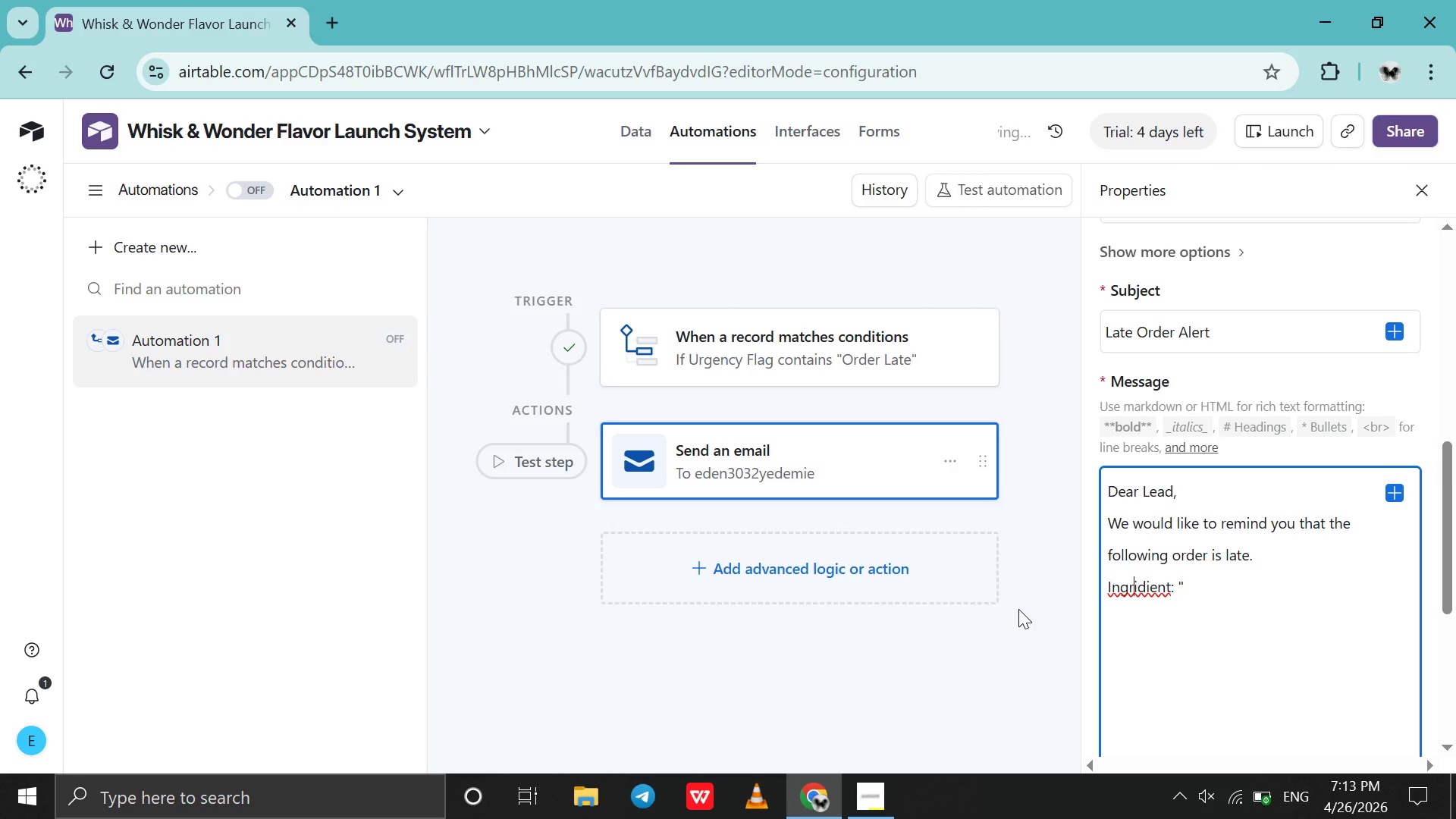 
key(ArrowLeft)
 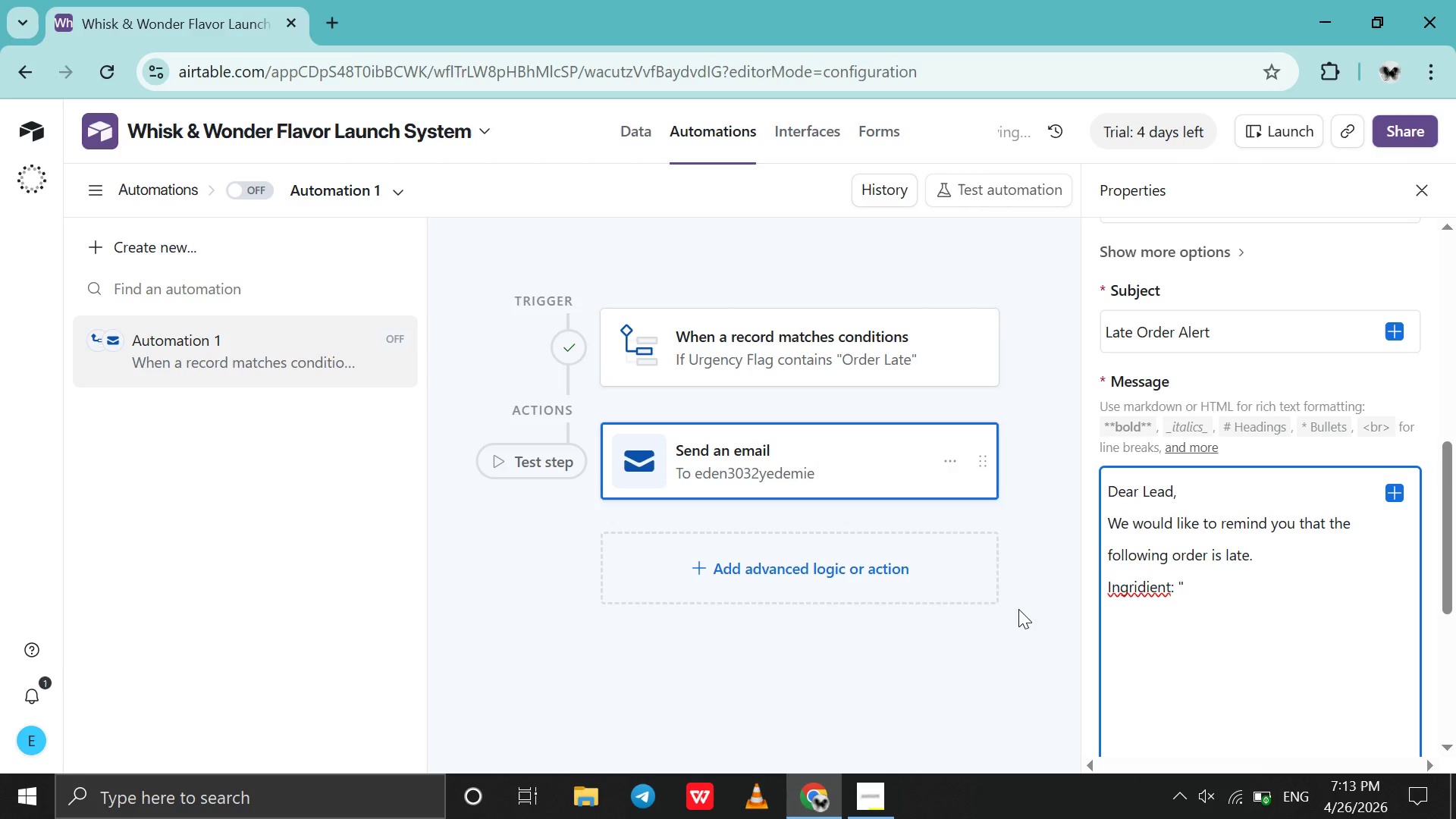 
key(ArrowRight)
 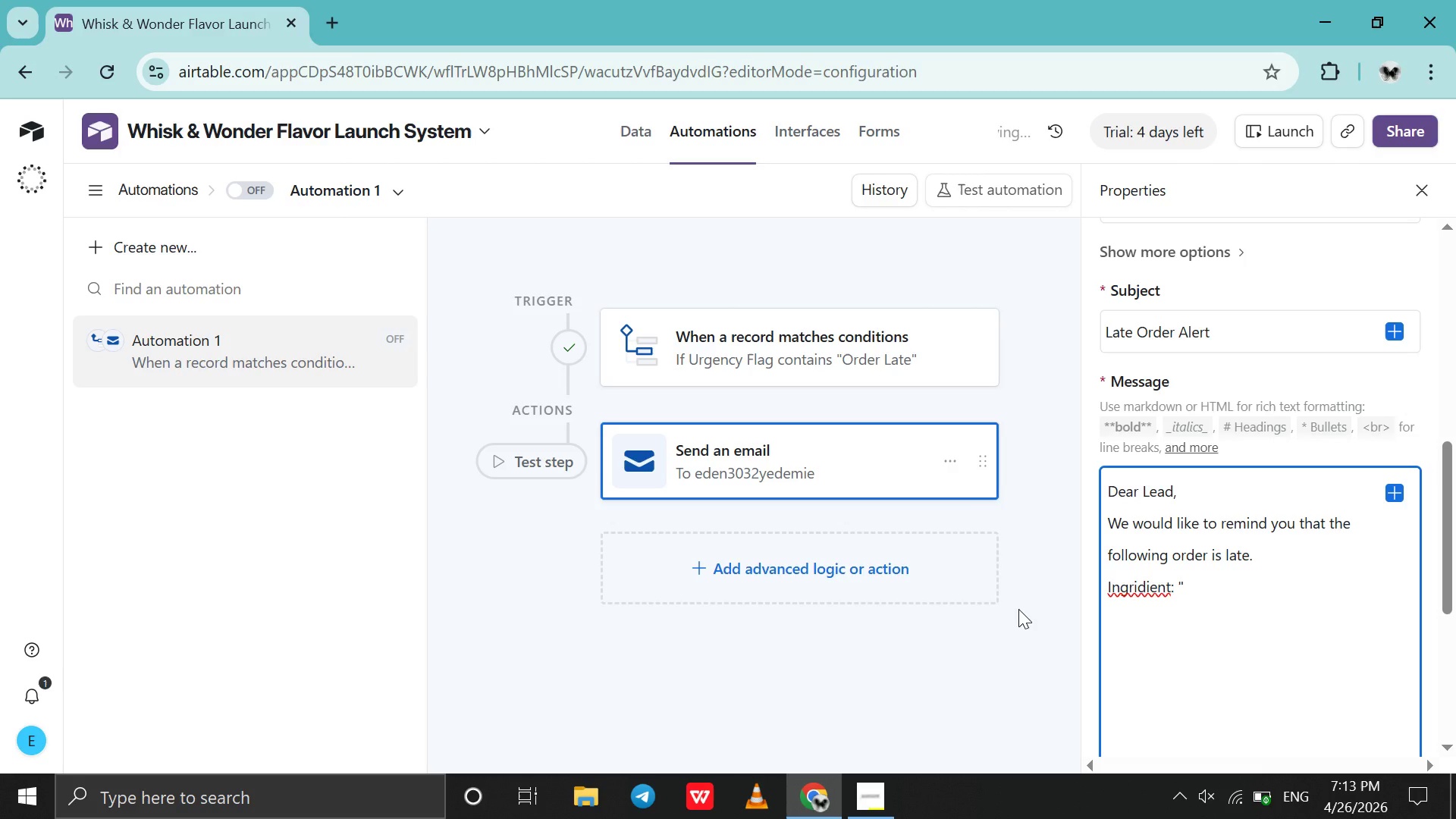 
key(Backspace)
 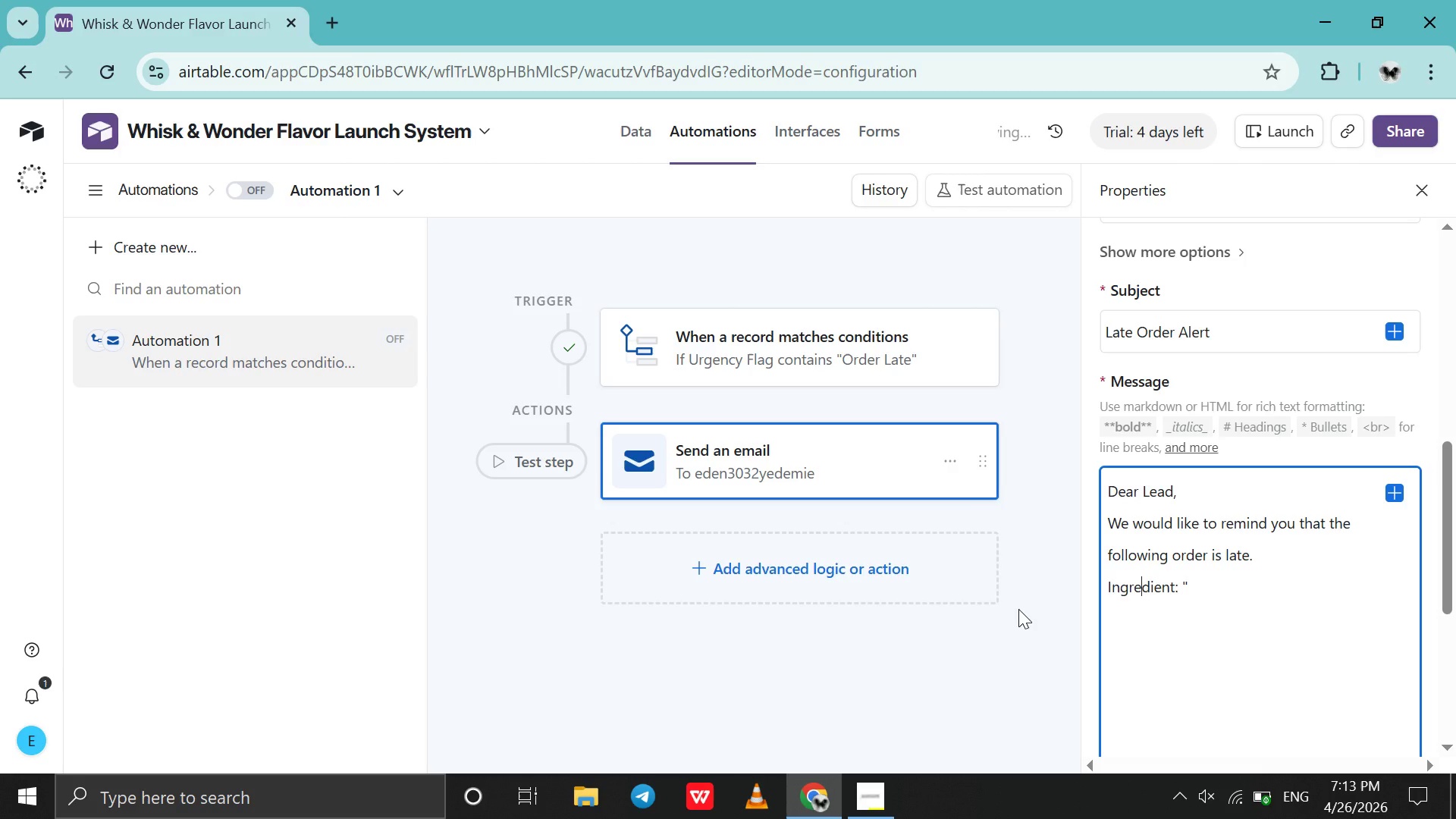 
key(E)
 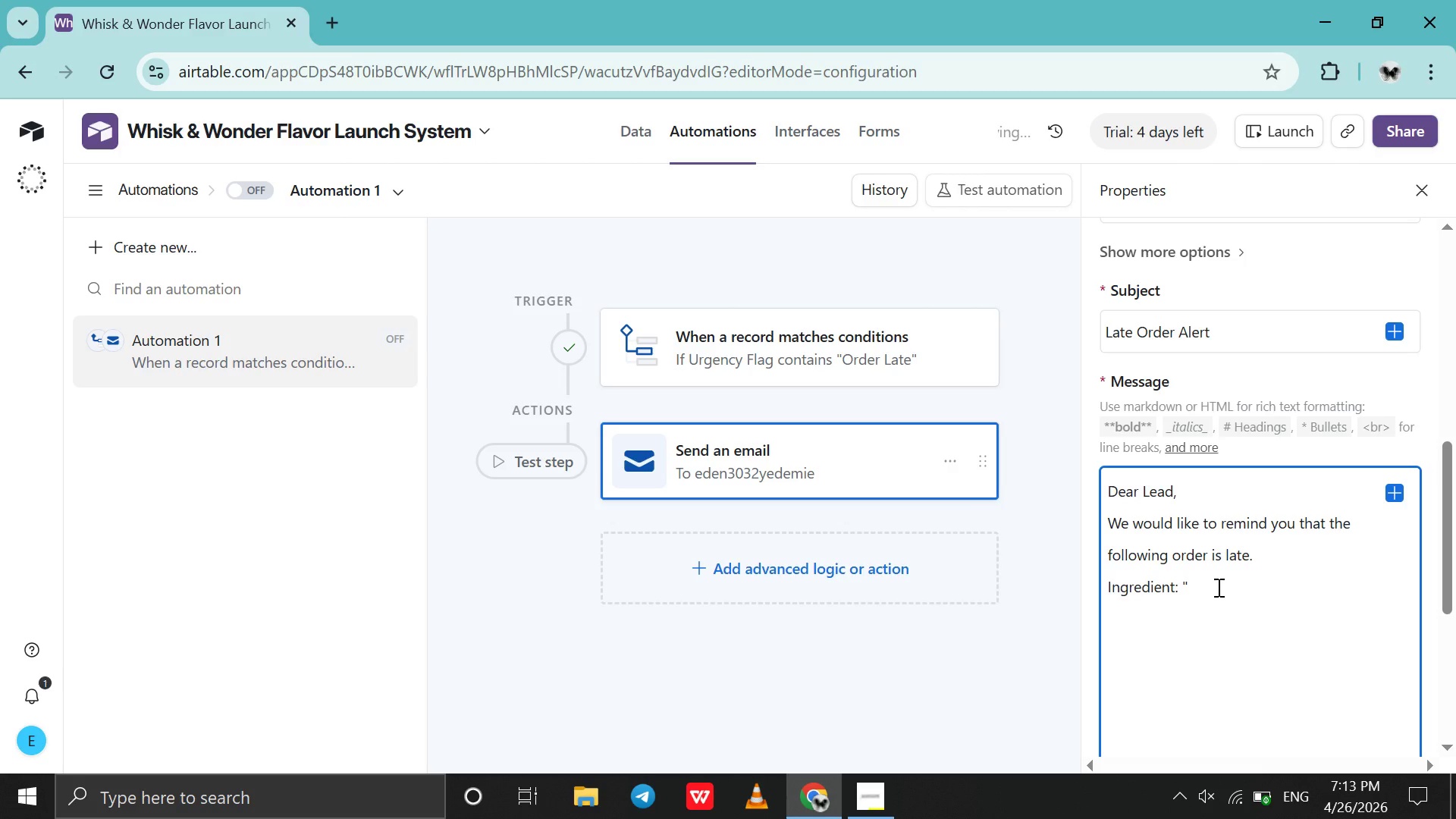 
left_click([1222, 589])
 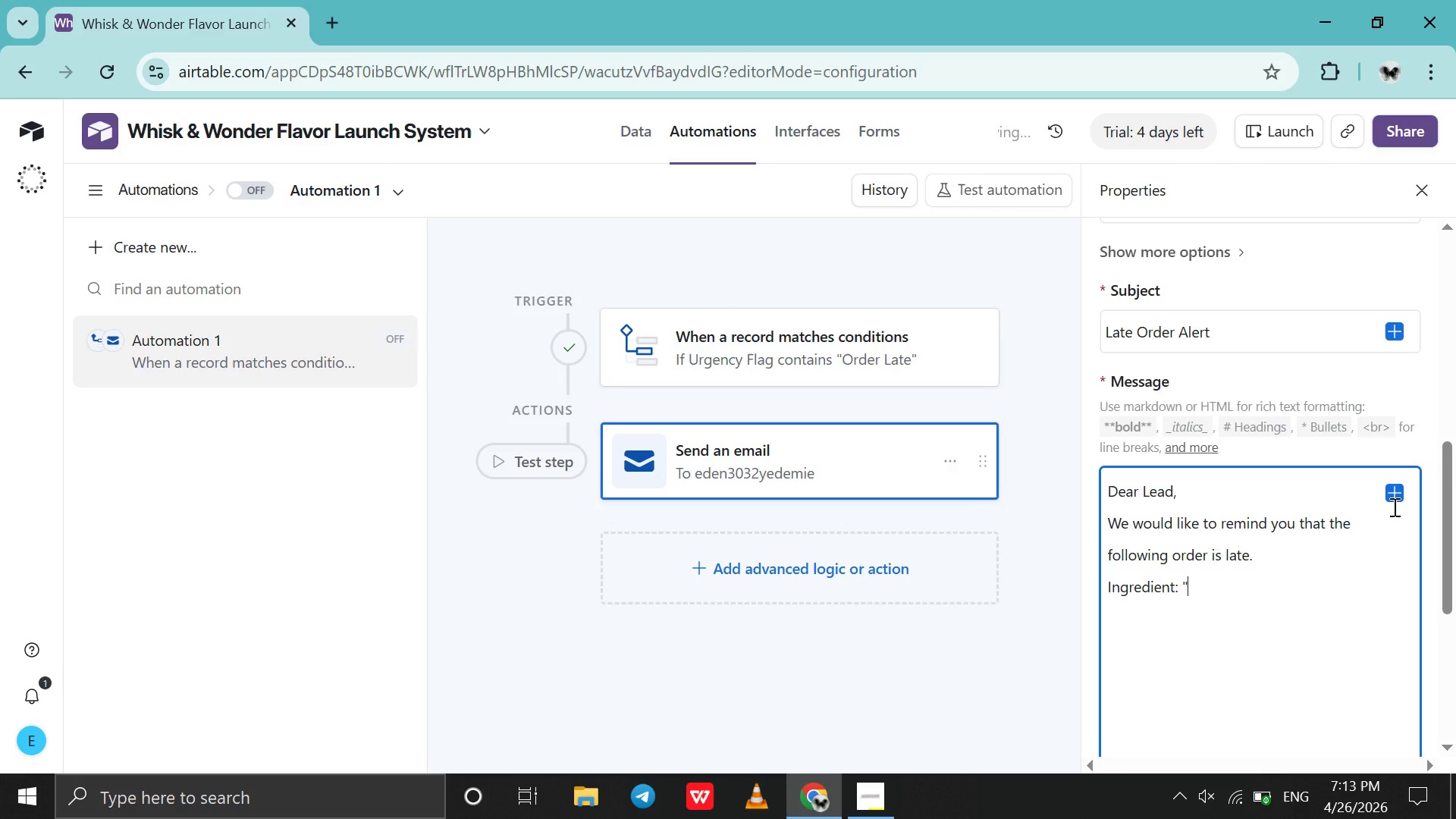 
left_click([1393, 507])
 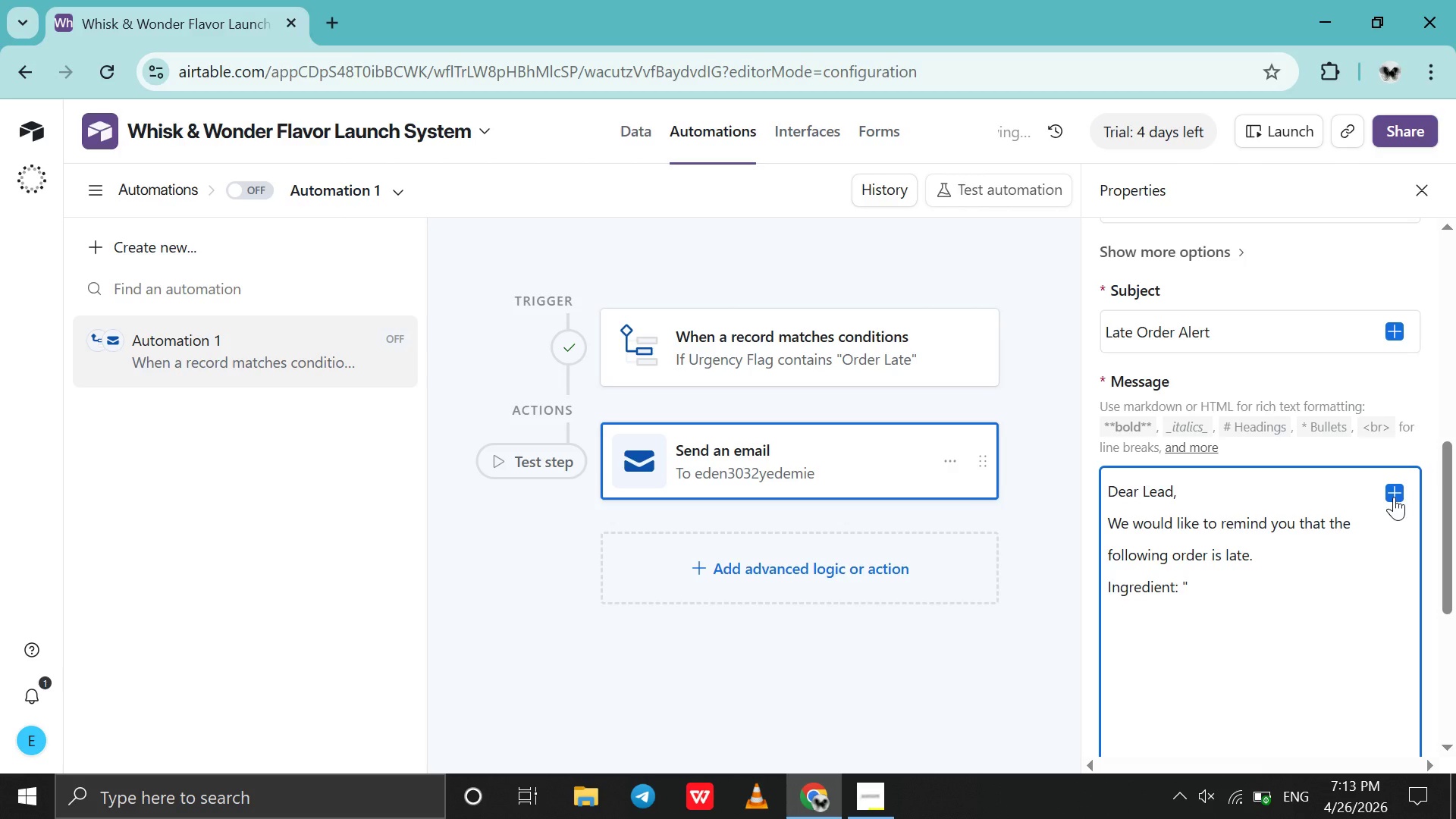 
left_click([1394, 496])
 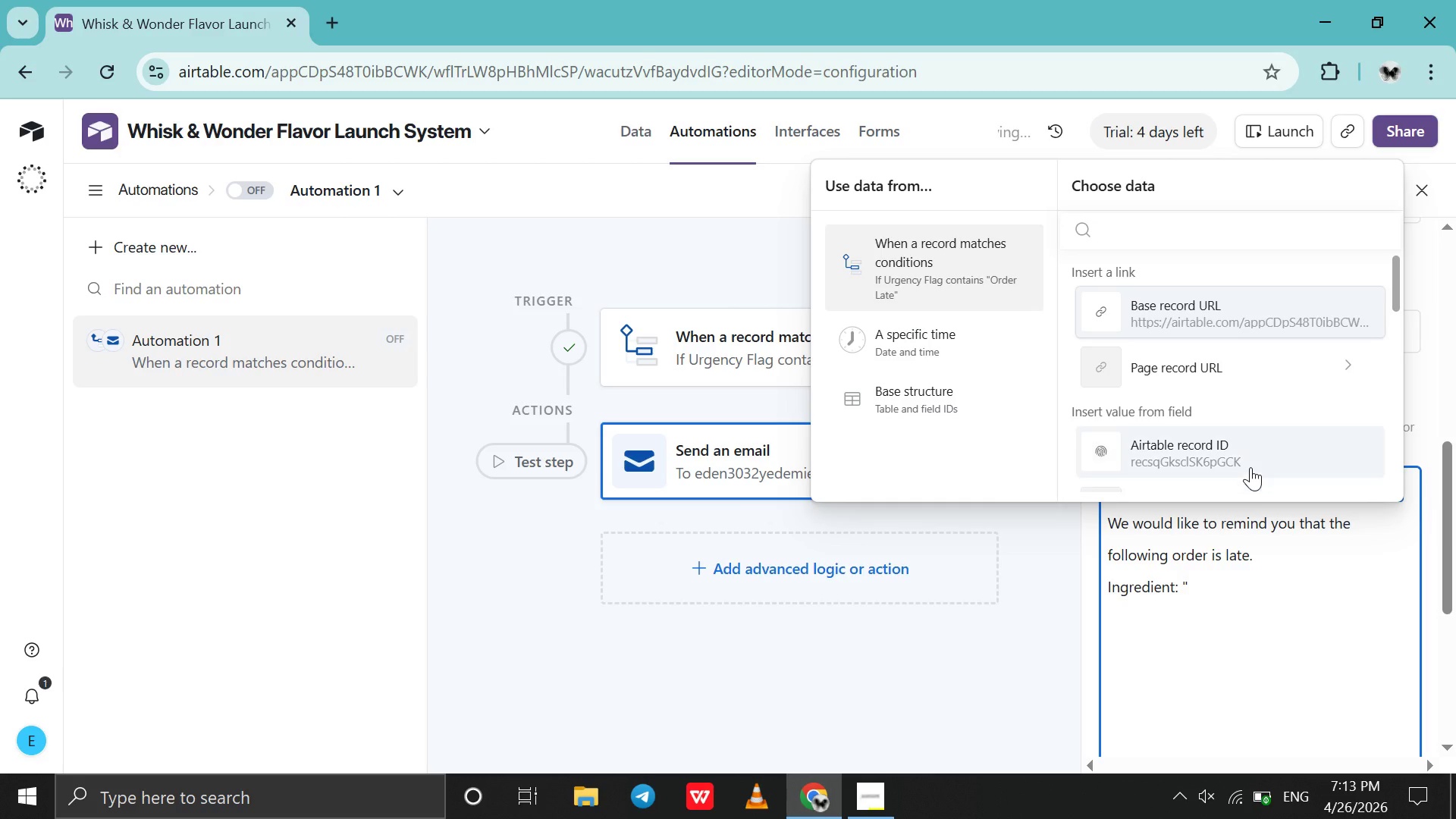 
scroll: coordinate [1250, 467], scroll_direction: down, amount: 15.0
 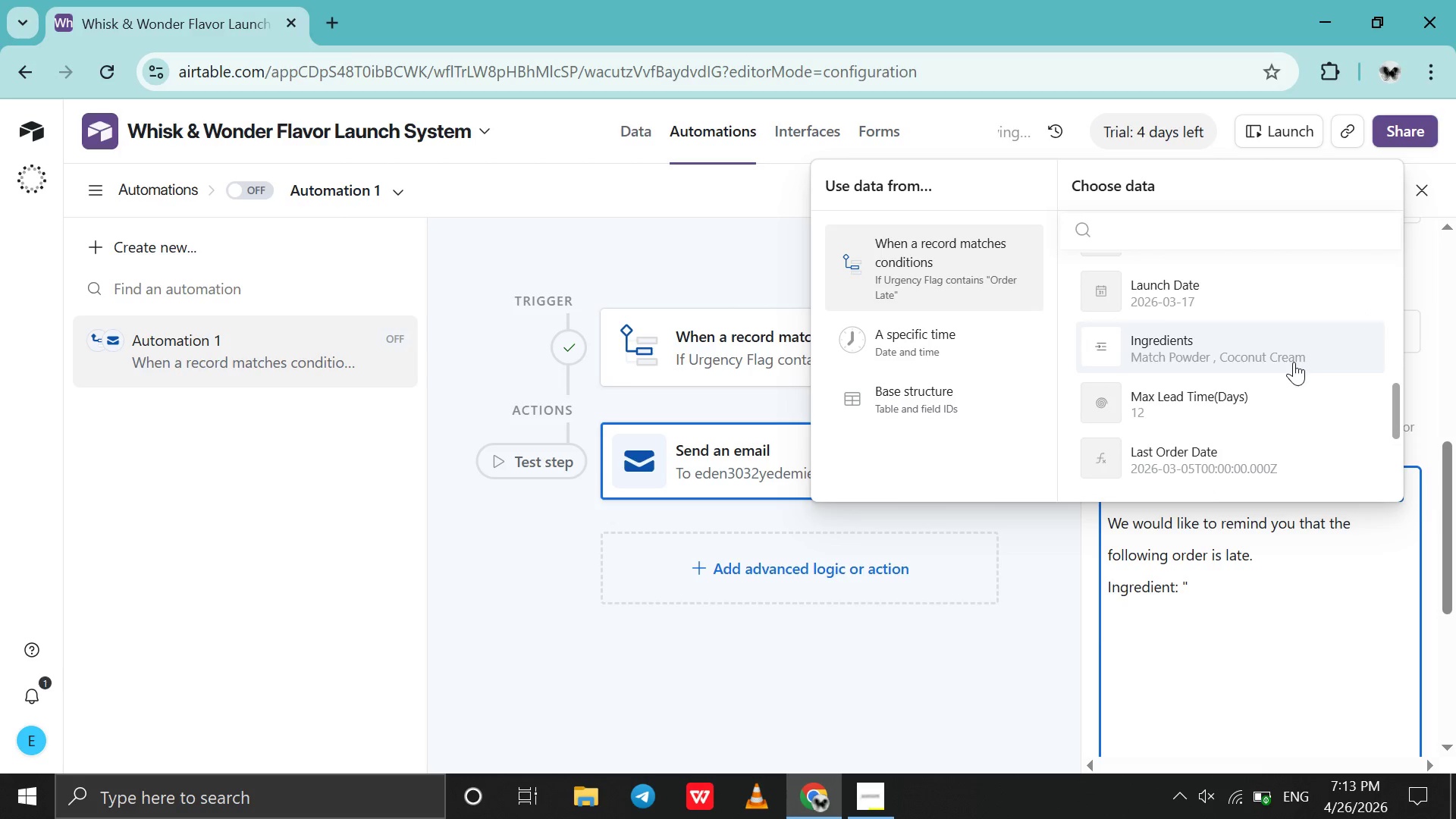 
left_click([1294, 362])
 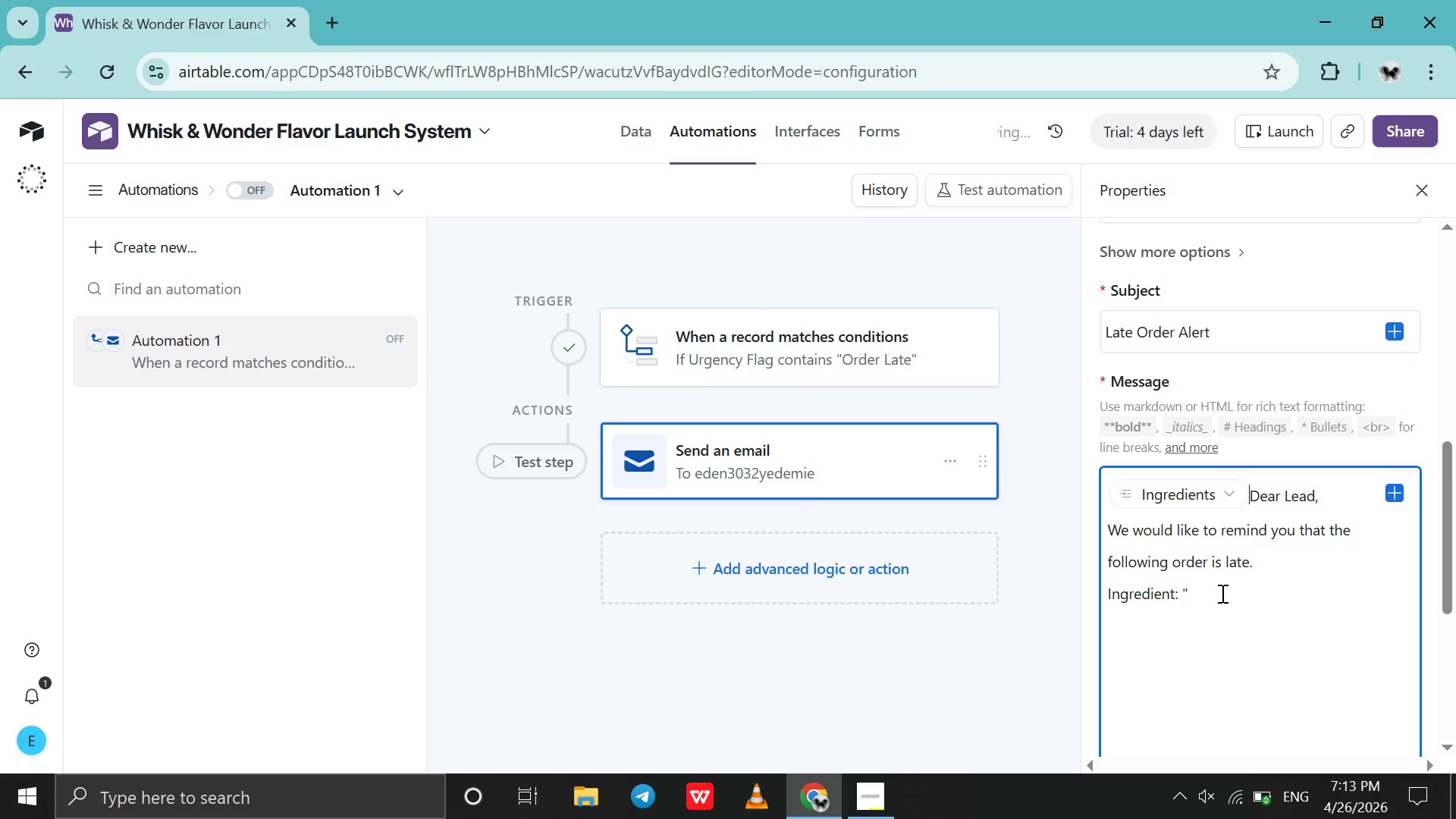 
key(Backspace)
 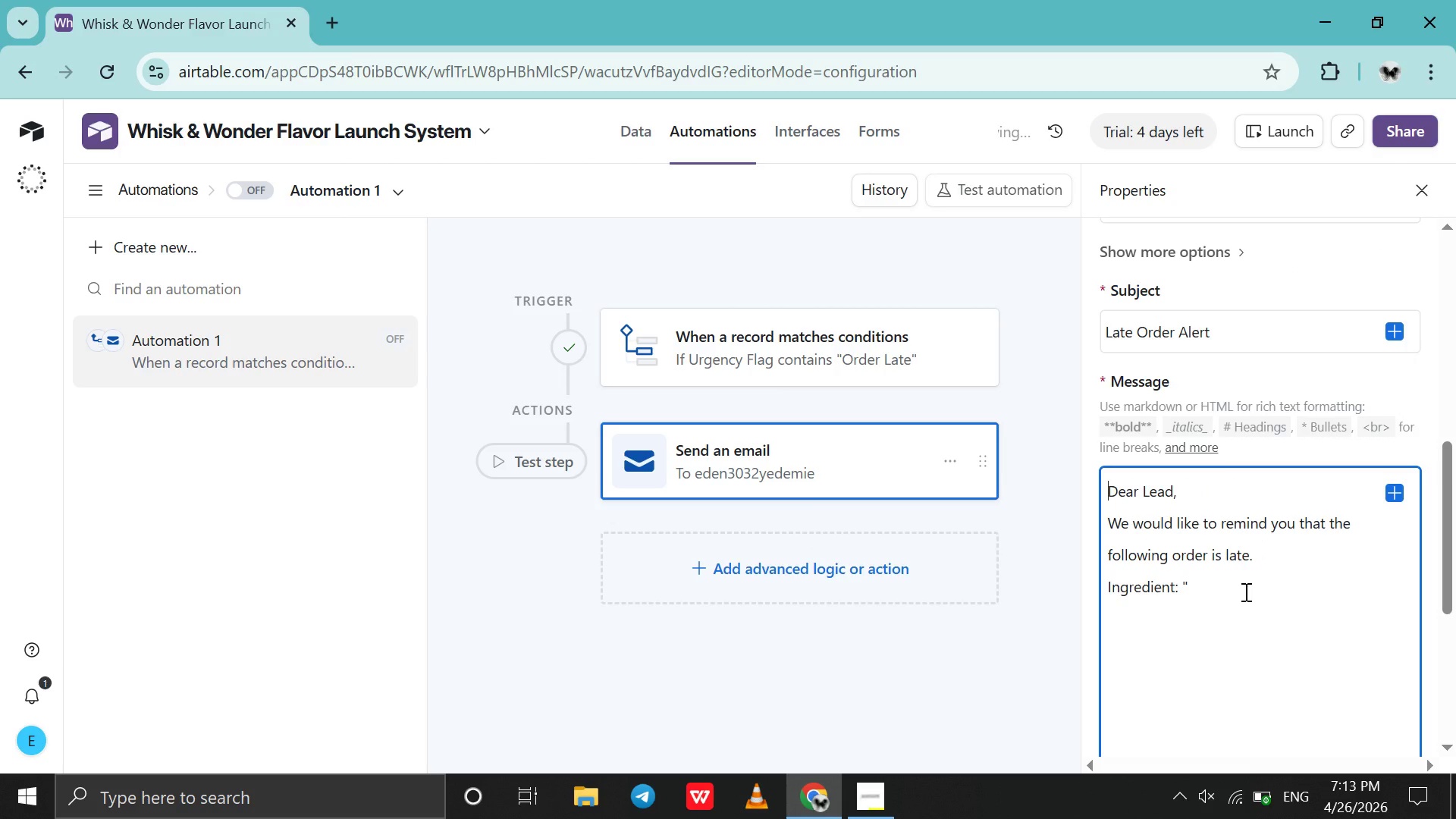 
left_click([1244, 592])
 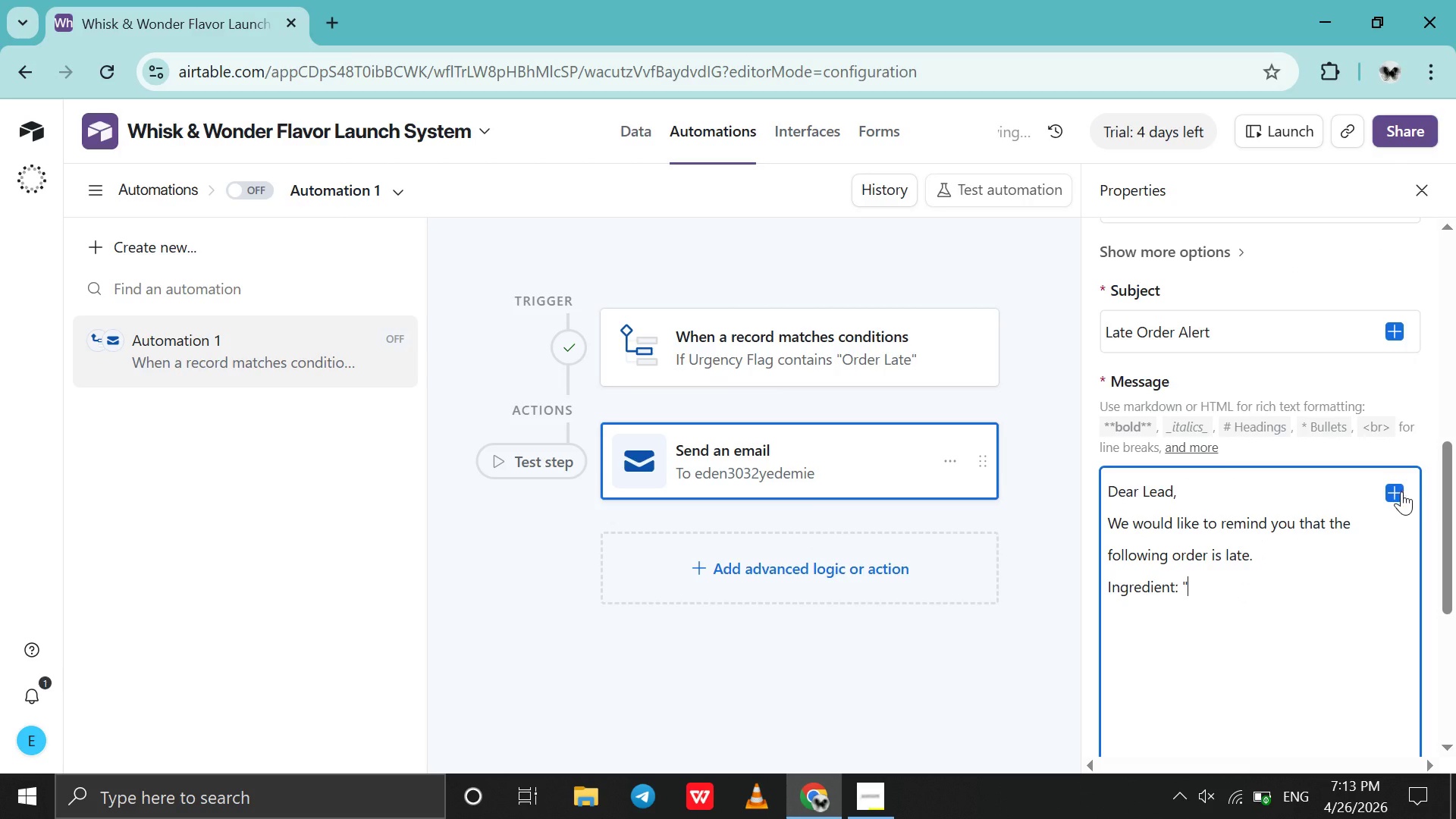 
left_click([1401, 492])
 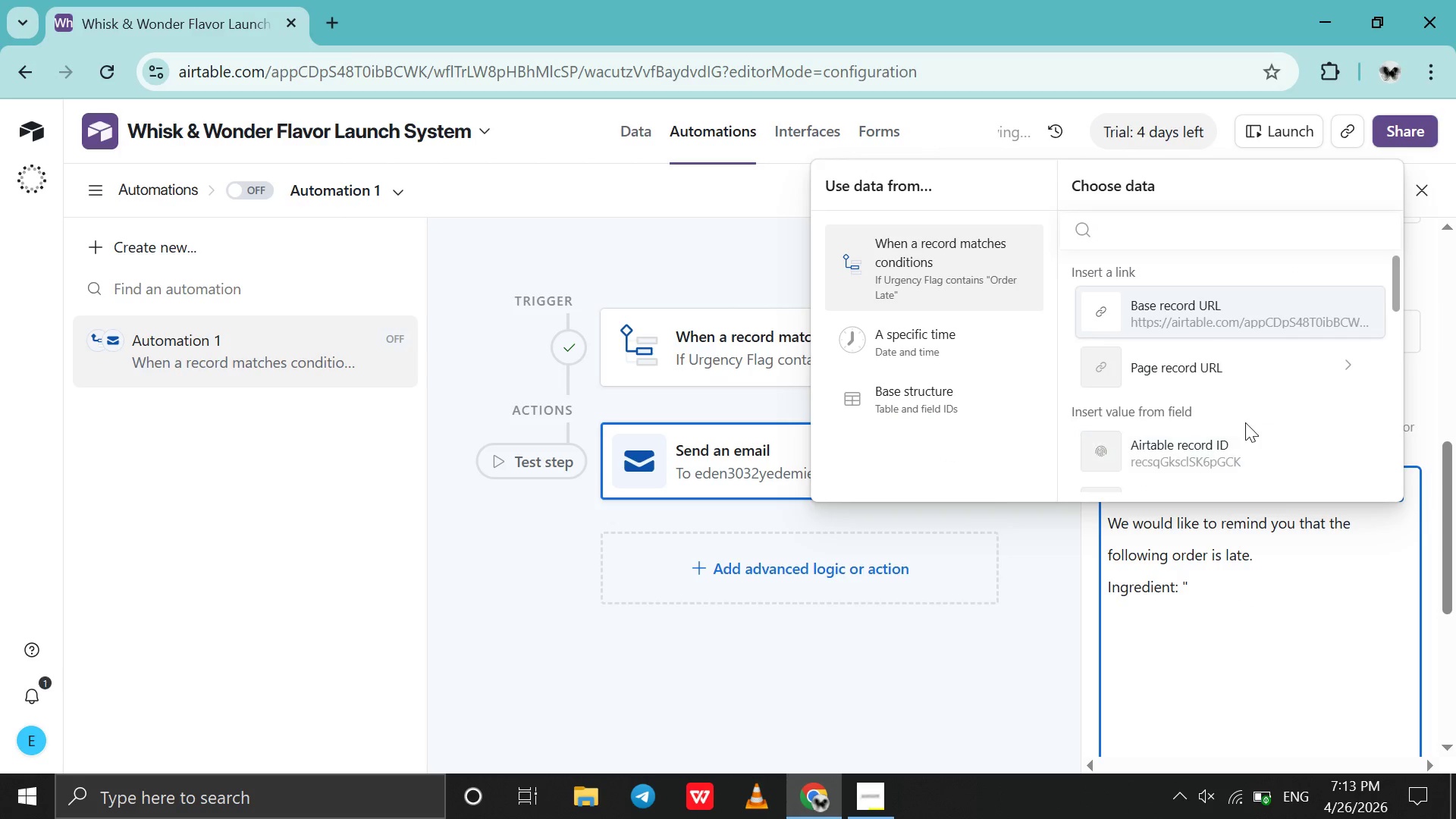 
scroll: coordinate [1307, 304], scroll_direction: down, amount: 25.0
 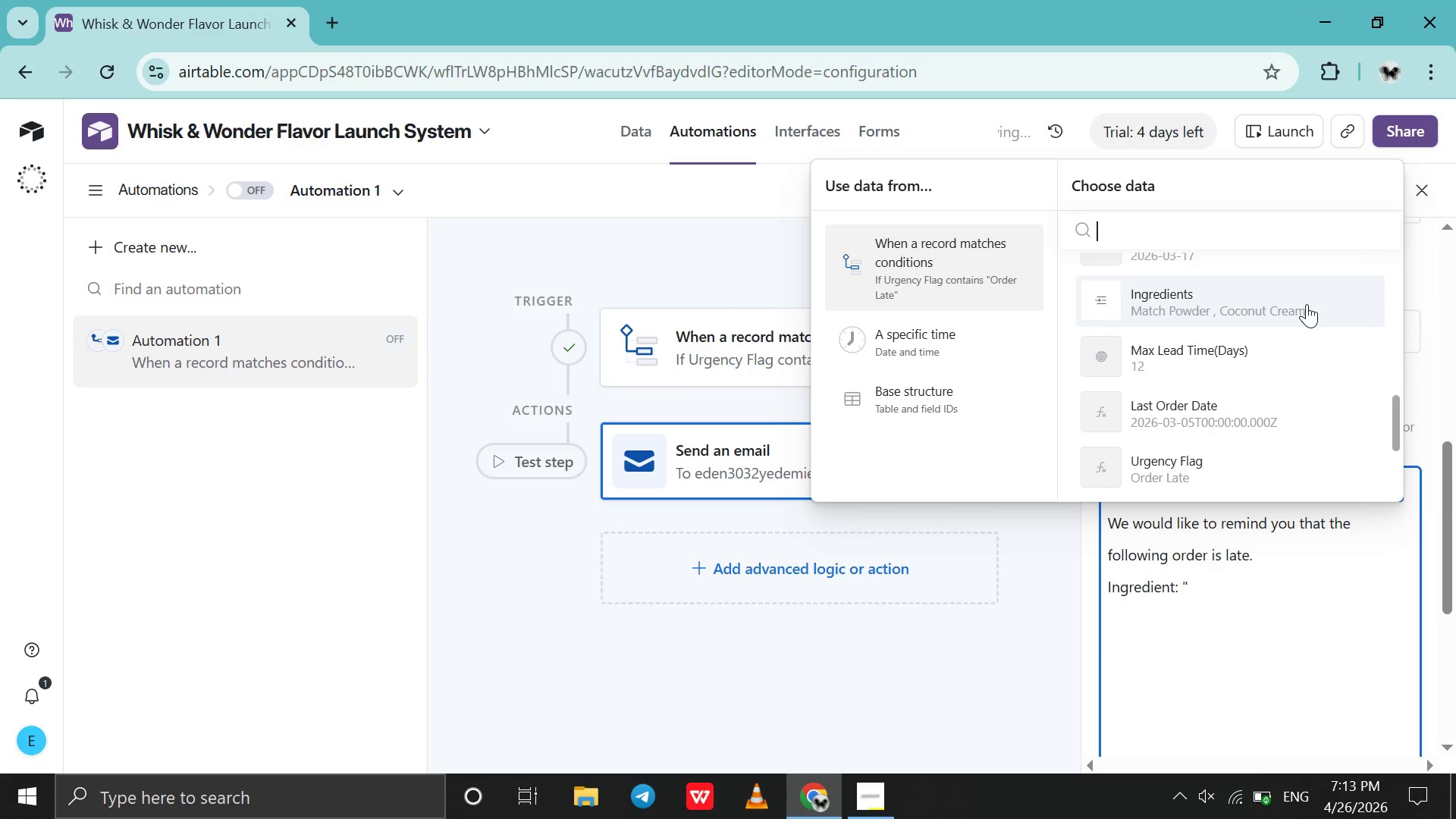 
left_click([1307, 304])
 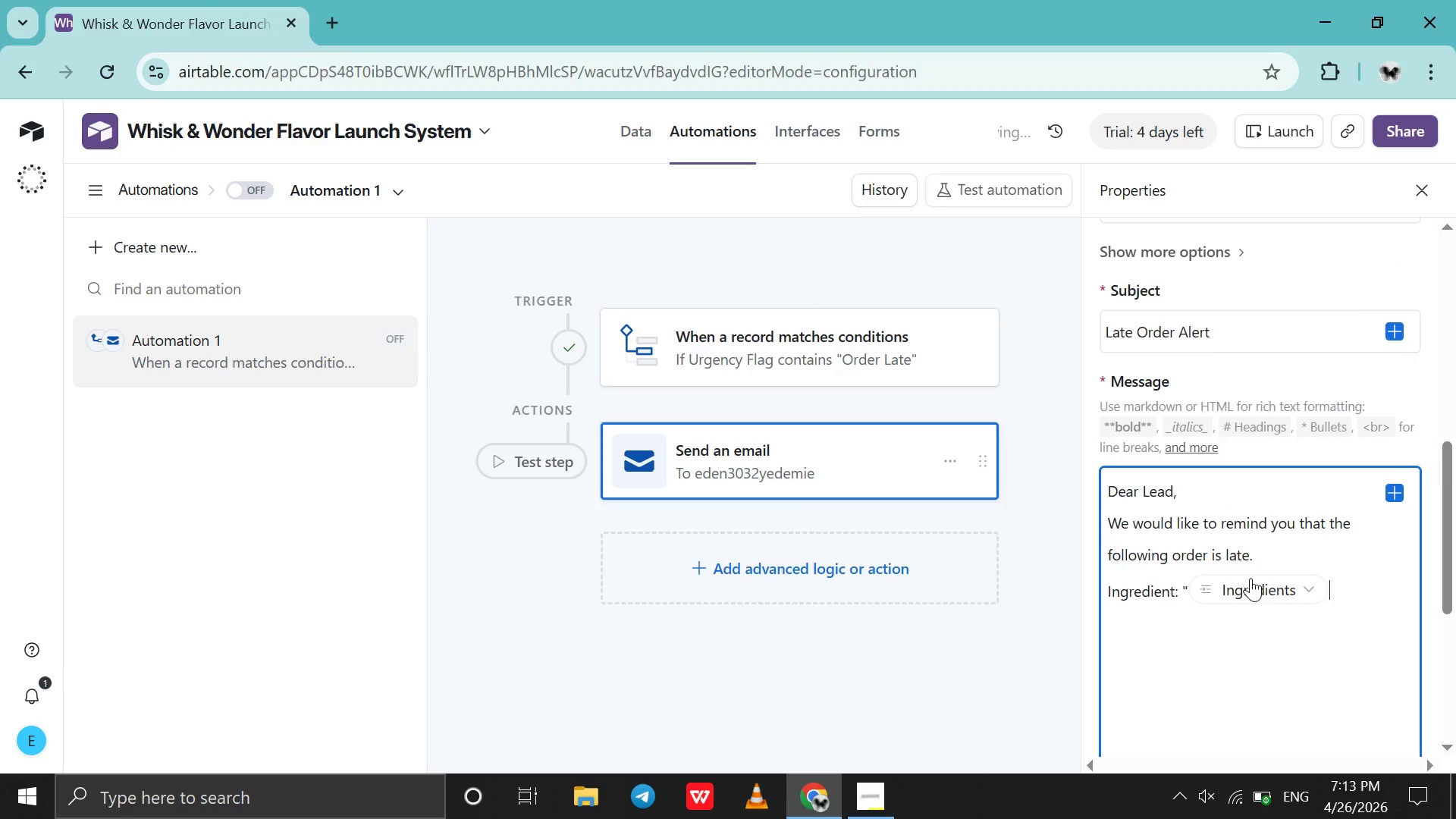 
key(Shift+Enter)
 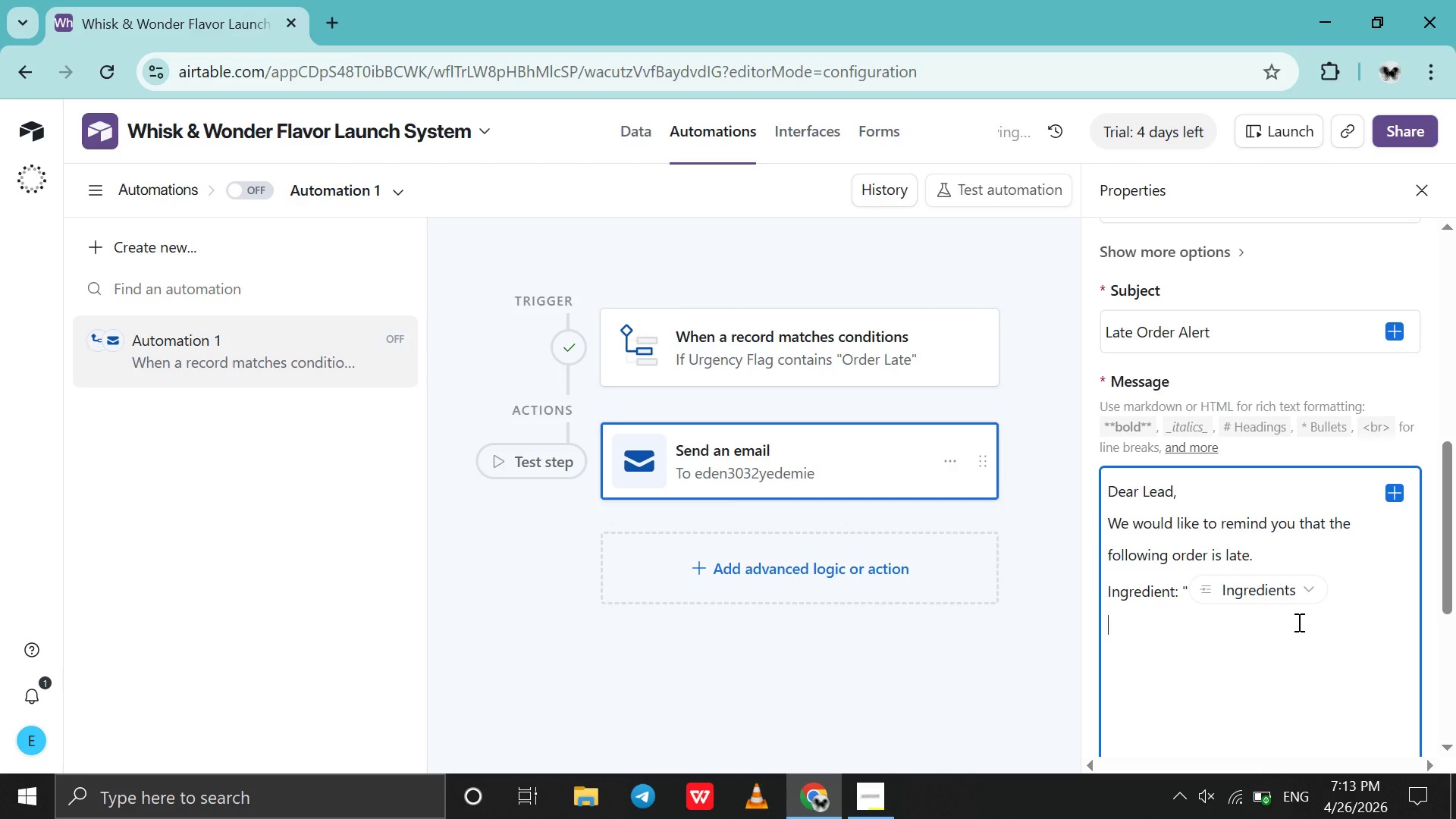 
wait(7.61)
 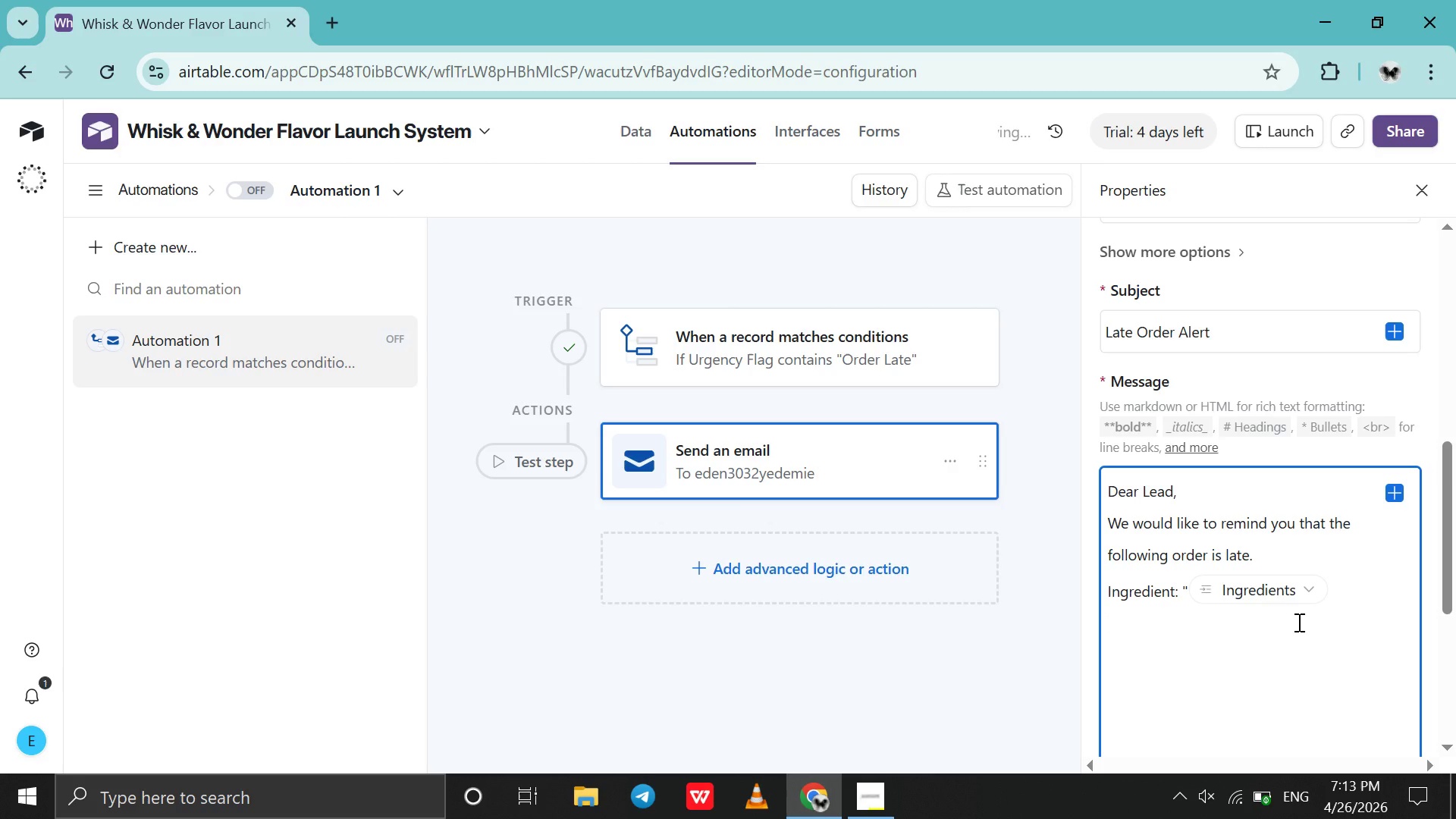 
key(Shift+CapsLock)
 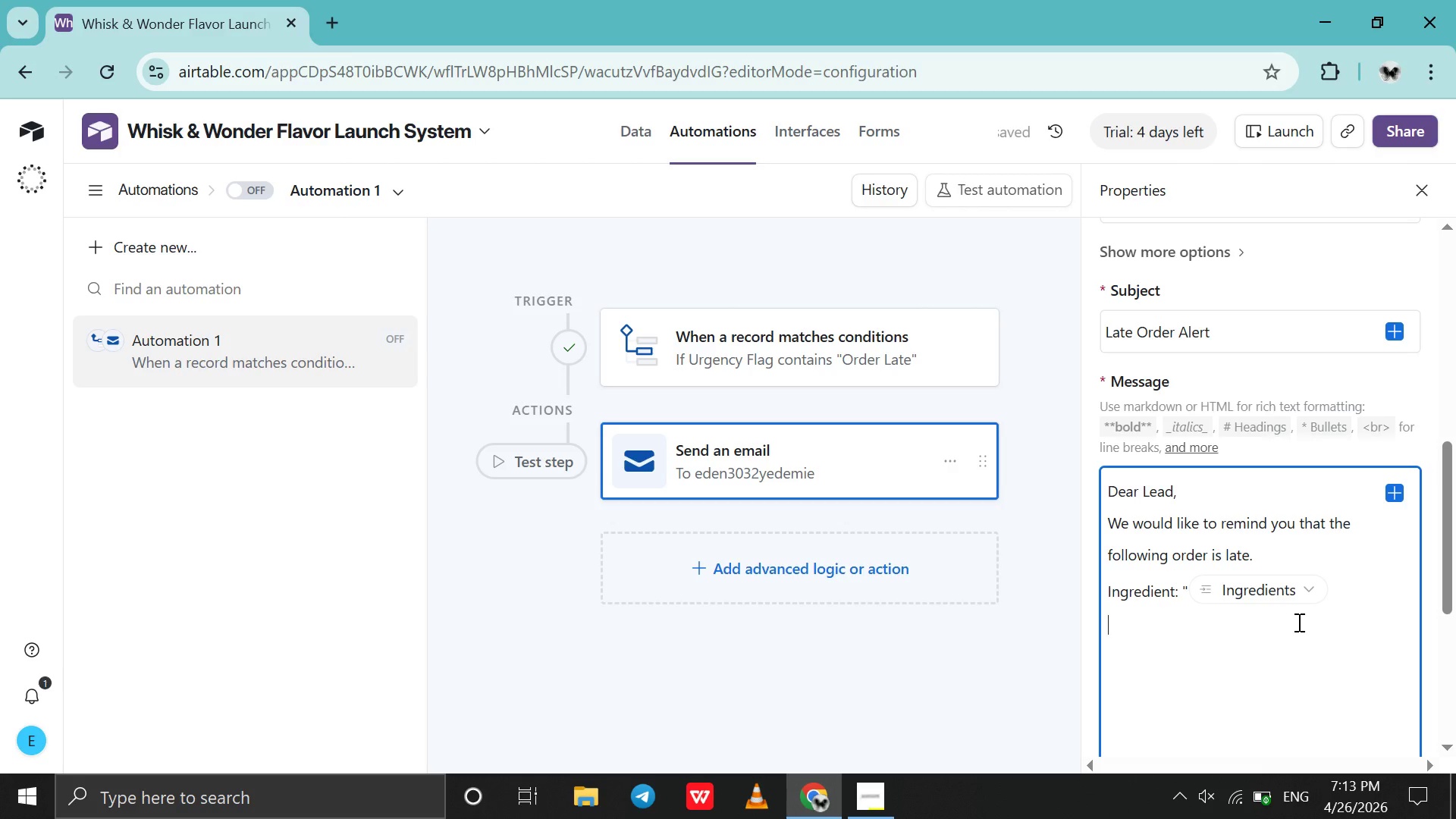 
key(Shift+O)
 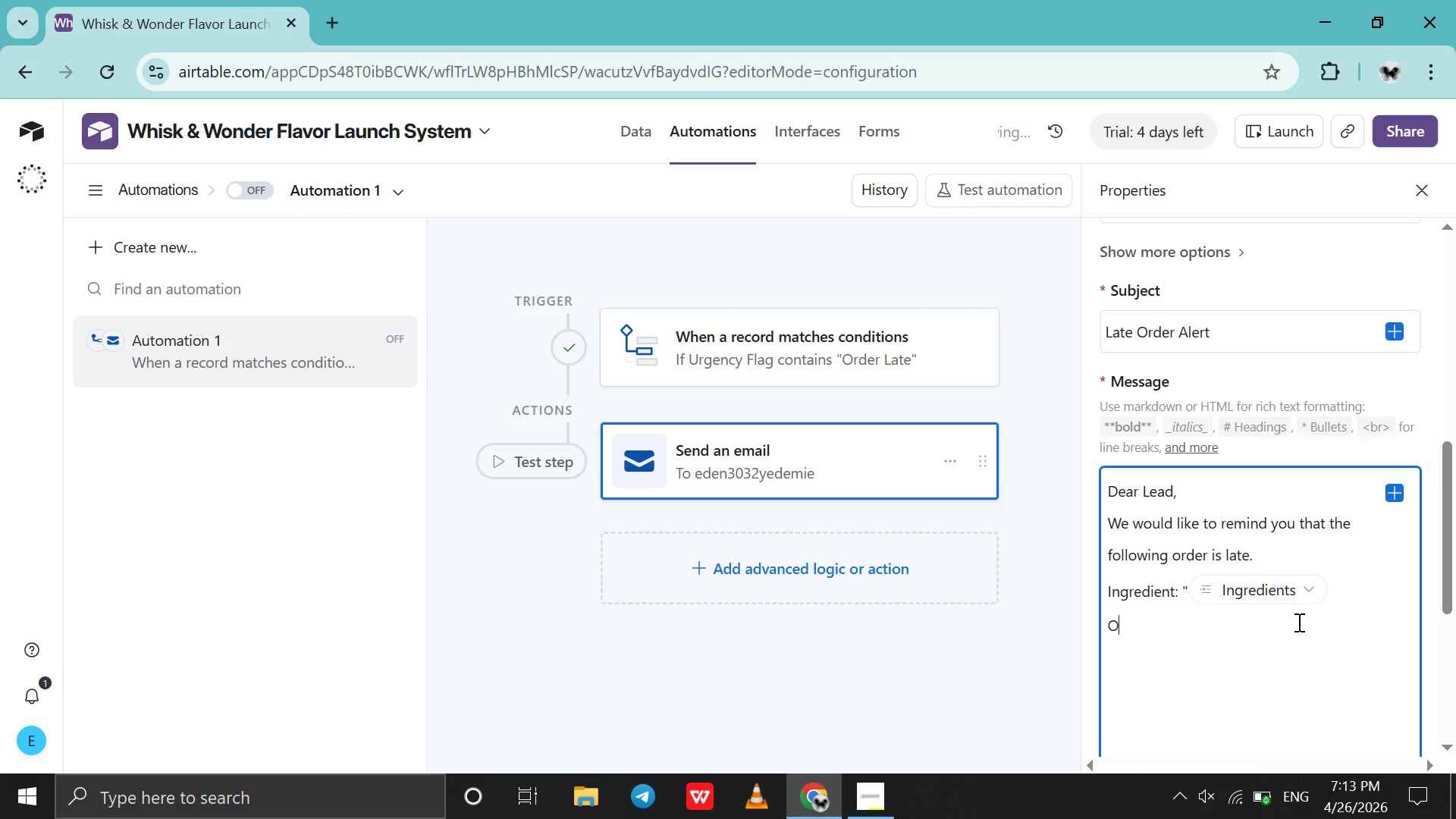 
key(Shift+CapsLock)
 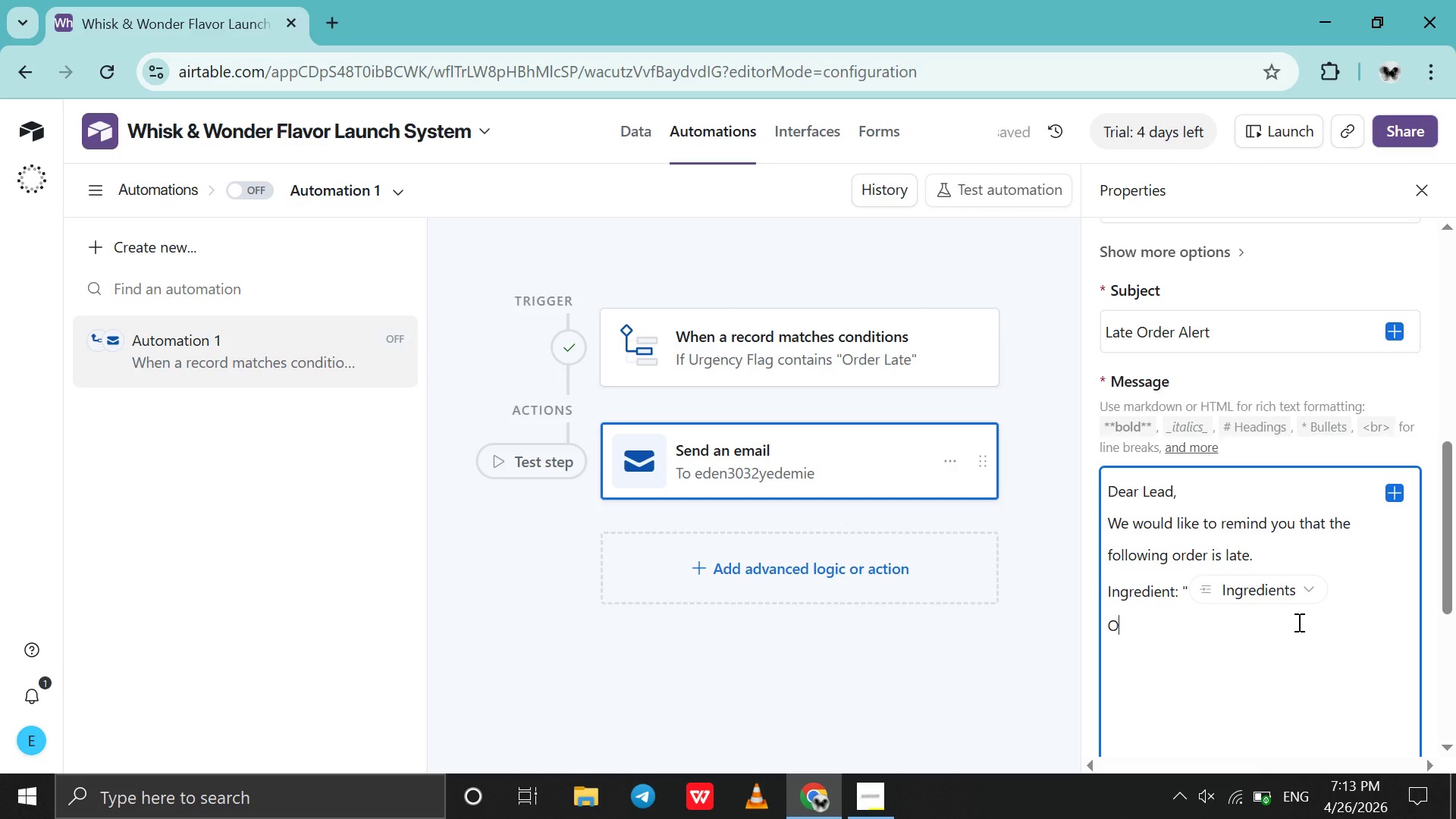 
key(Shift+Backspace)
 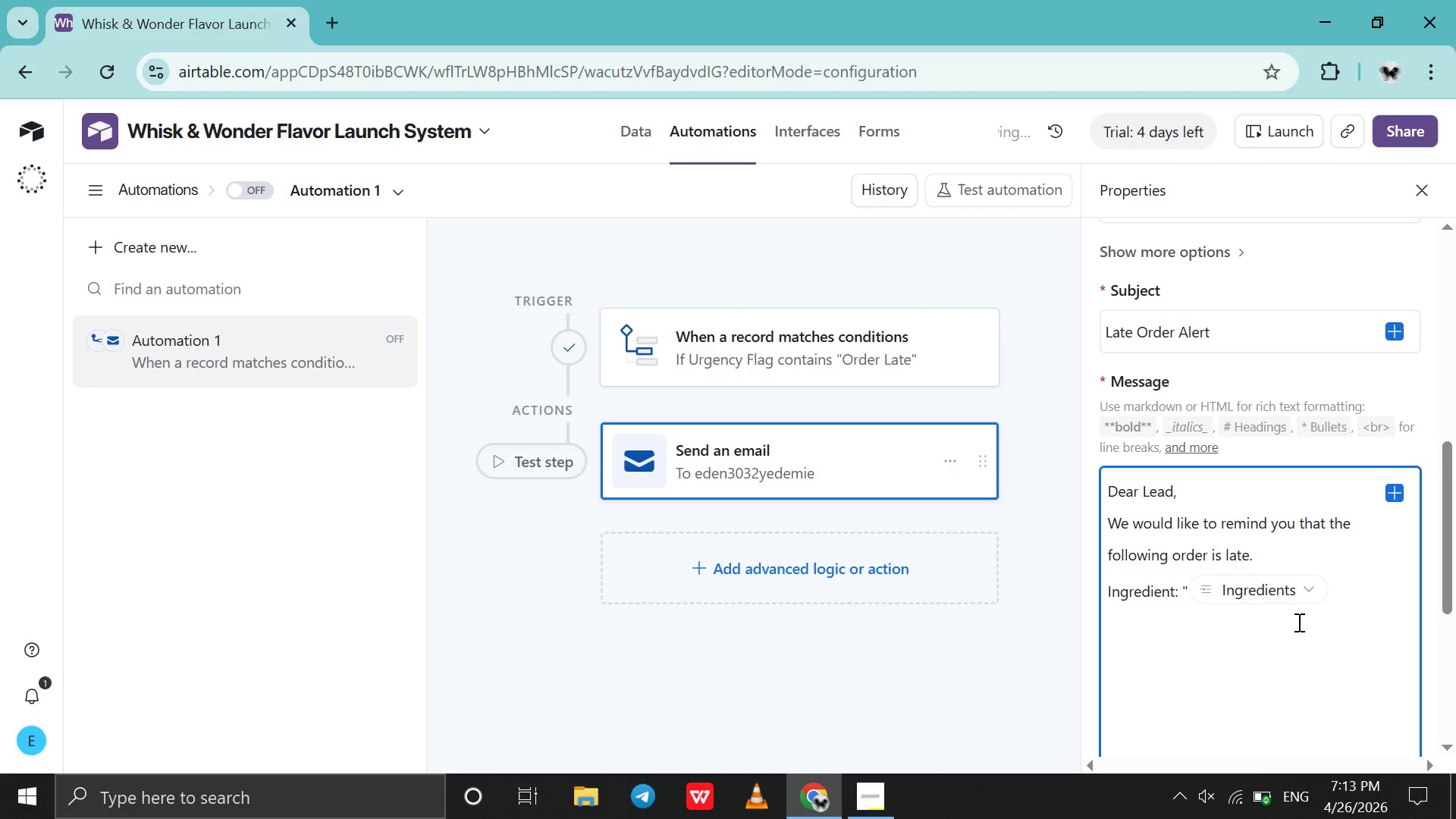 
key(Shift+CapsLock)
 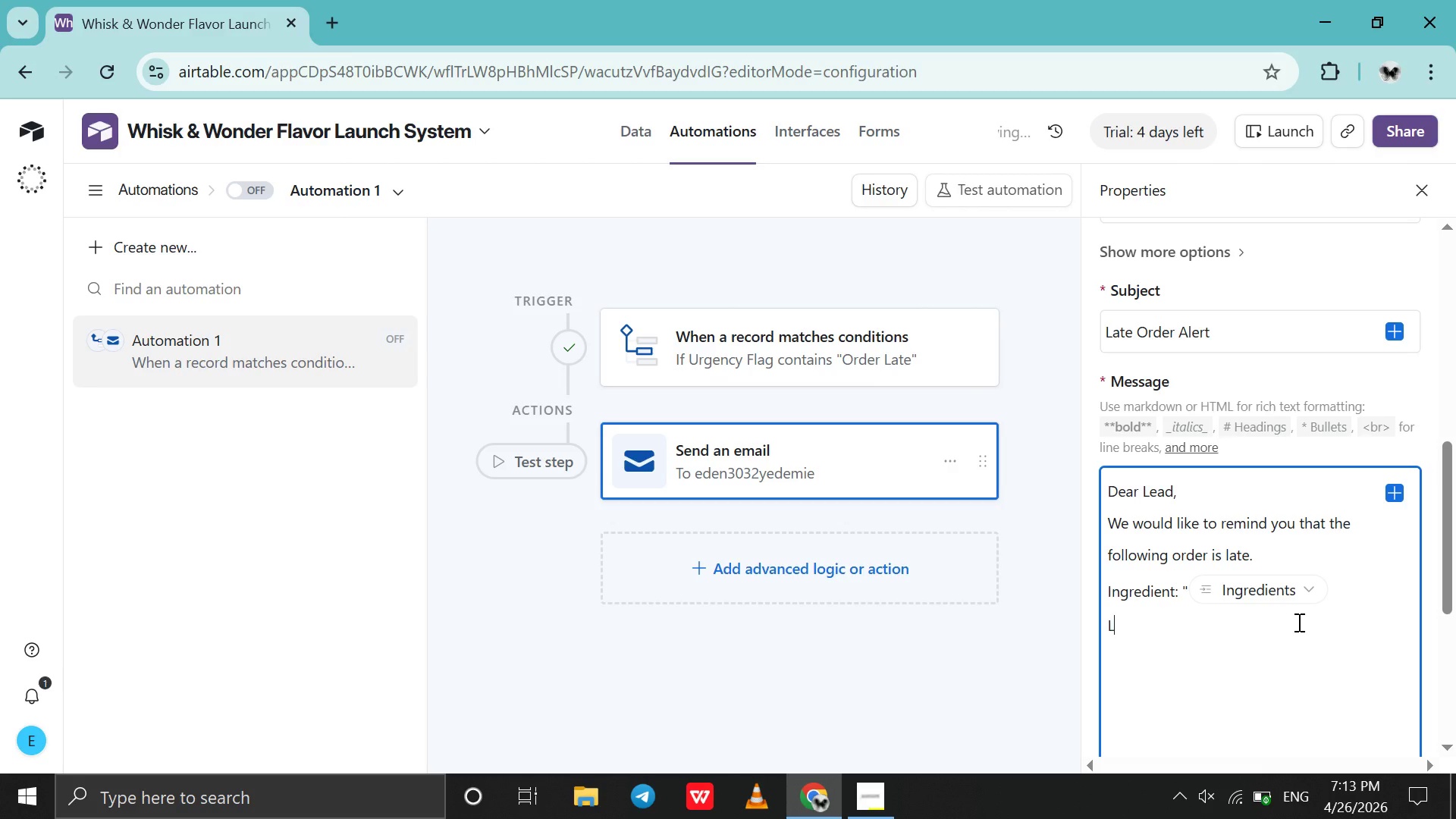 
key(Shift+L)
 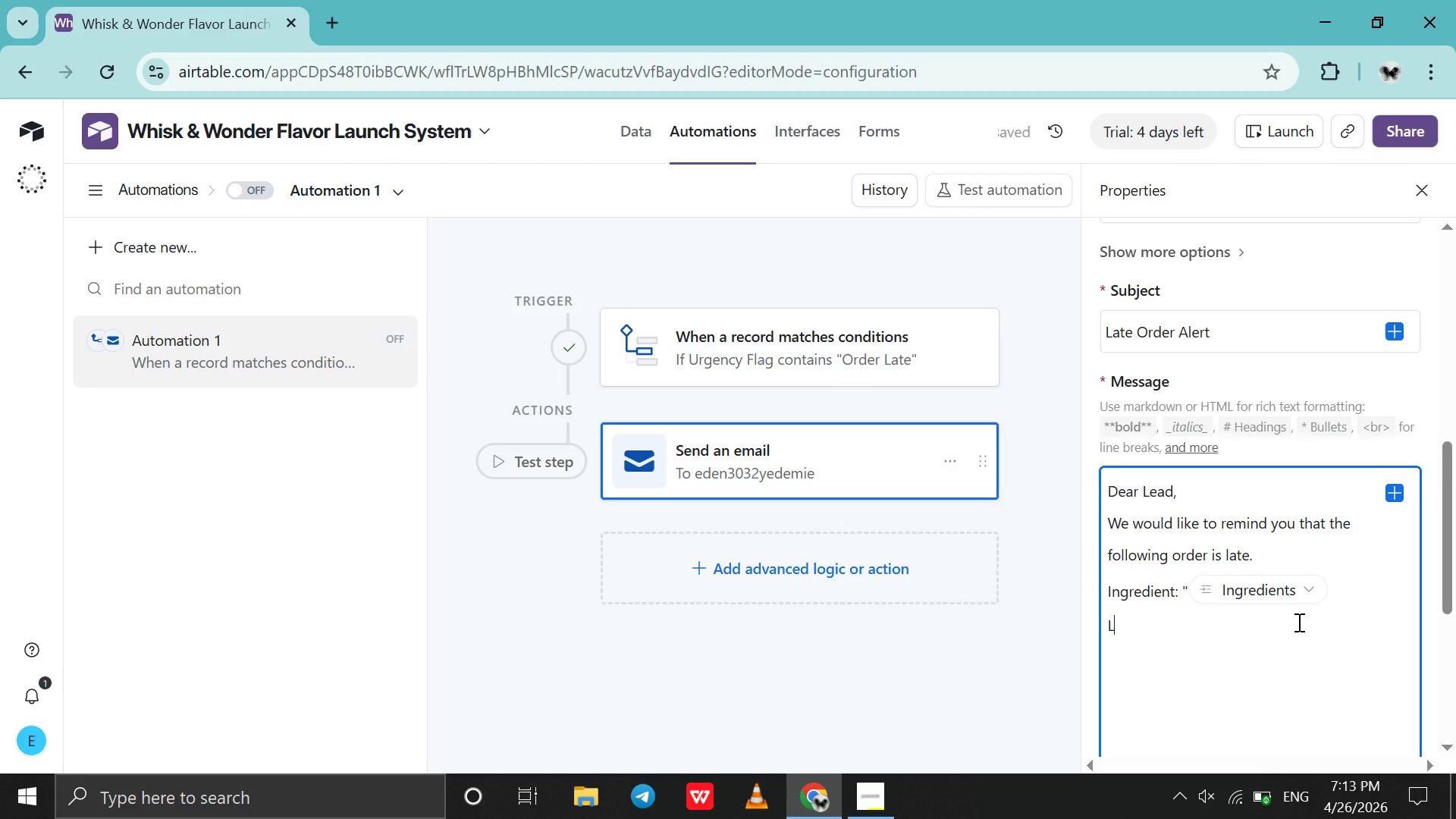 
key(Shift+CapsLock)
 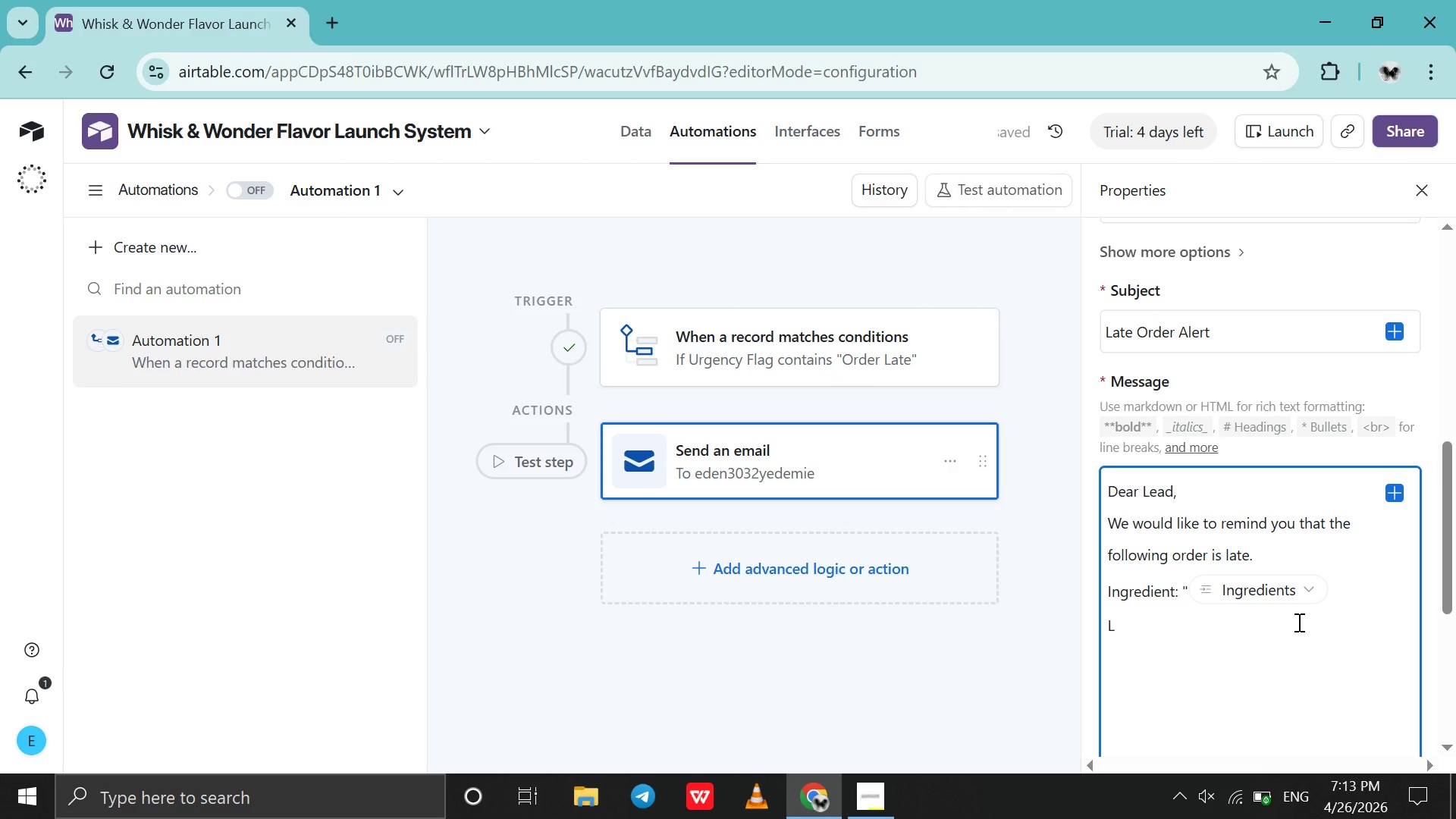 
key(Shift+Backspace)
 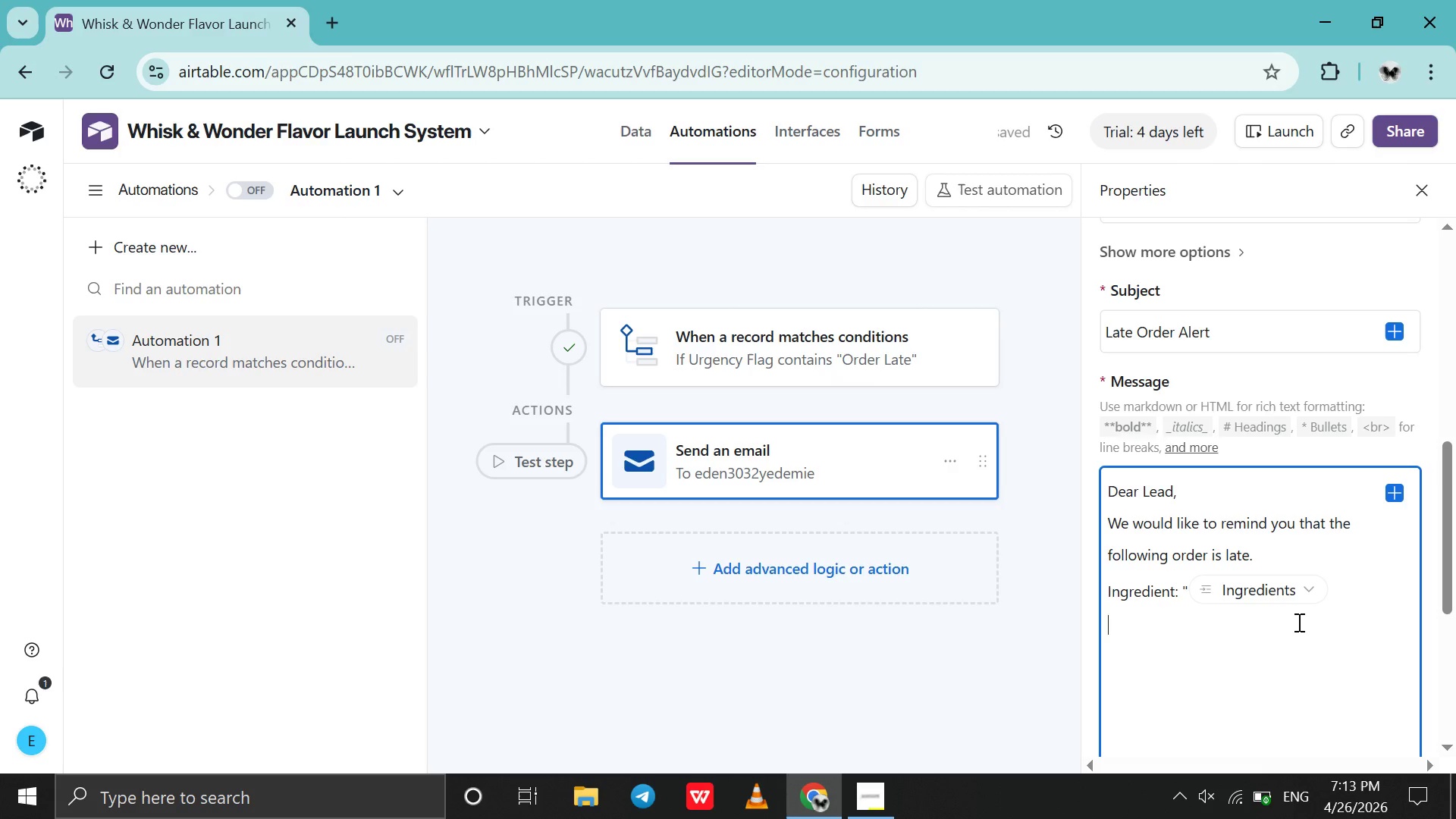 
key(Shift+Backspace)
 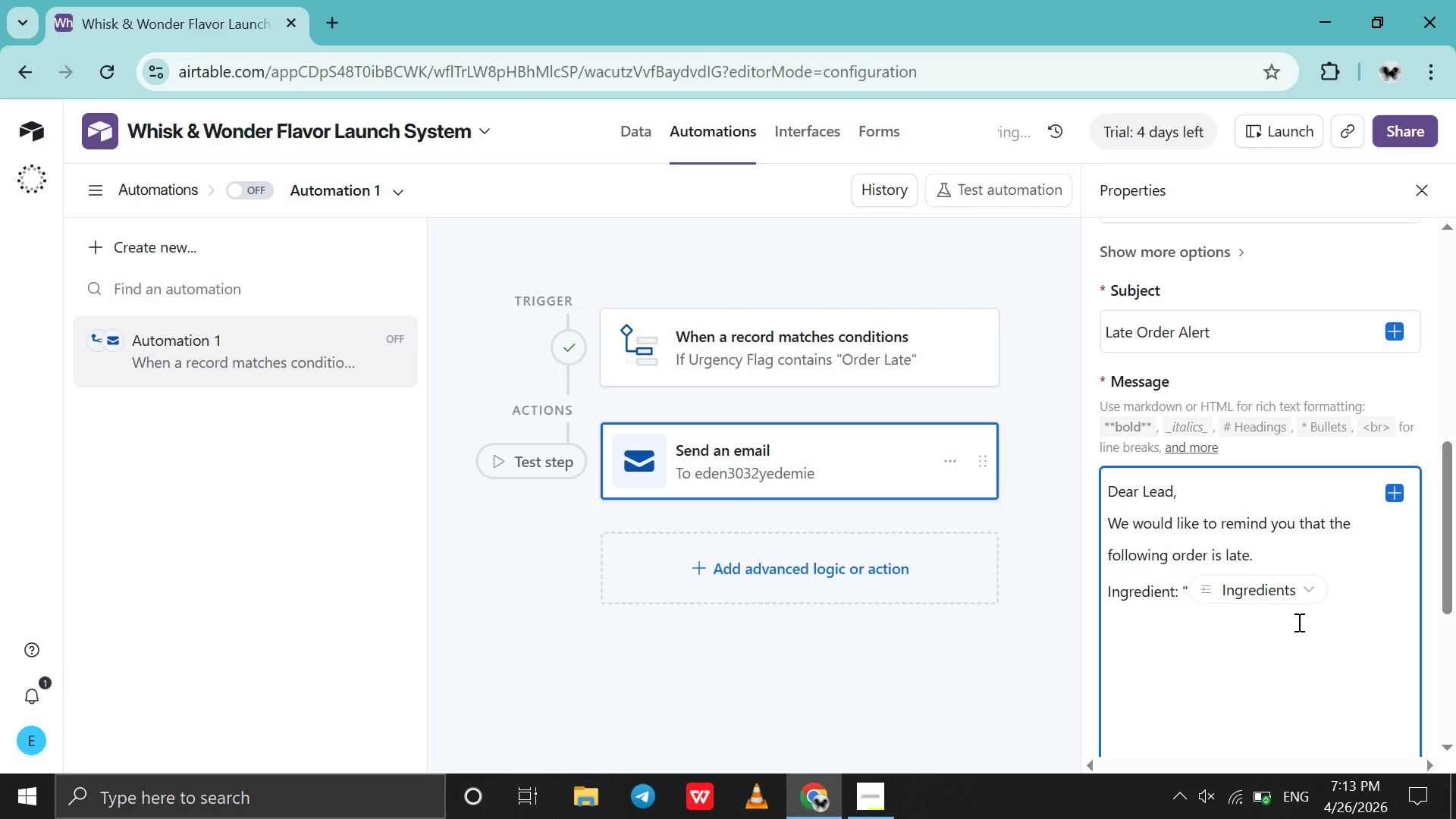 
key(Shift+Period)
 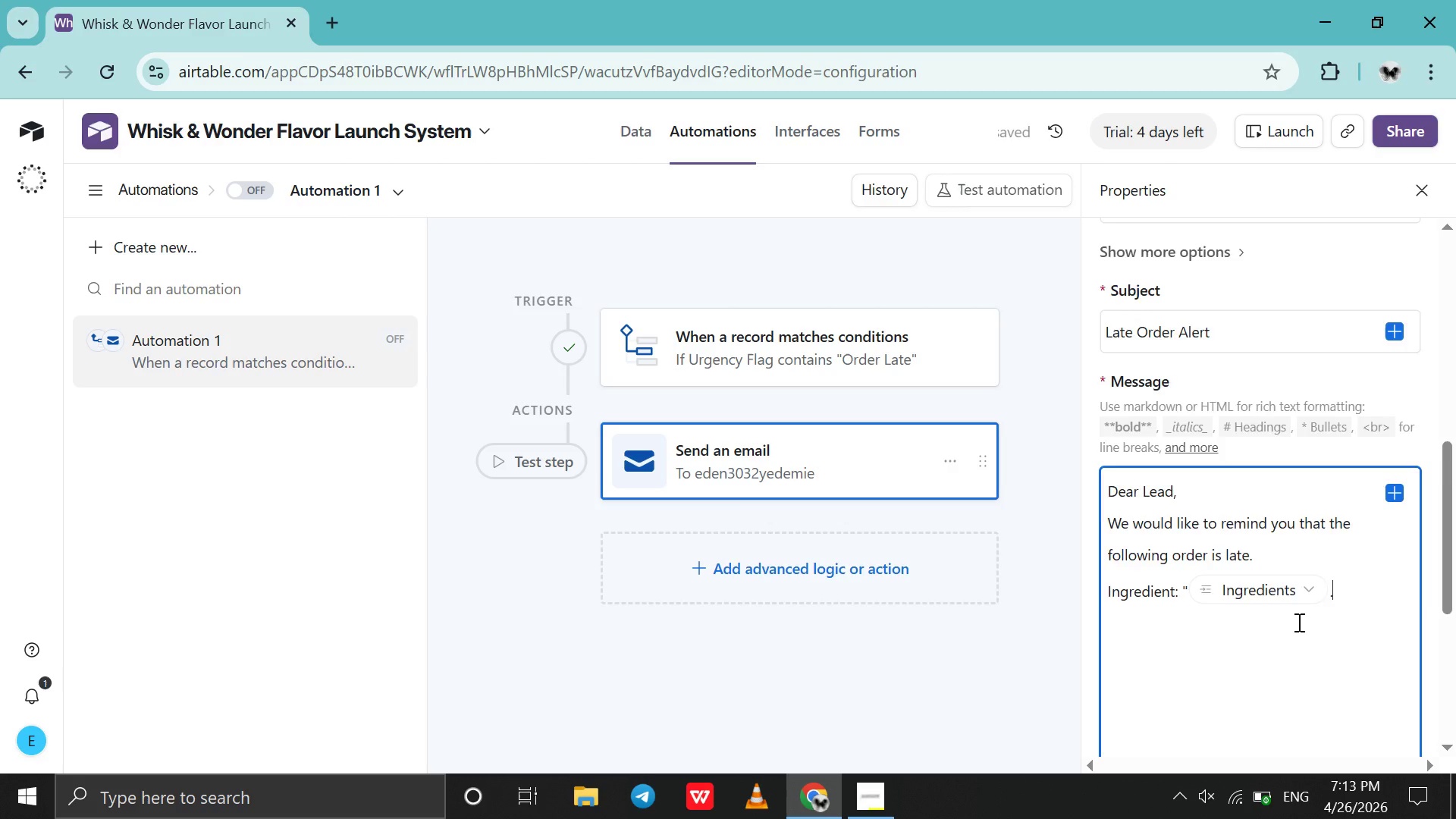 
scroll: coordinate [1298, 622], scroll_direction: down, amount: 13.0
 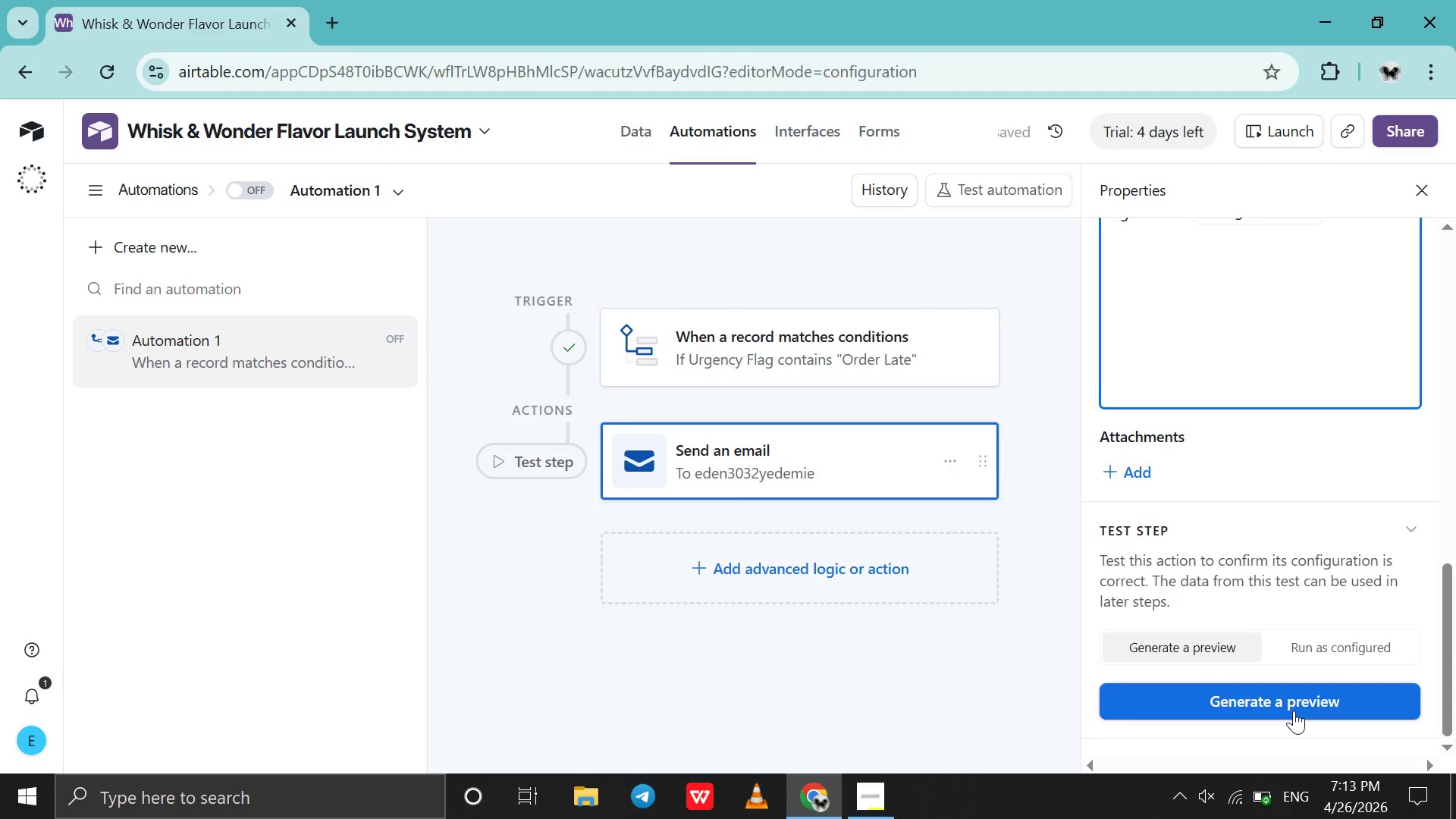 
left_click([1294, 711])
 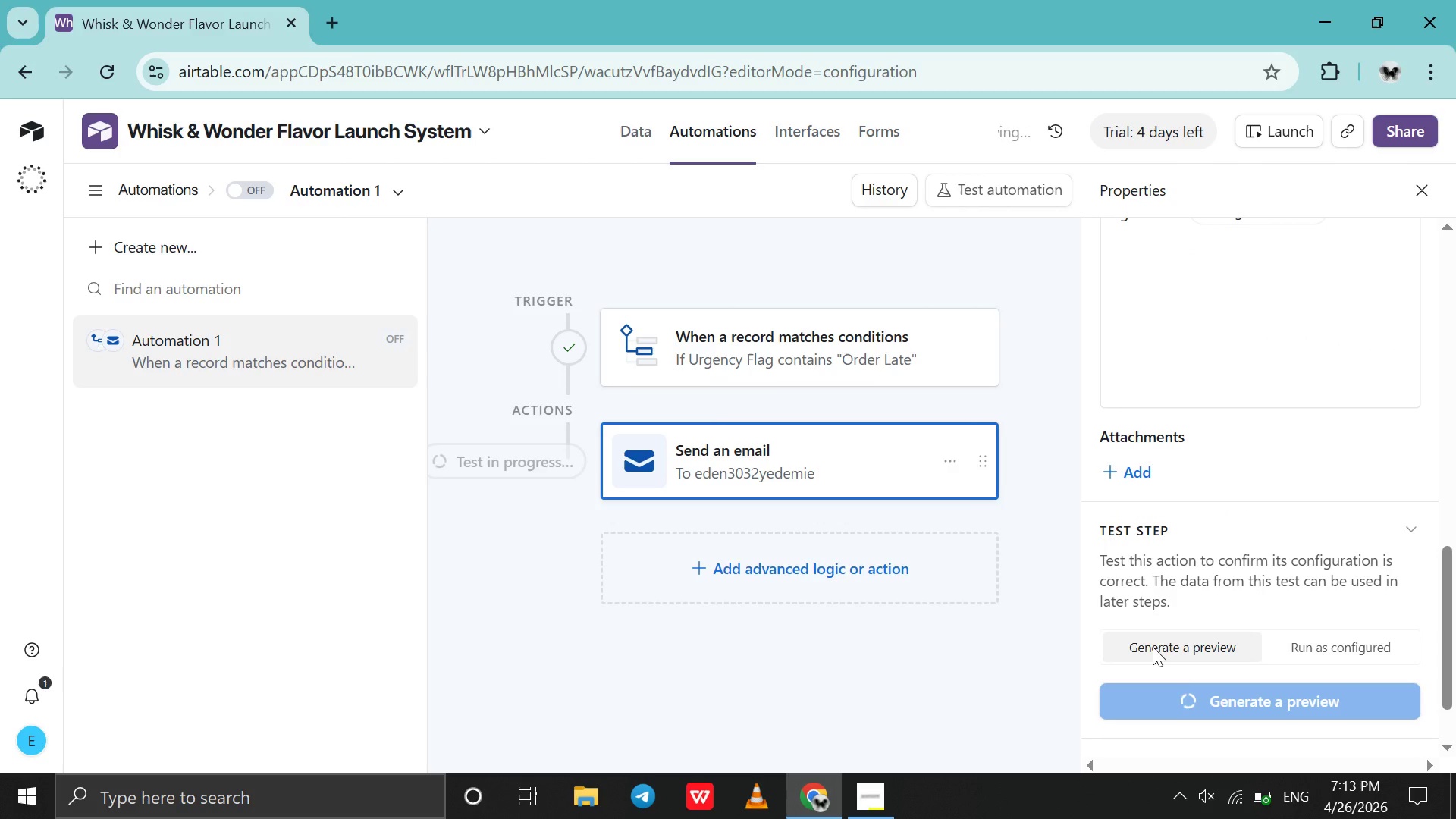 
scroll: coordinate [1153, 647], scroll_direction: down, amount: 3.0
 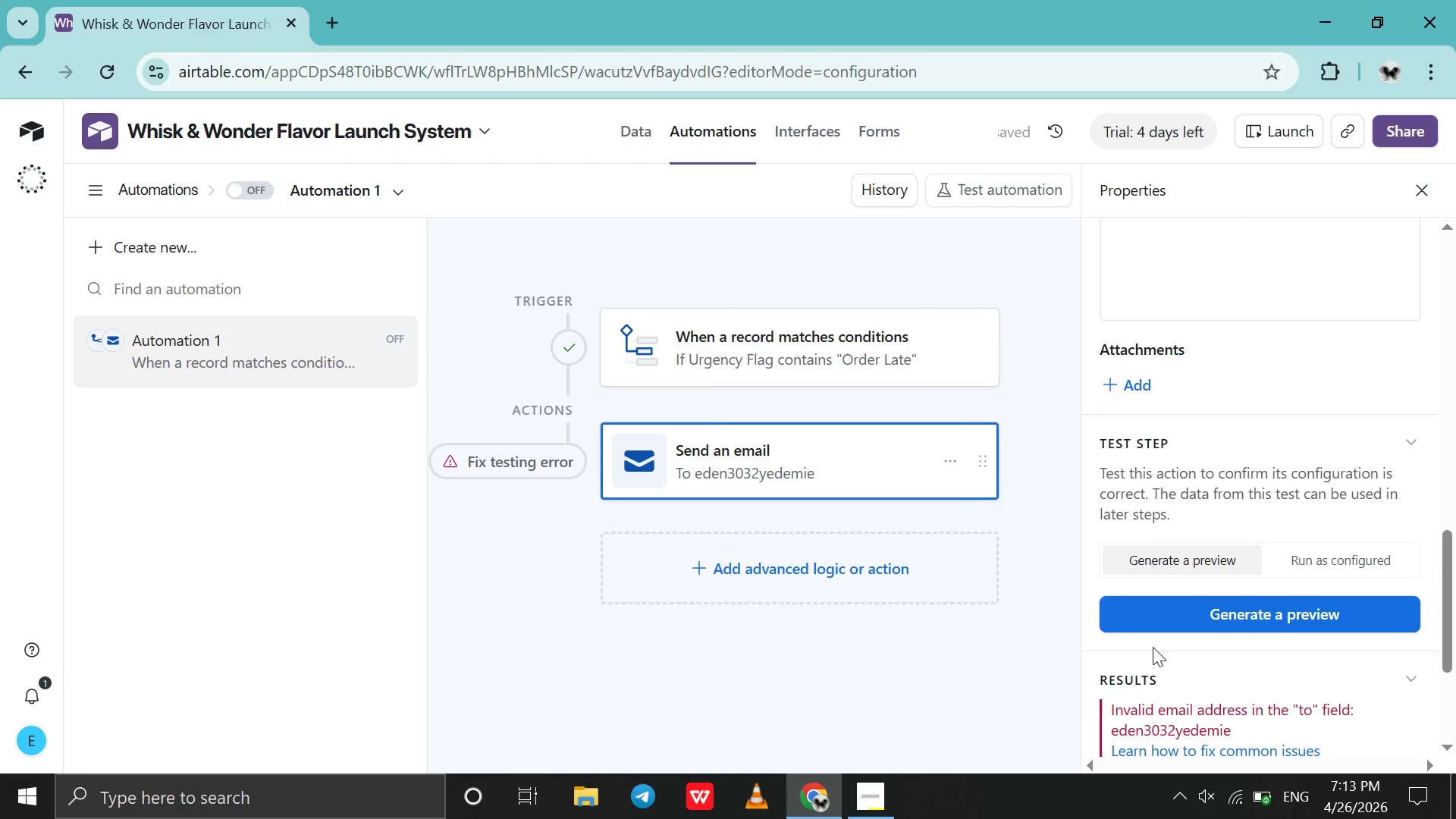 
scroll: coordinate [1153, 647], scroll_direction: none, amount: 0.0
 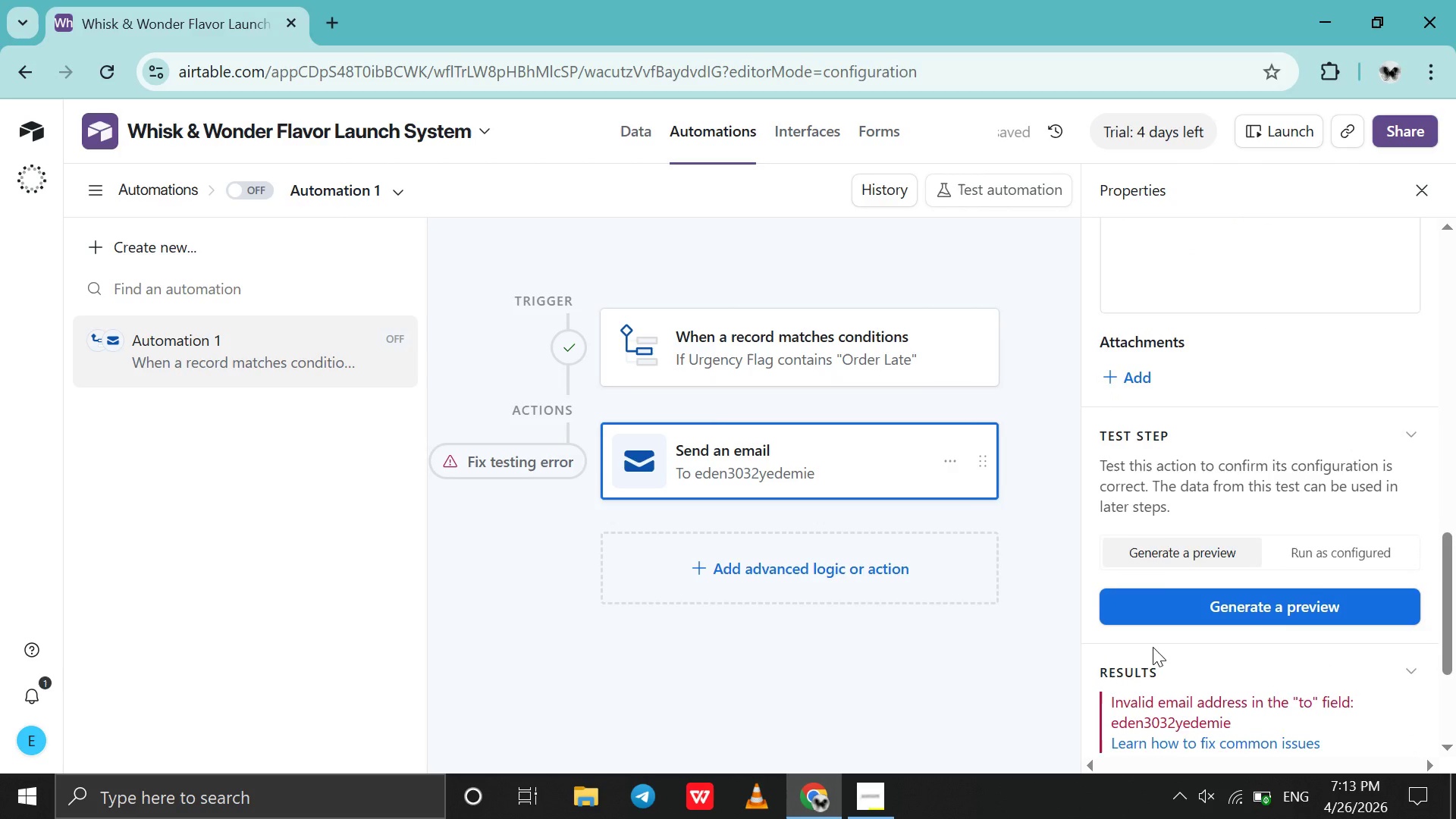 
scroll: coordinate [1153, 647], scroll_direction: up, amount: 19.0
 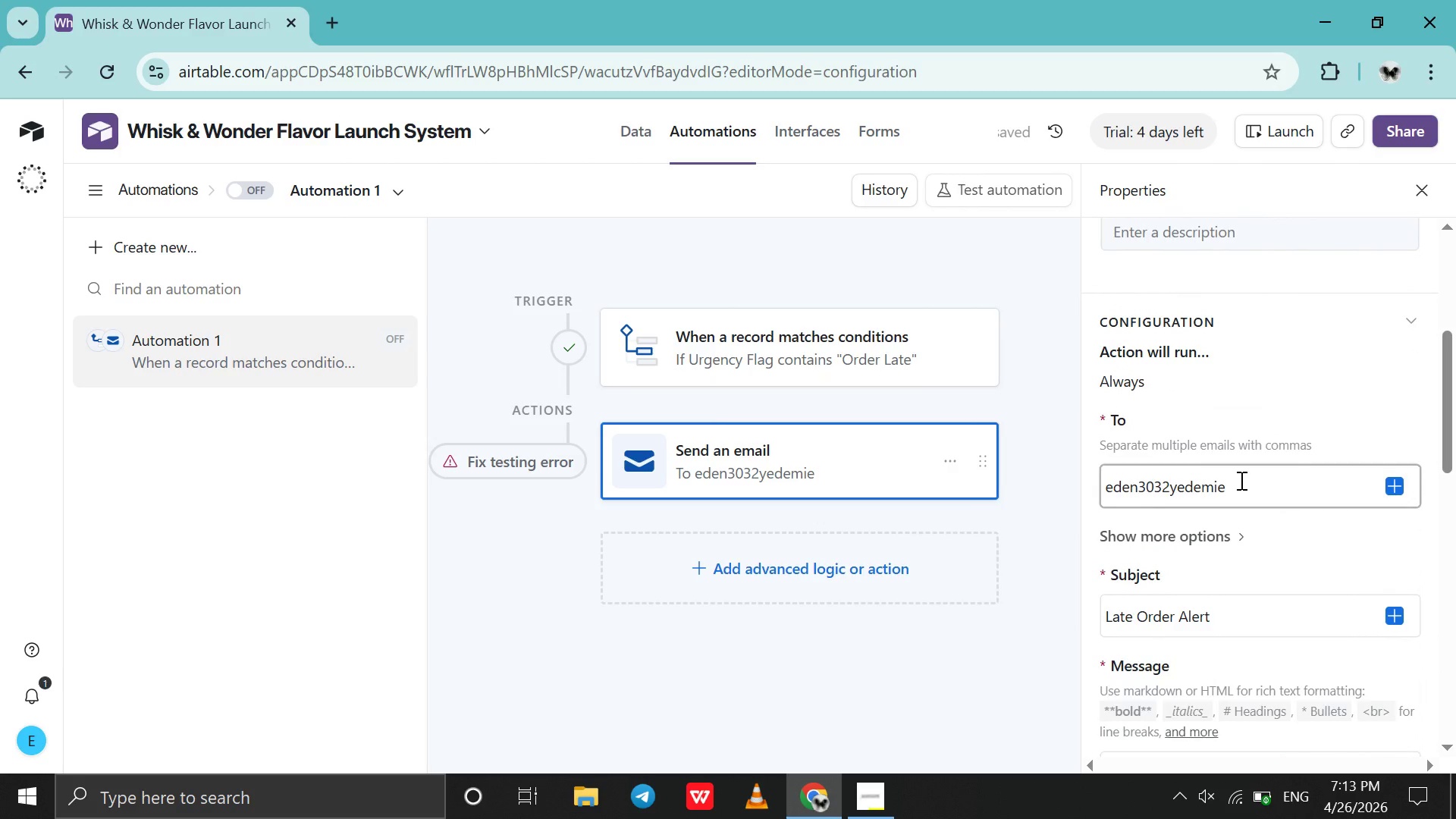 
left_click([1240, 480])
 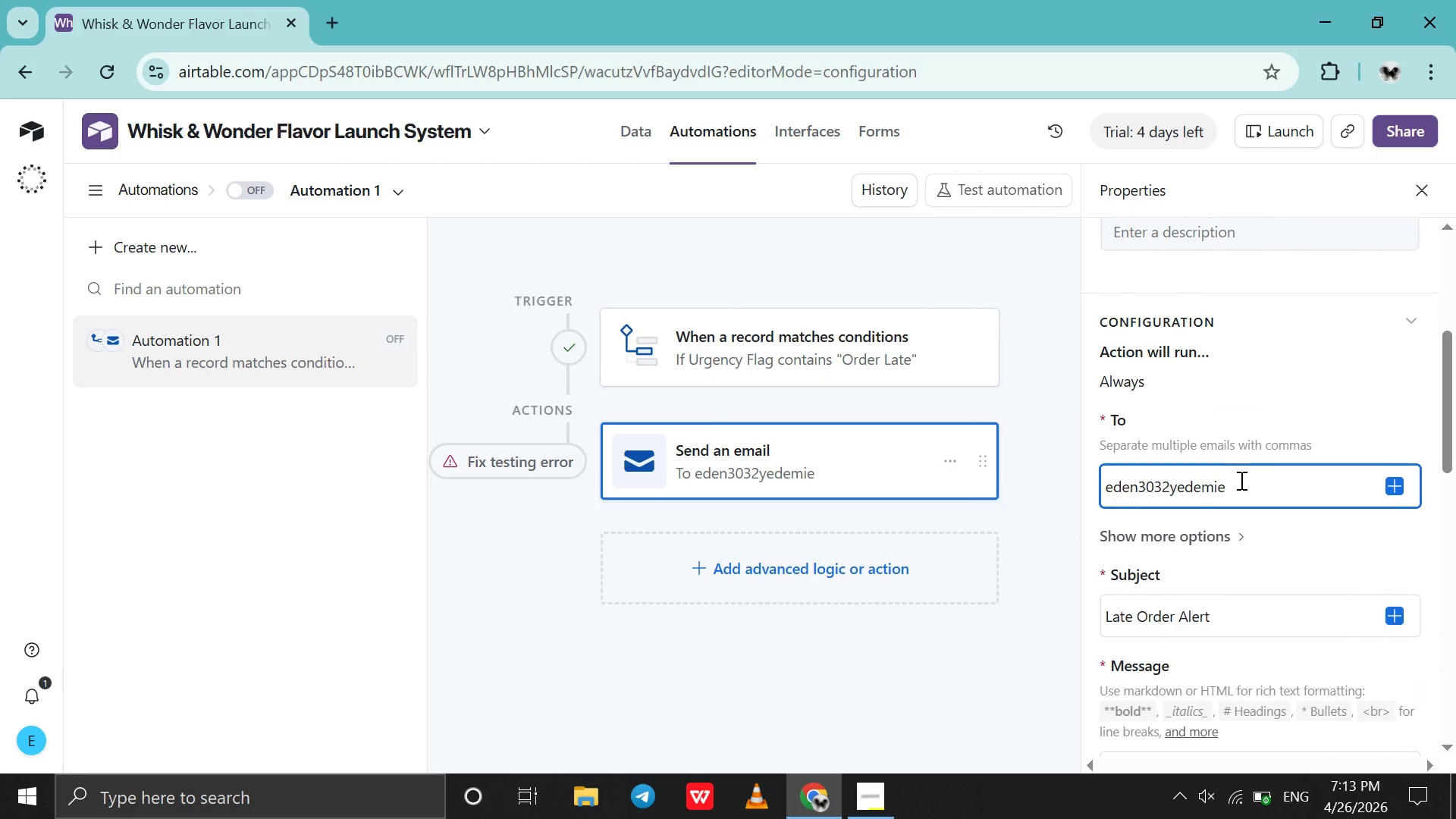 
type(@gmail.com)
 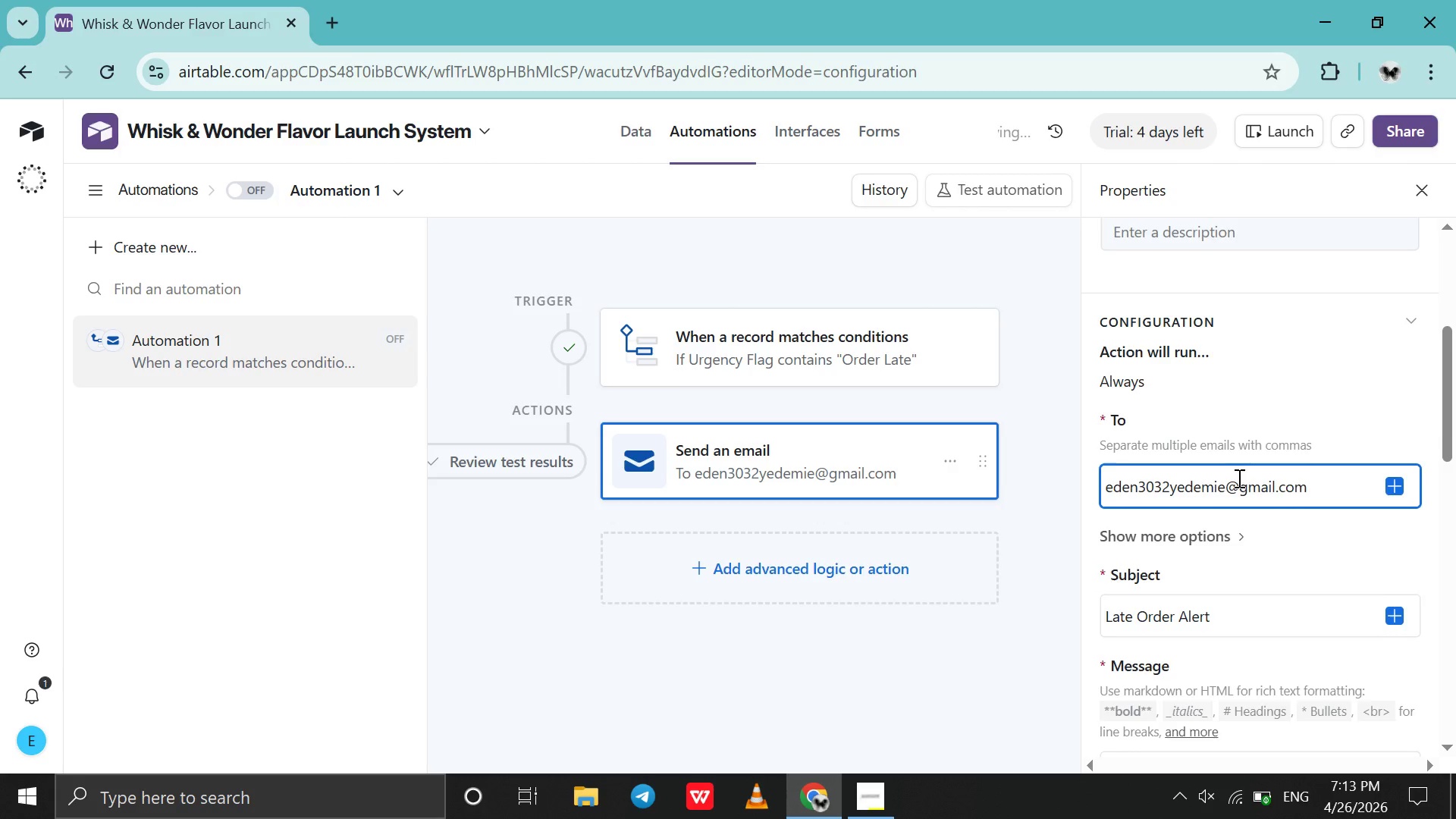 
scroll: coordinate [1238, 478], scroll_direction: down, amount: 72.0
 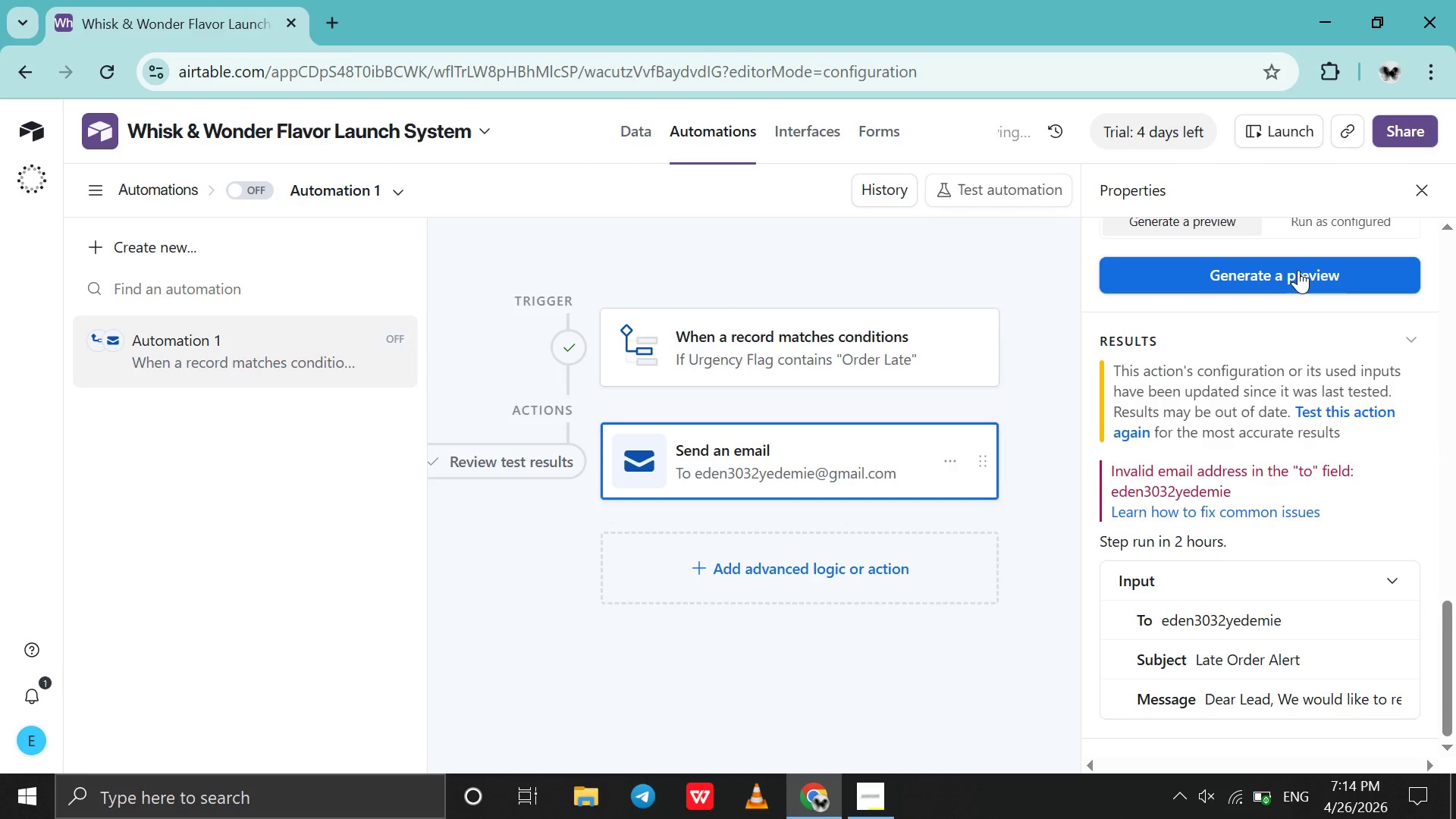 
left_click([1298, 274])
 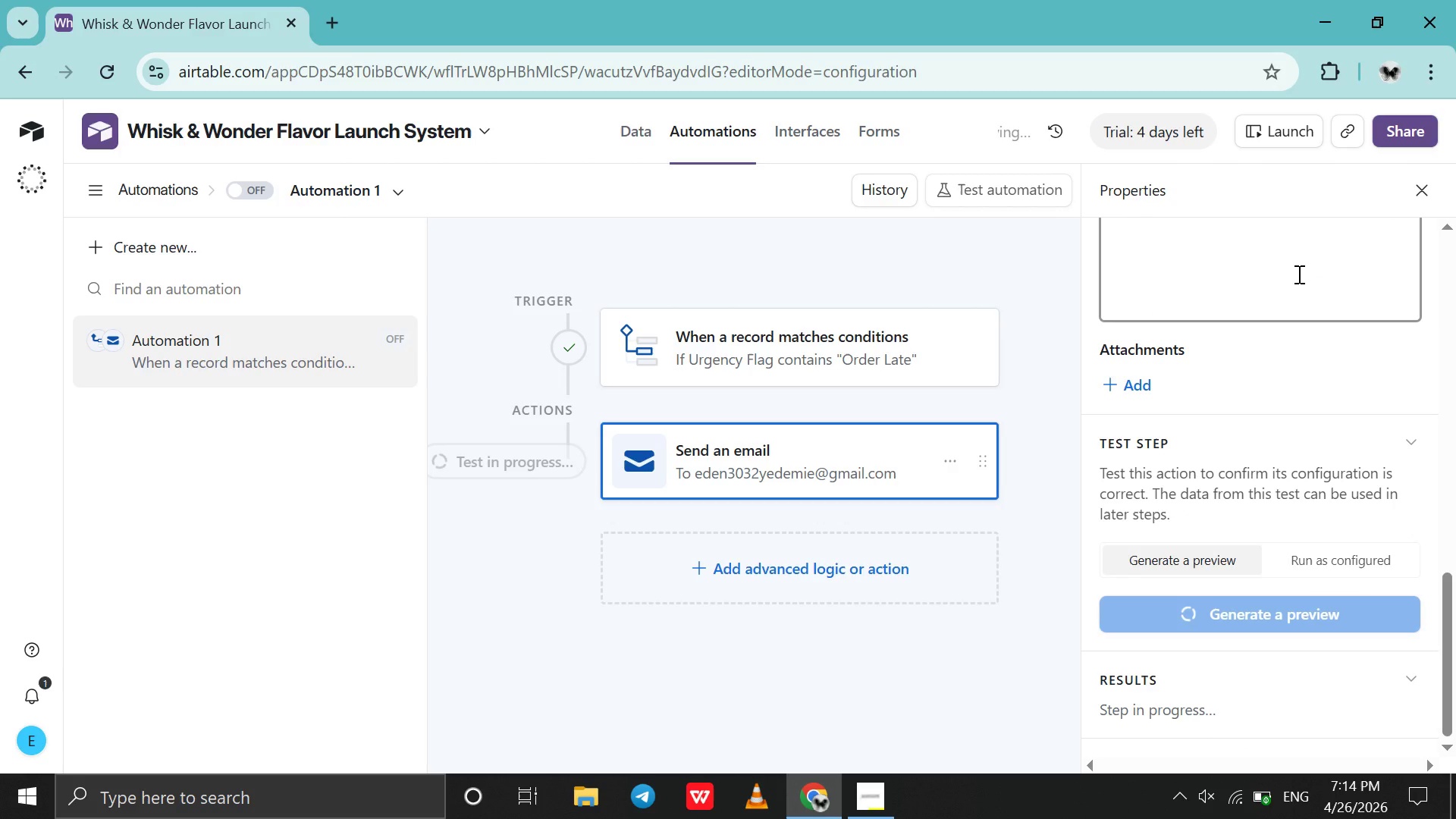 
scroll: coordinate [1298, 274], scroll_direction: down, amount: 4.0
 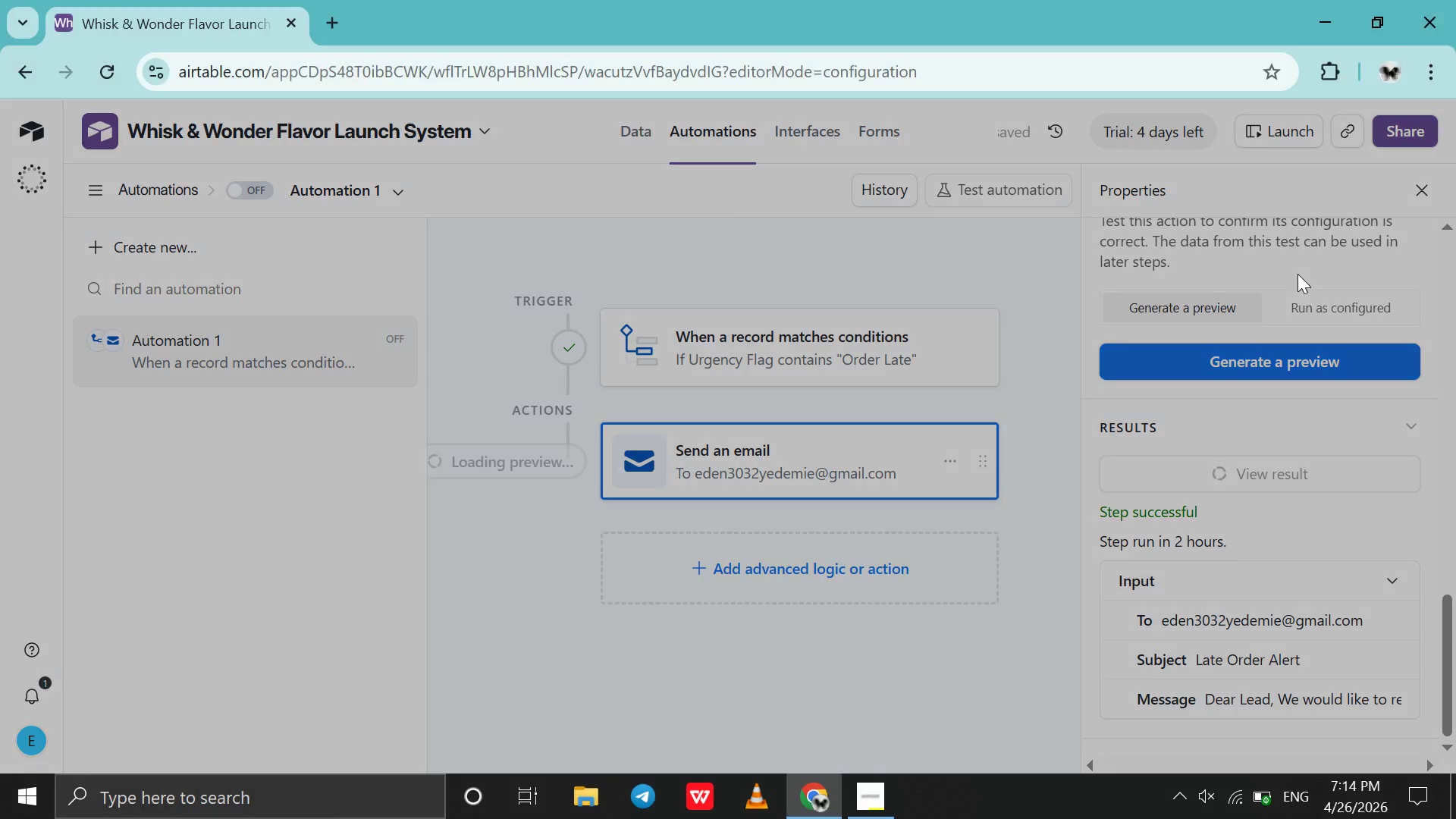 
scroll: coordinate [1298, 274], scroll_direction: none, amount: 0.0
 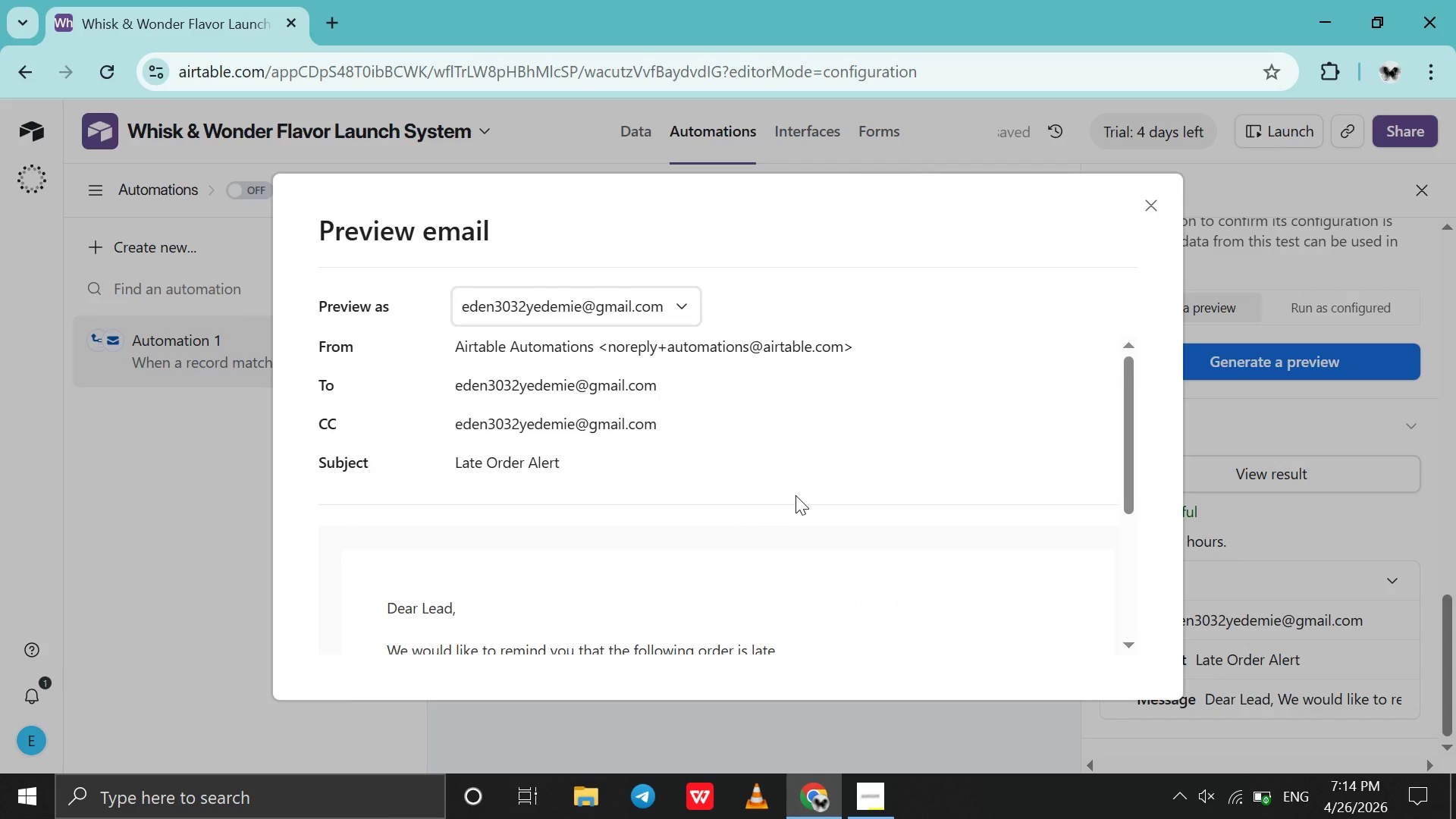 
scroll: coordinate [795, 495], scroll_direction: down, amount: 4.0
 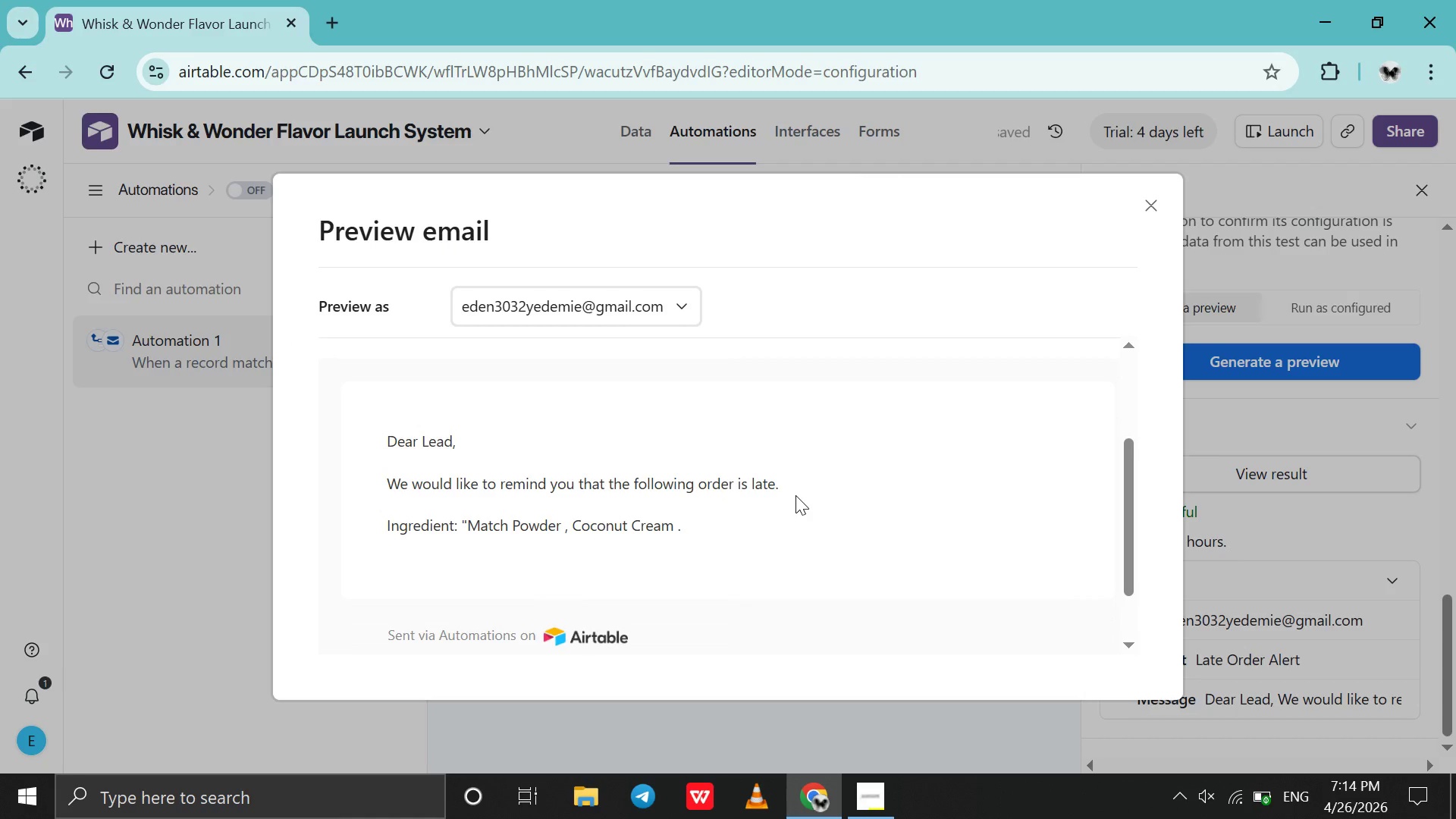 
scroll: coordinate [795, 495], scroll_direction: none, amount: 0.0
 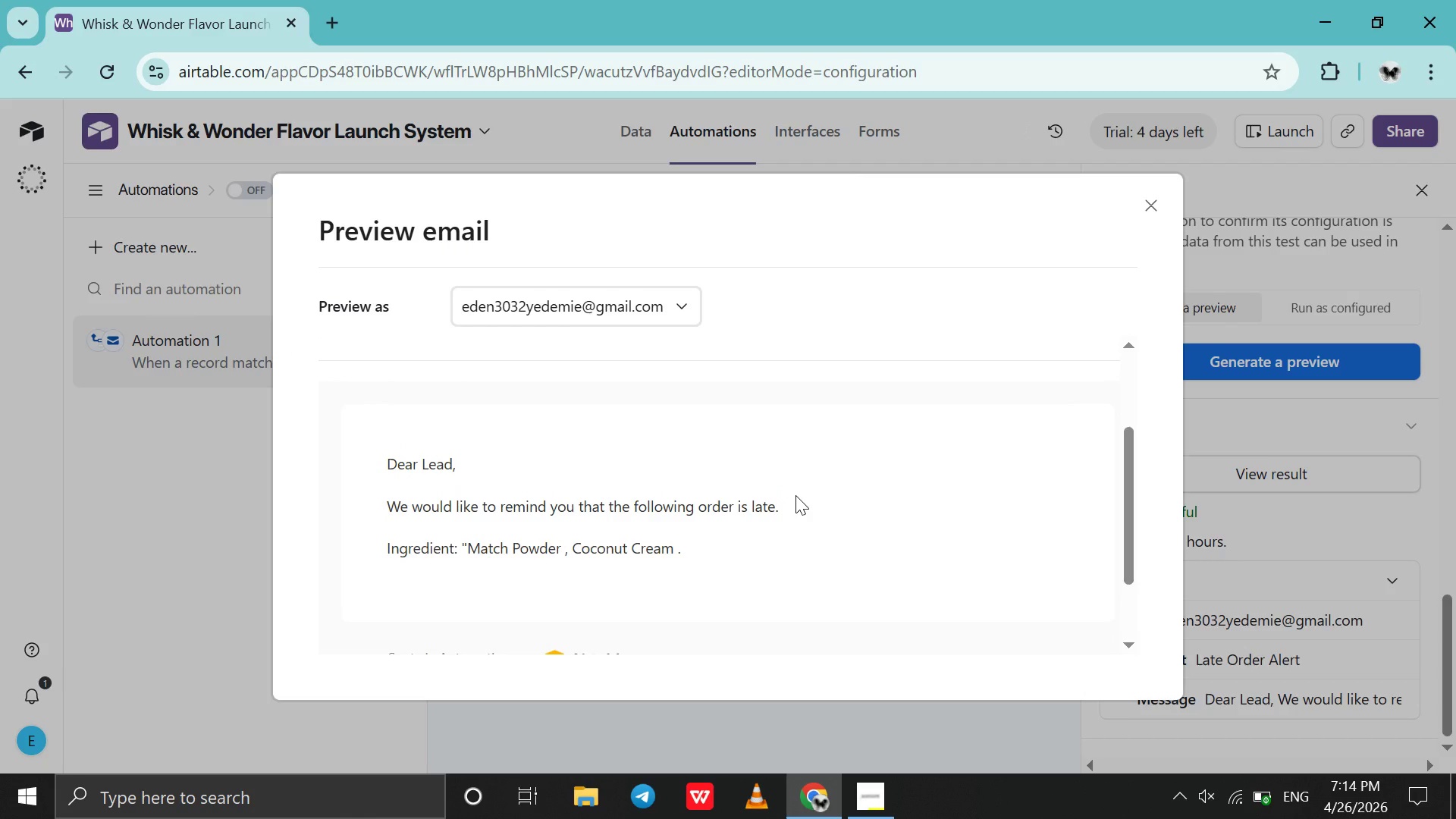 
key(Alt+Meta+PrintScreen)
 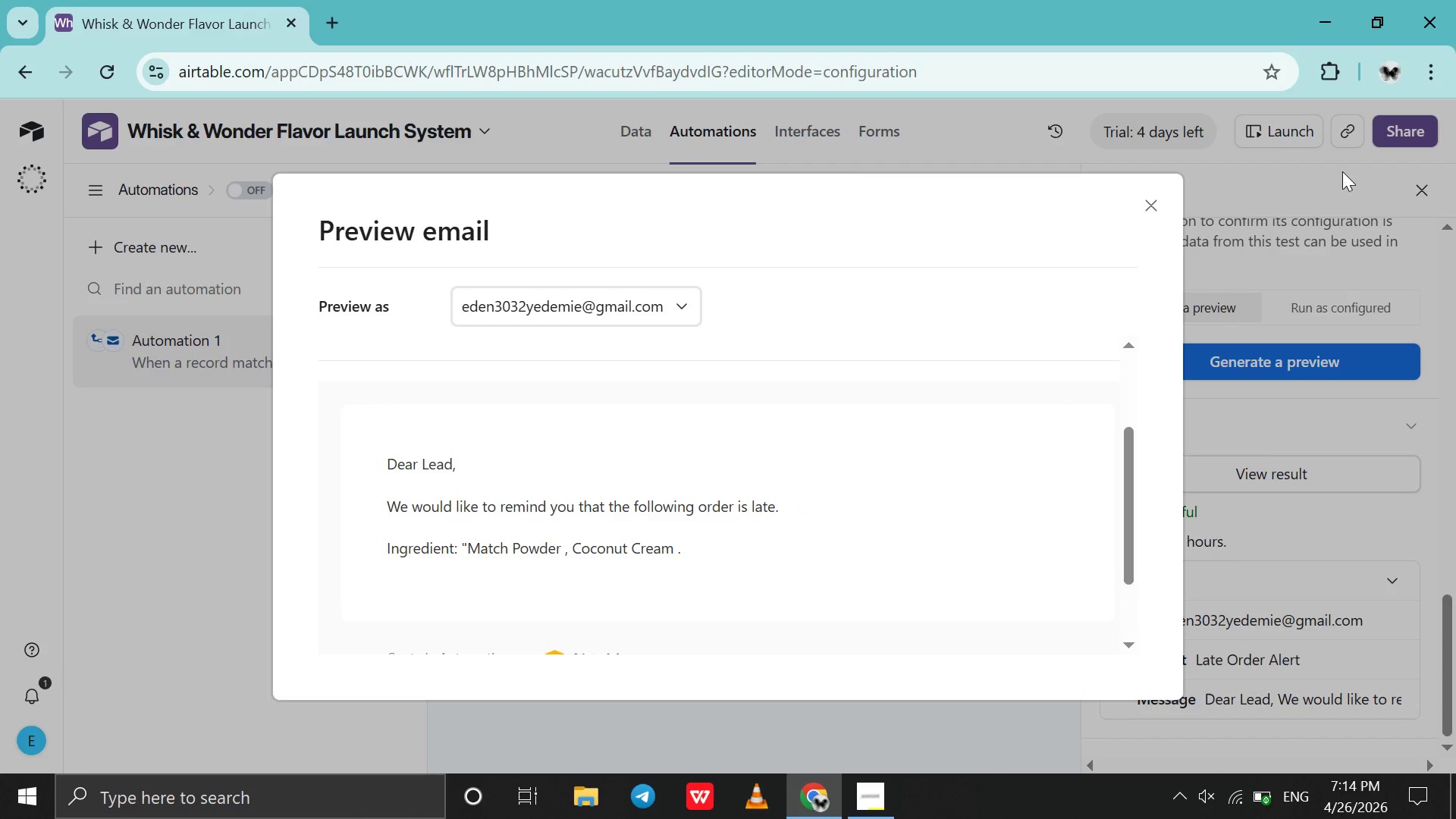 
wait(5.11)
 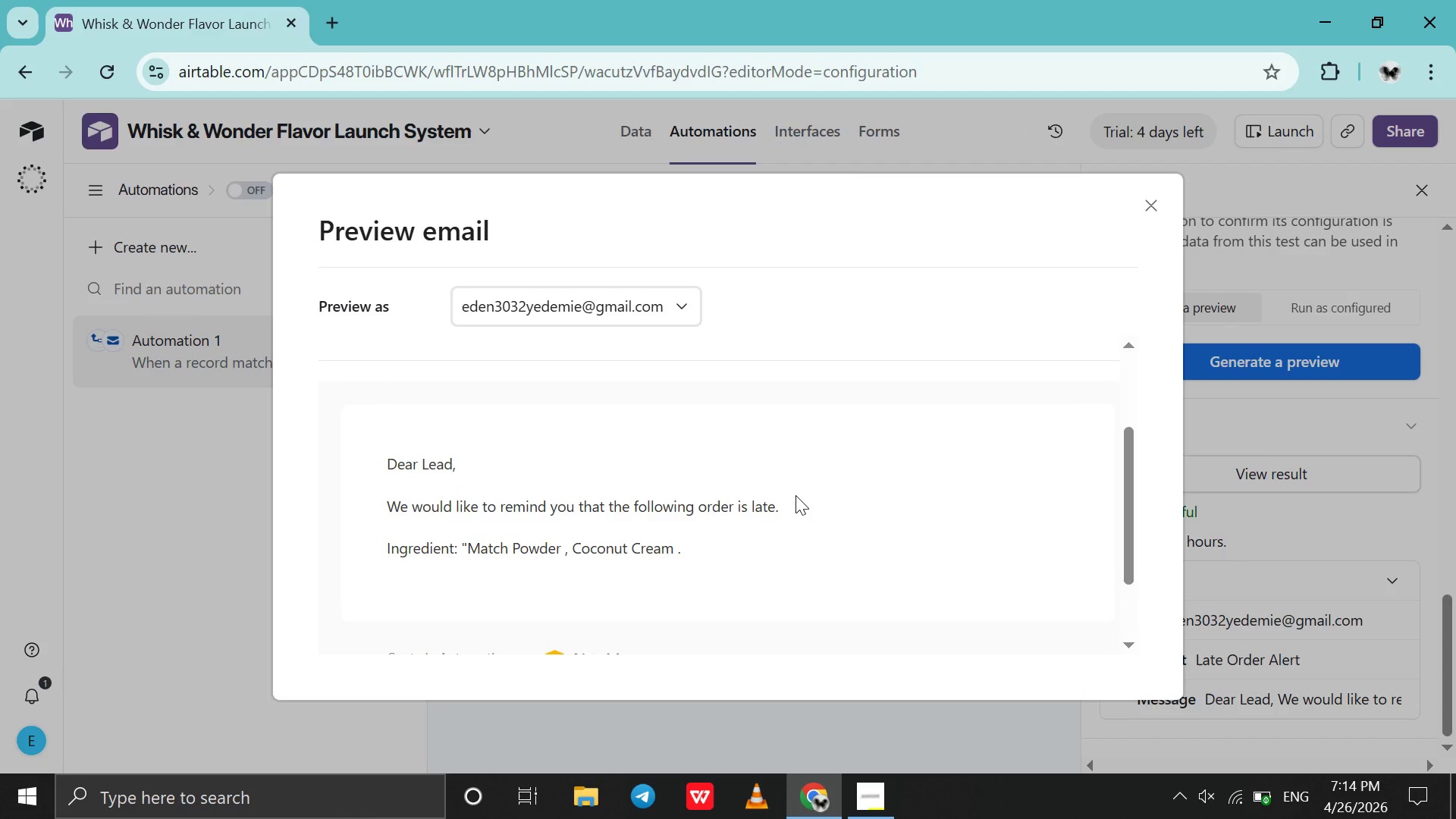 
left_click([1412, 339])
 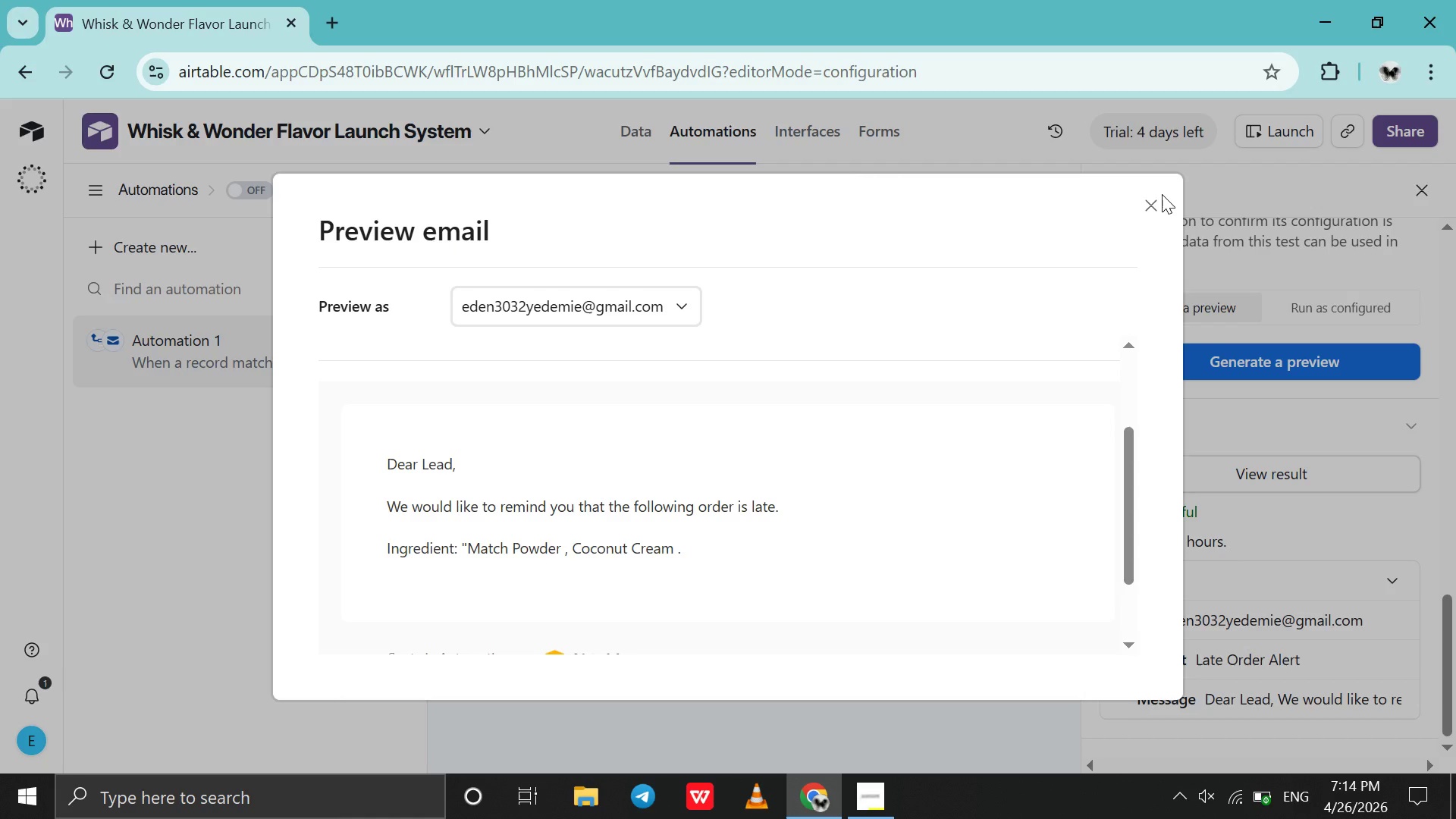 
left_click([1162, 194])
 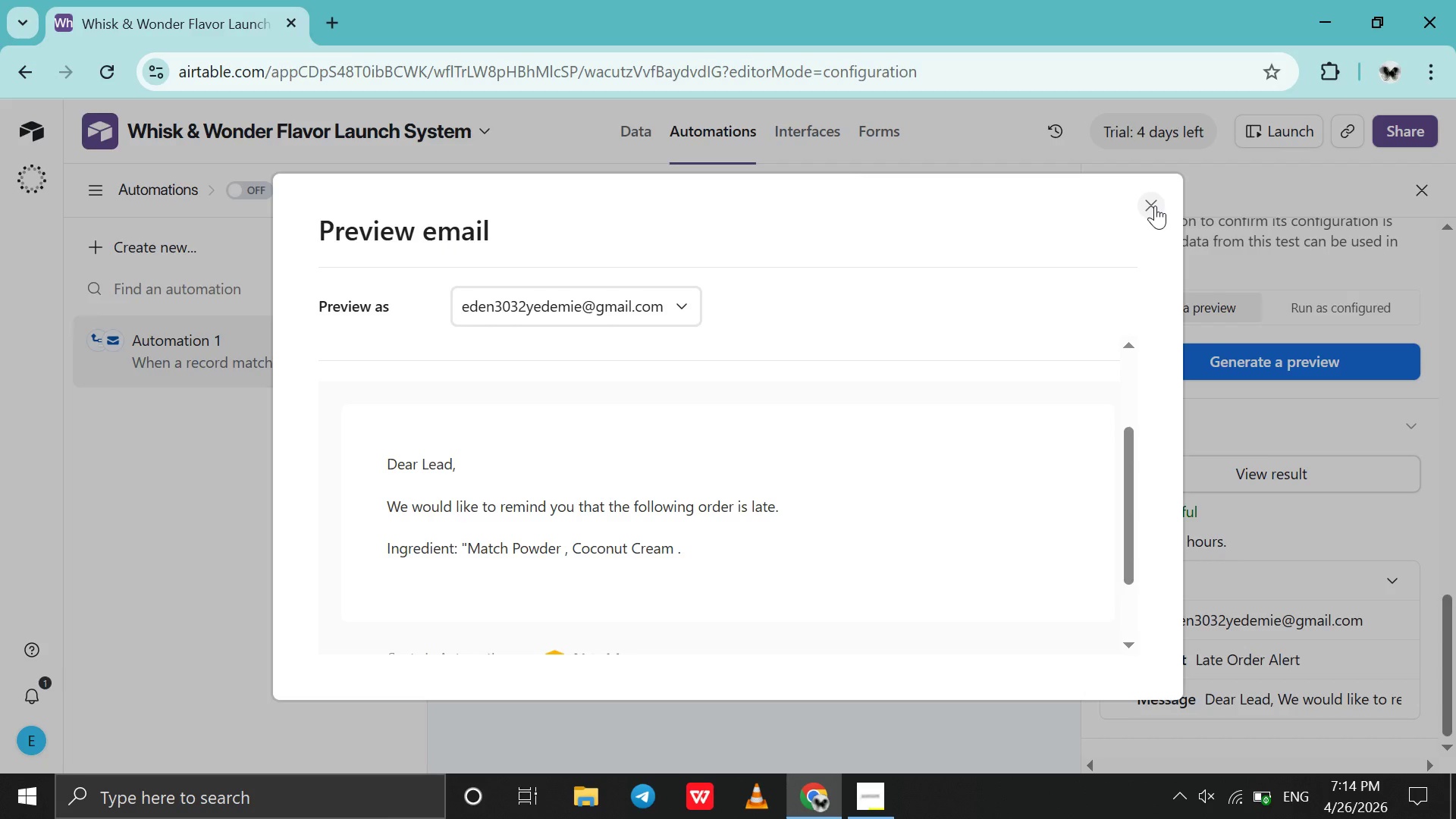 
left_click([1155, 206])
 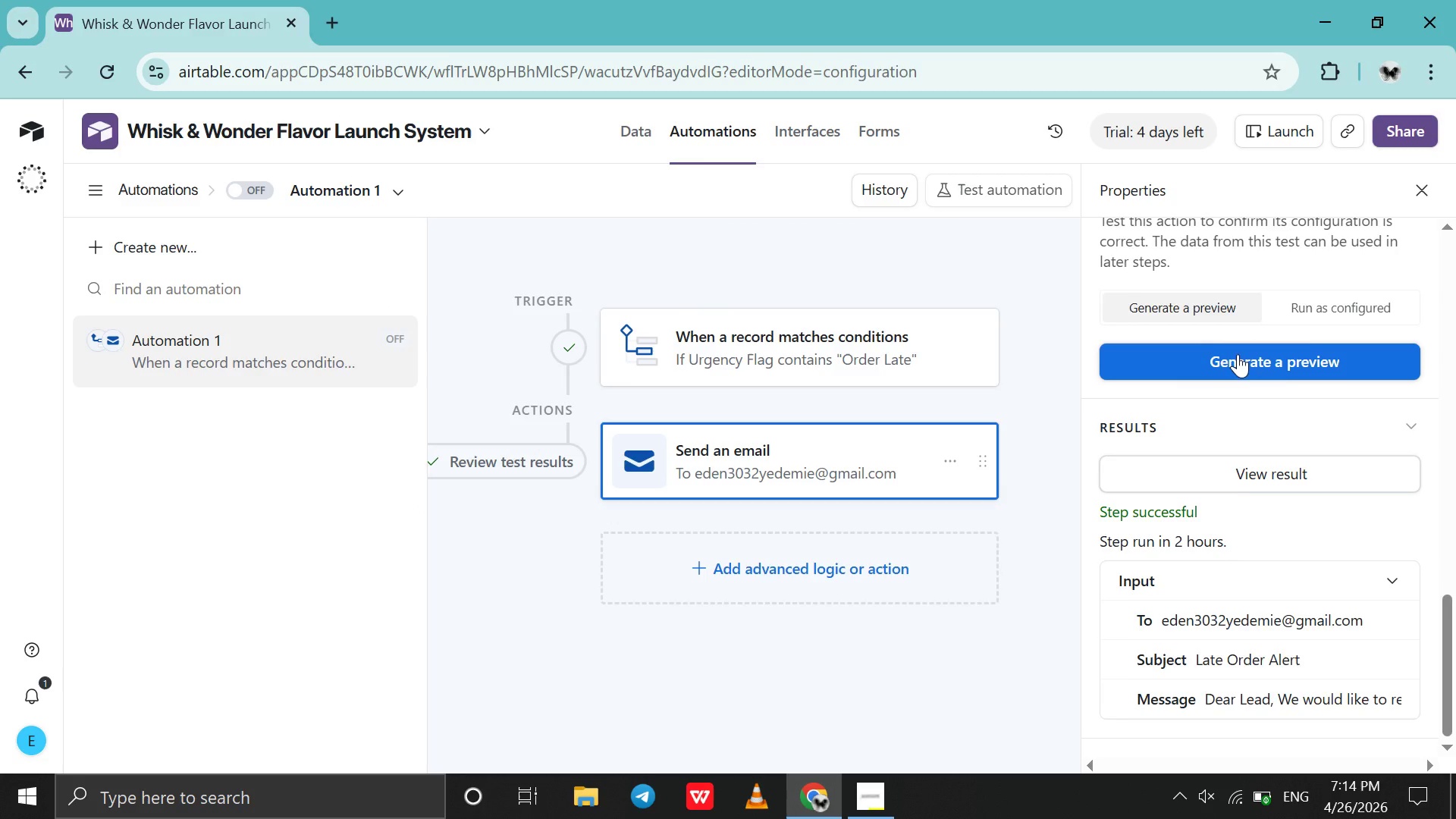 
scroll: coordinate [1238, 354], scroll_direction: up, amount: 4.0
 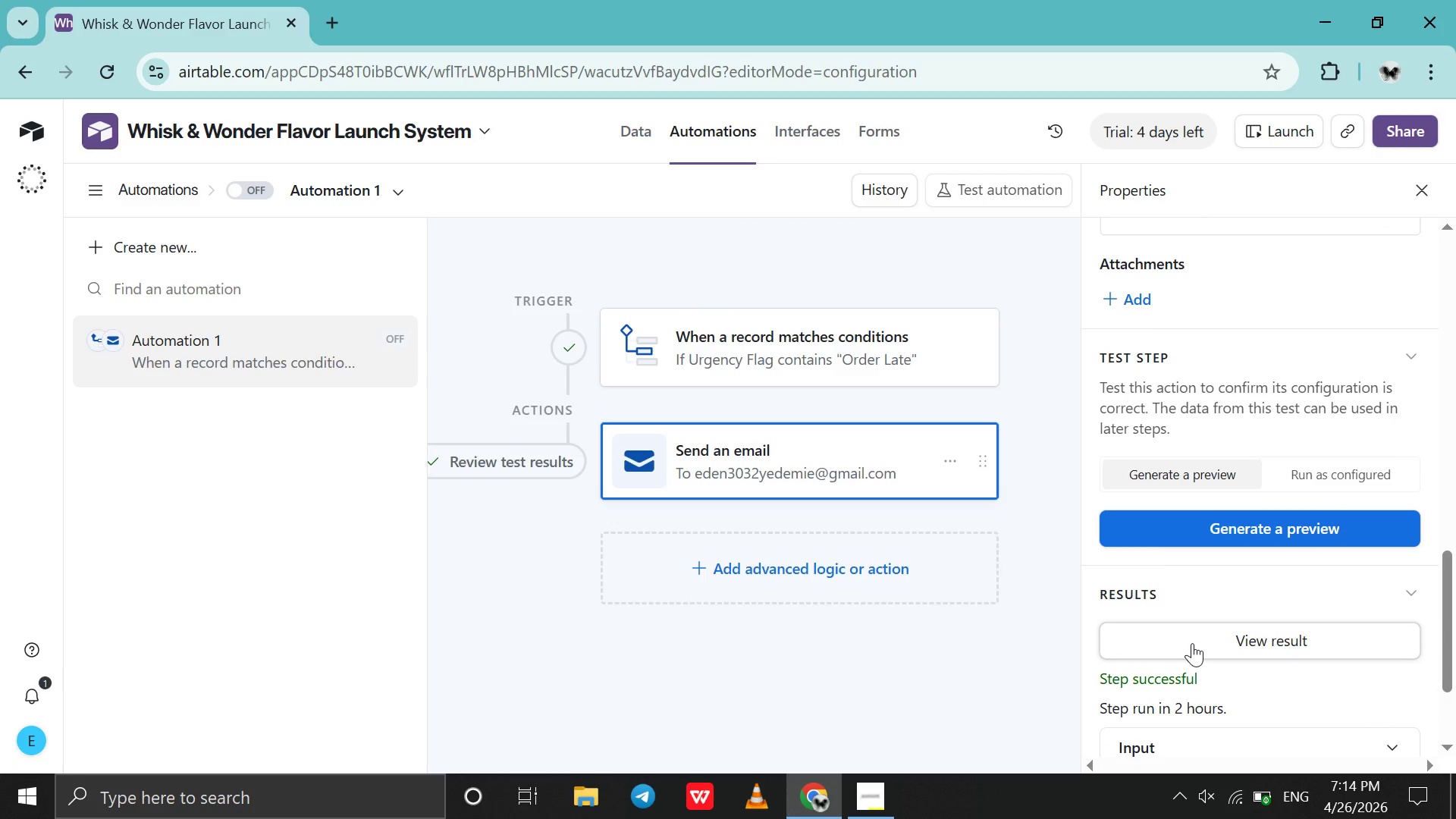 
scroll: coordinate [1191, 638], scroll_direction: none, amount: 0.0
 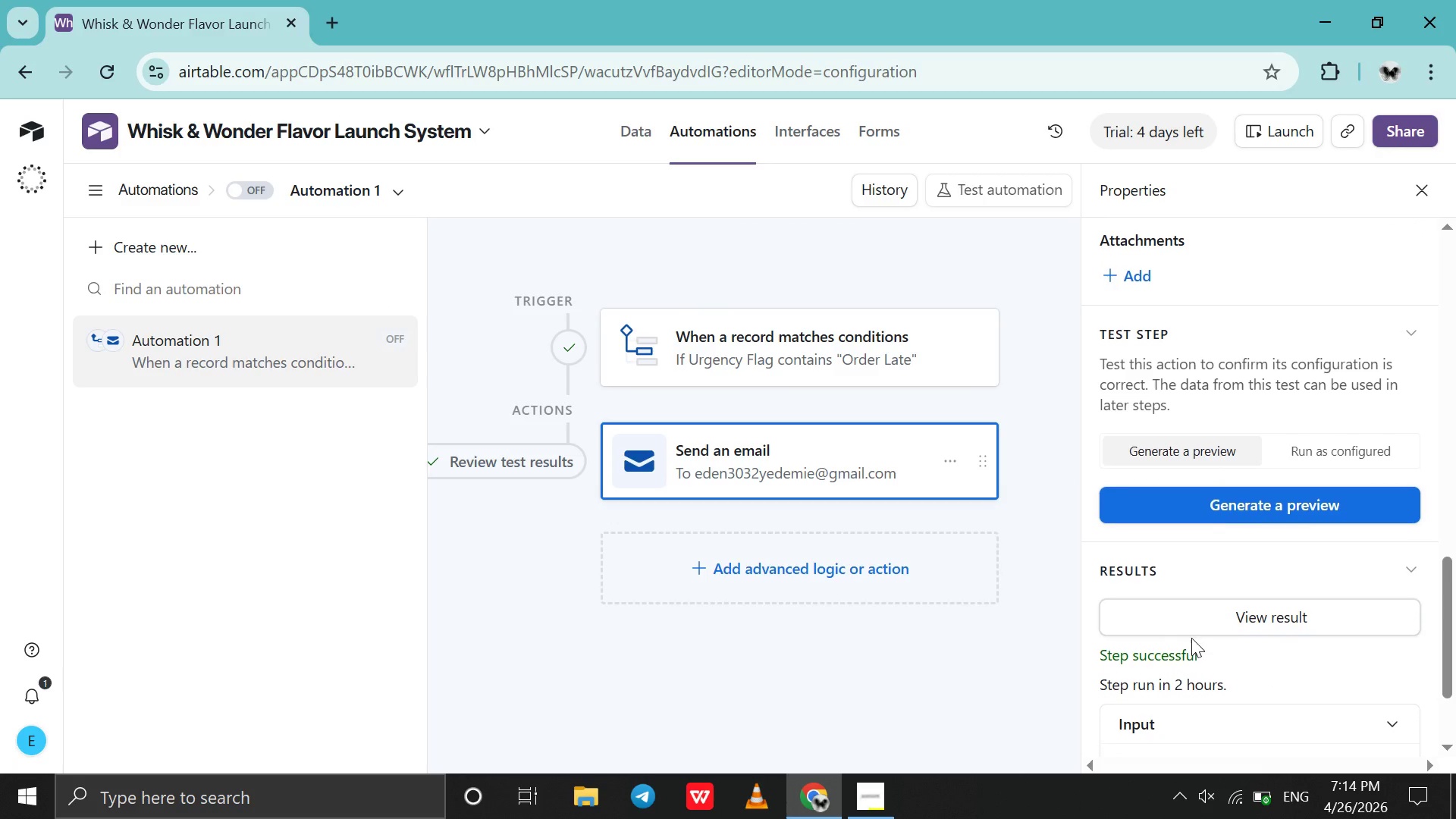 
scroll: coordinate [1191, 638], scroll_direction: down, amount: 1.0
 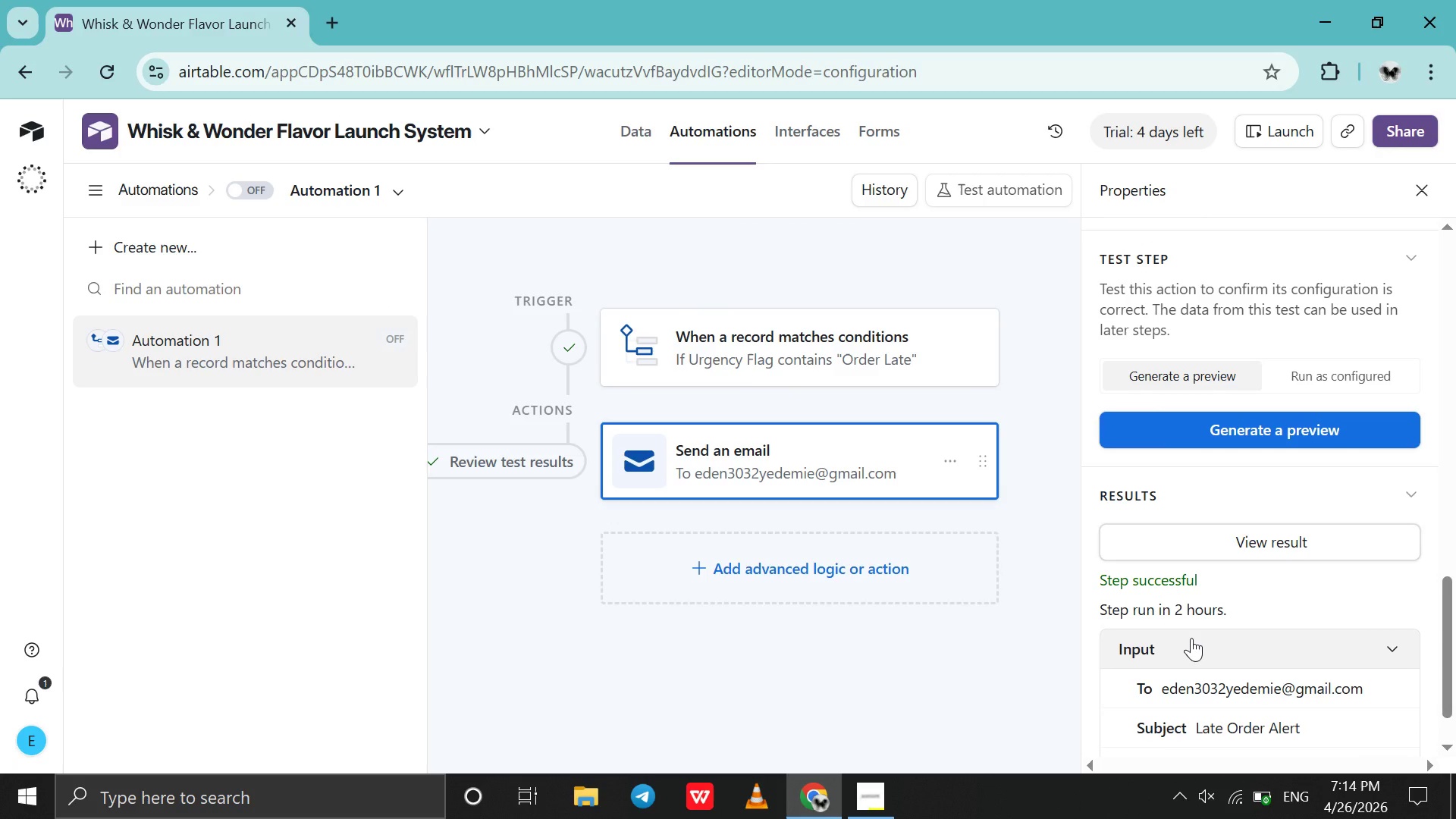 
scroll: coordinate [1191, 638], scroll_direction: none, amount: 0.0
 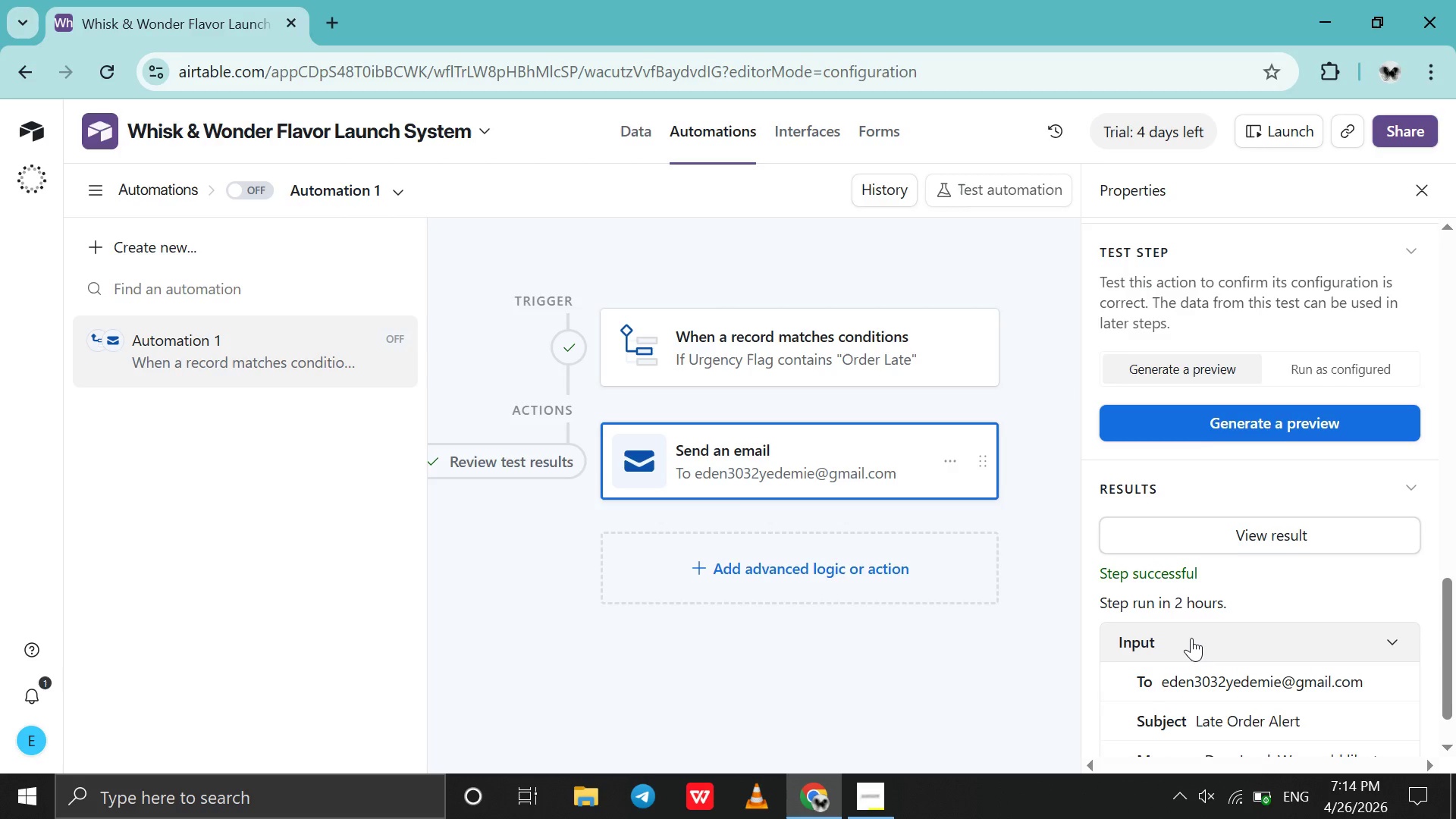 
scroll: coordinate [1191, 638], scroll_direction: up, amount: 1.0
 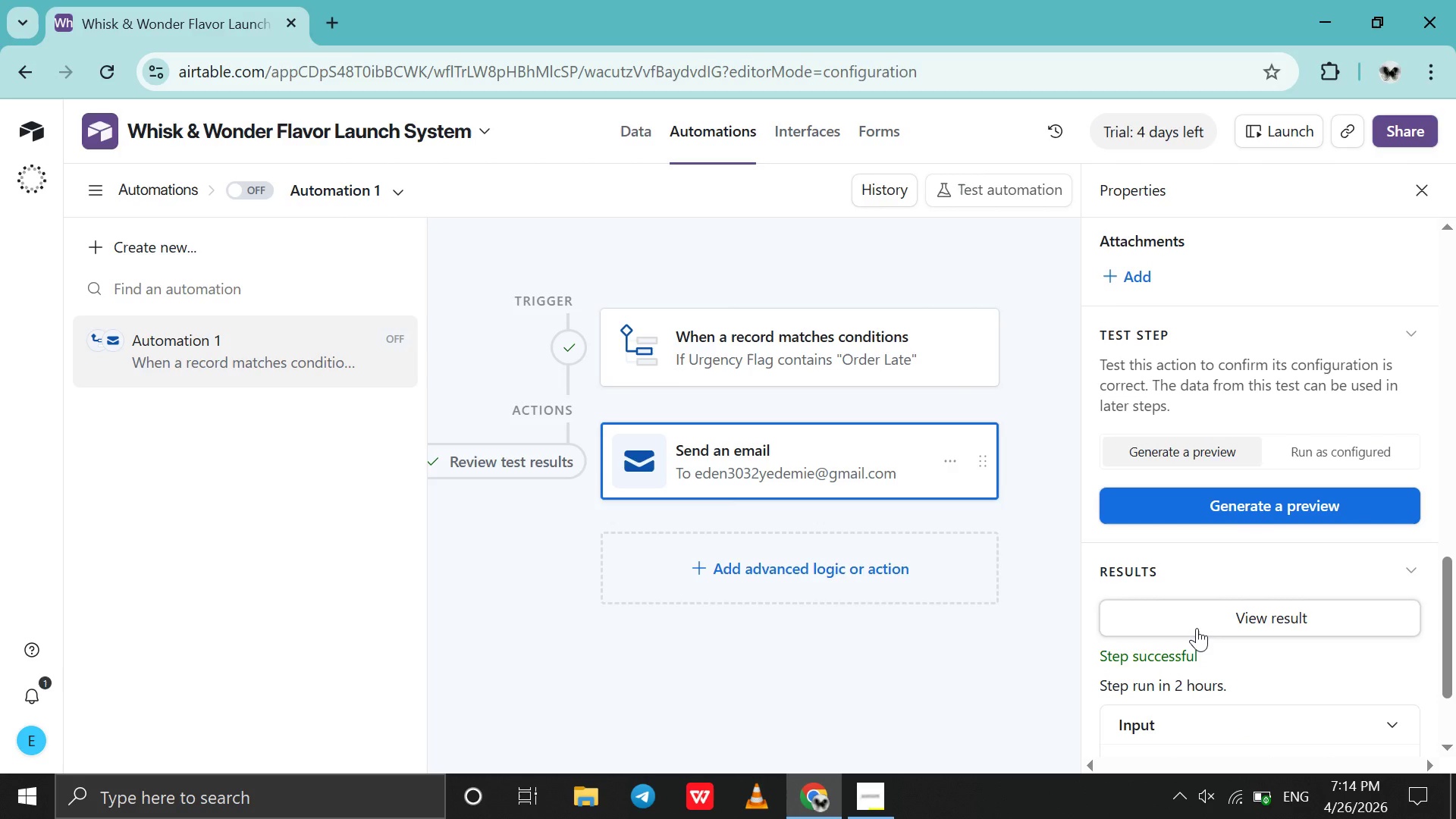 
left_click([1197, 628])
 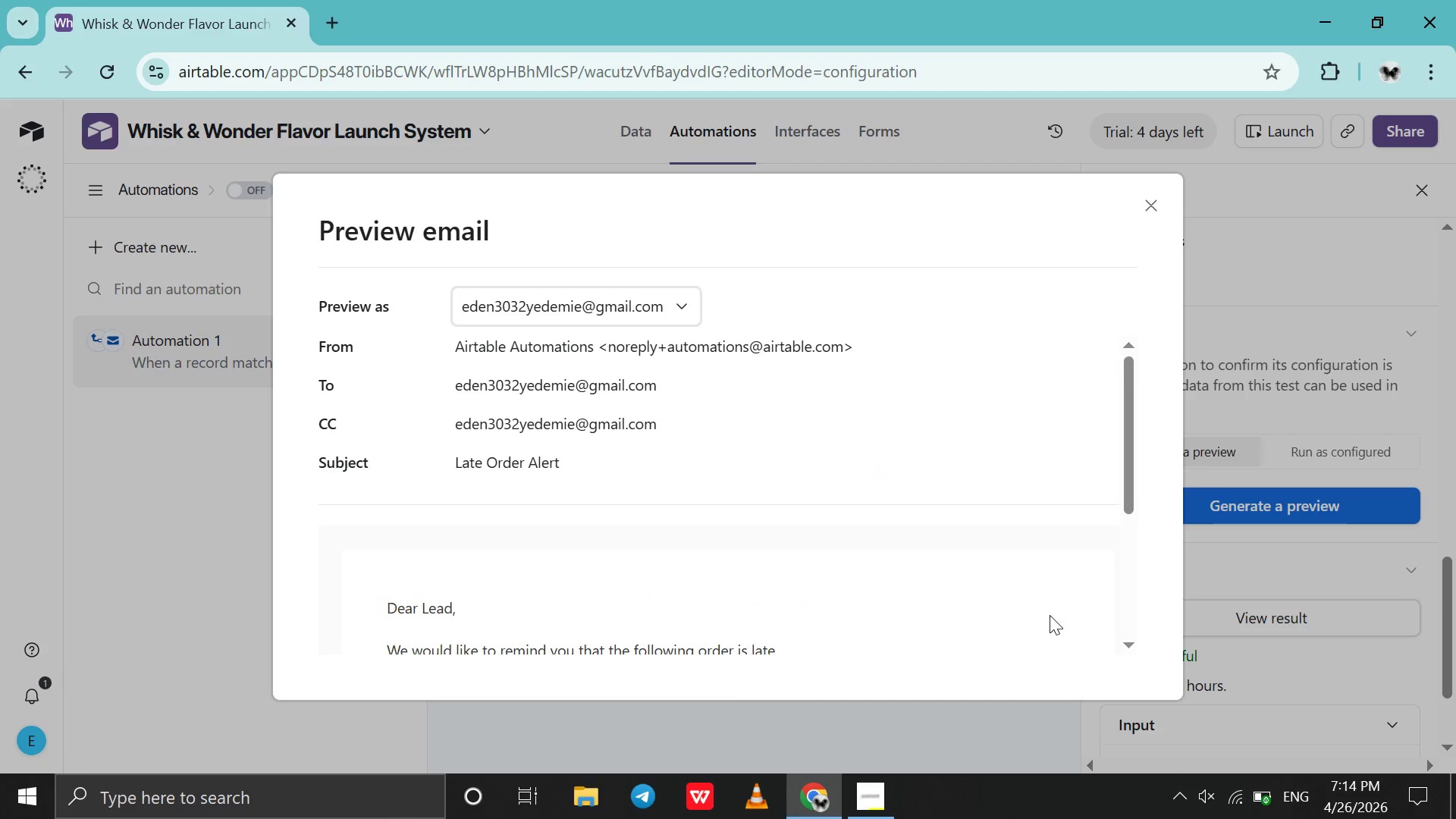 
left_click([1282, 642])
 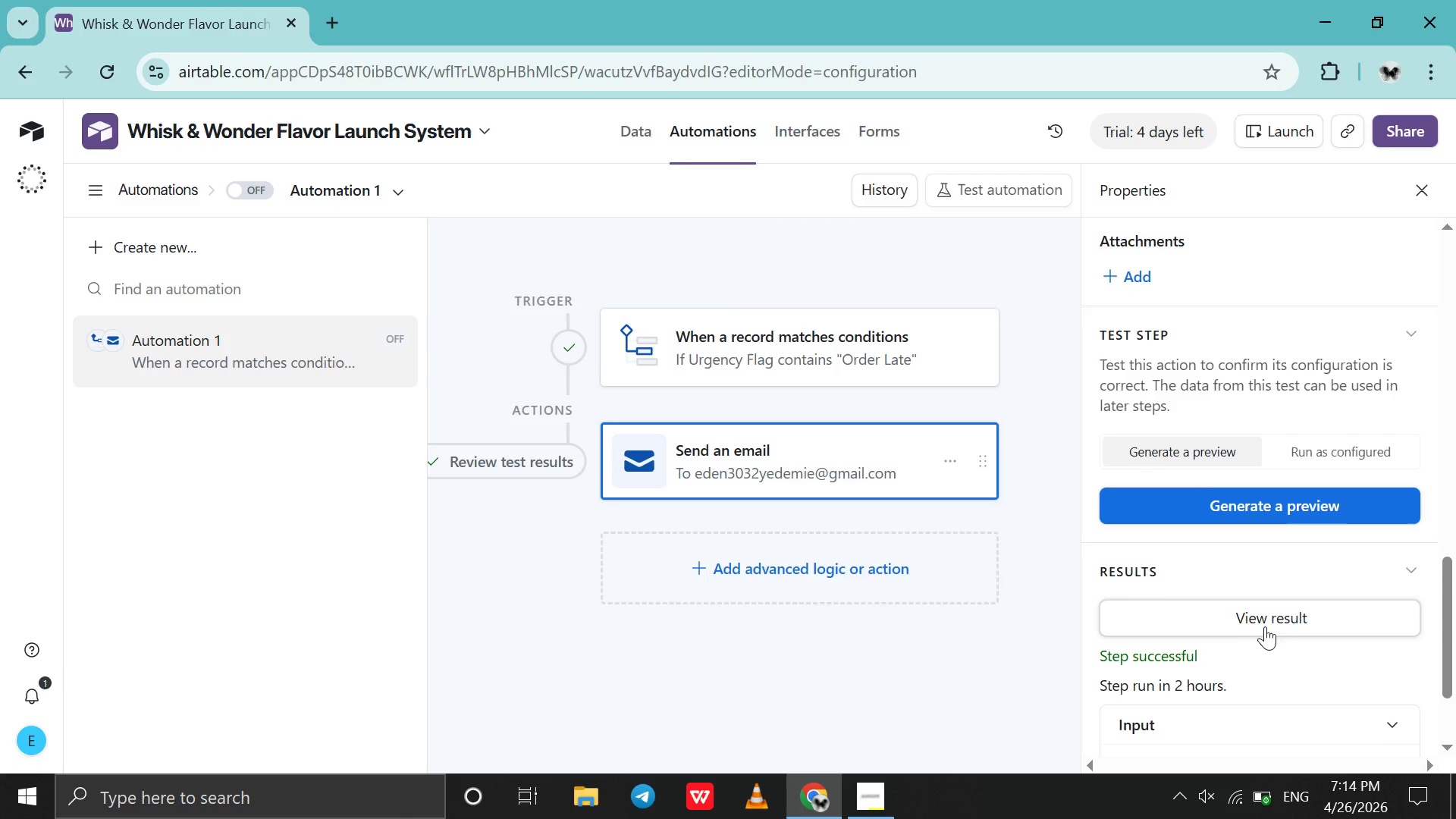 
scroll: coordinate [1264, 626], scroll_direction: up, amount: 2.0
 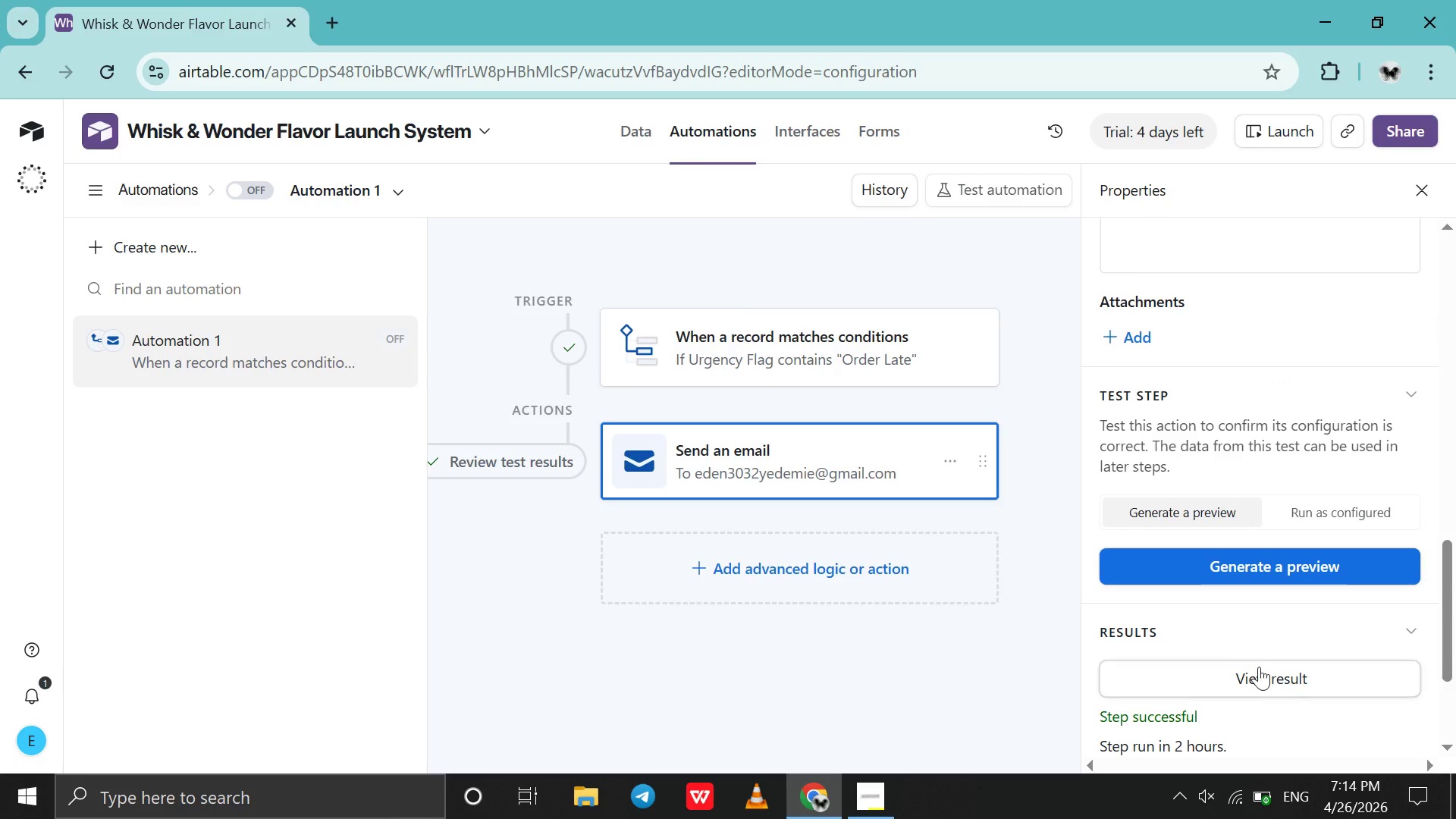 
left_click([1259, 667])
 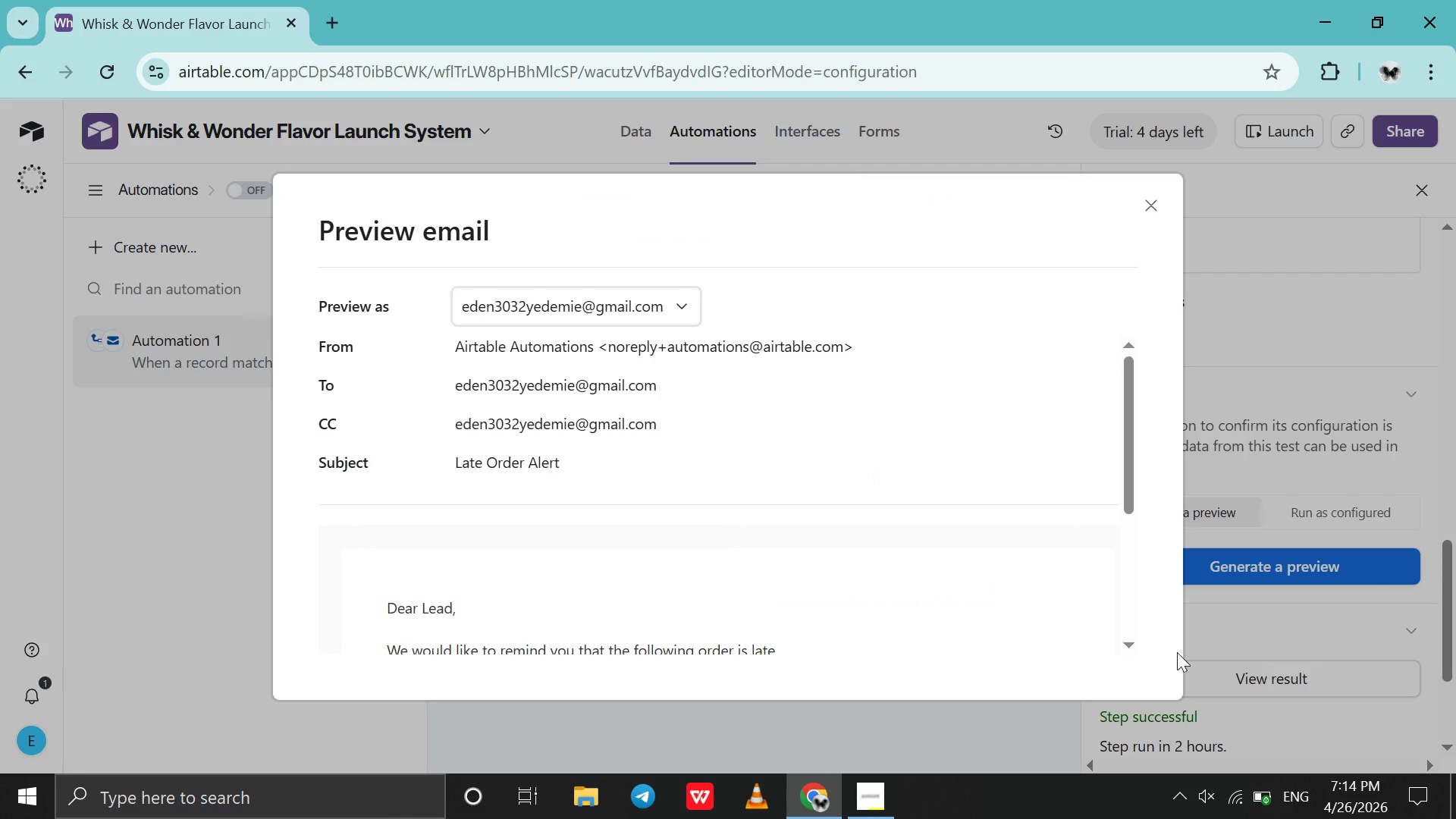 
scroll: coordinate [886, 441], scroll_direction: down, amount: 4.0
 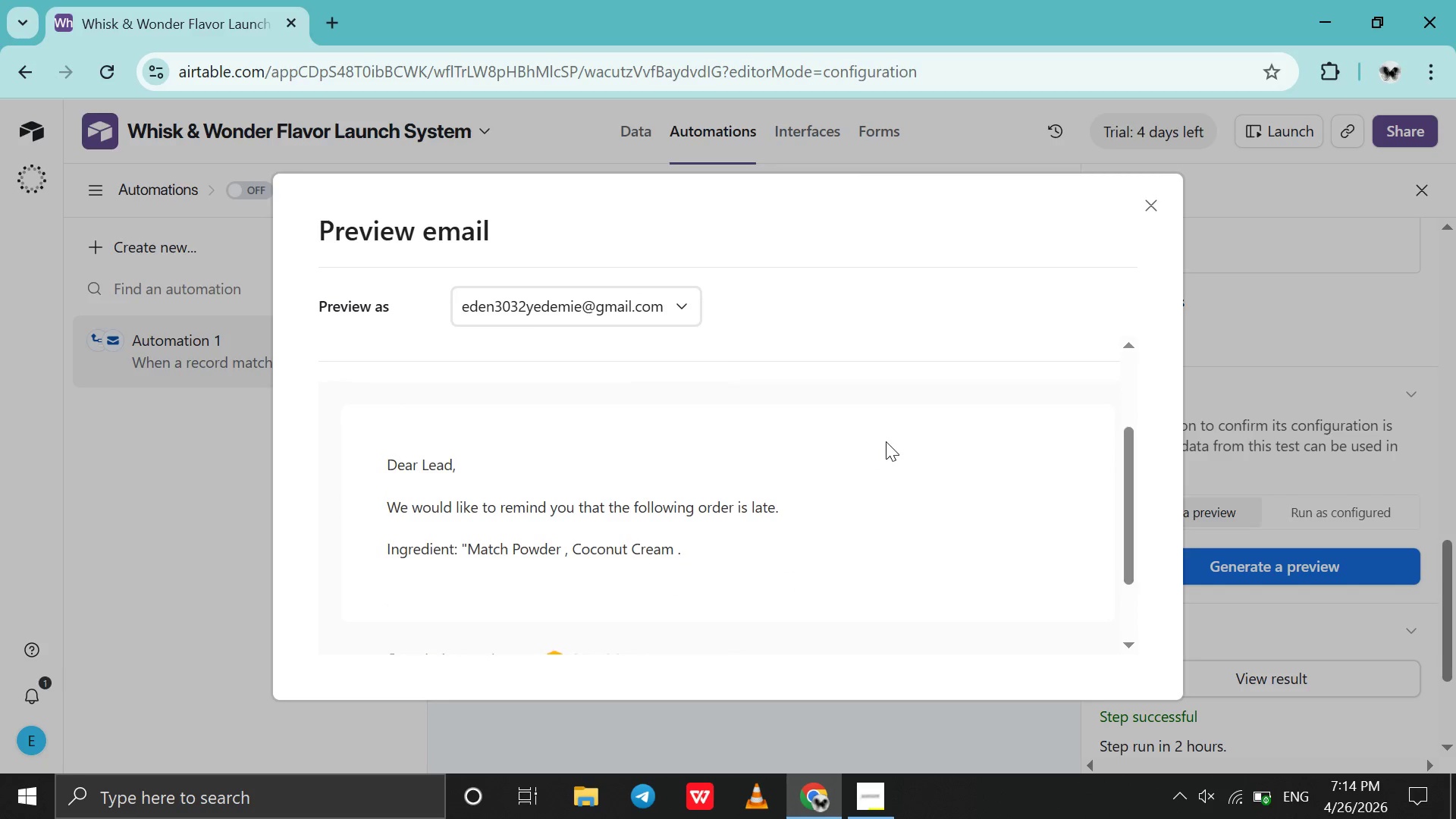 
scroll: coordinate [886, 441], scroll_direction: up, amount: 1.0
 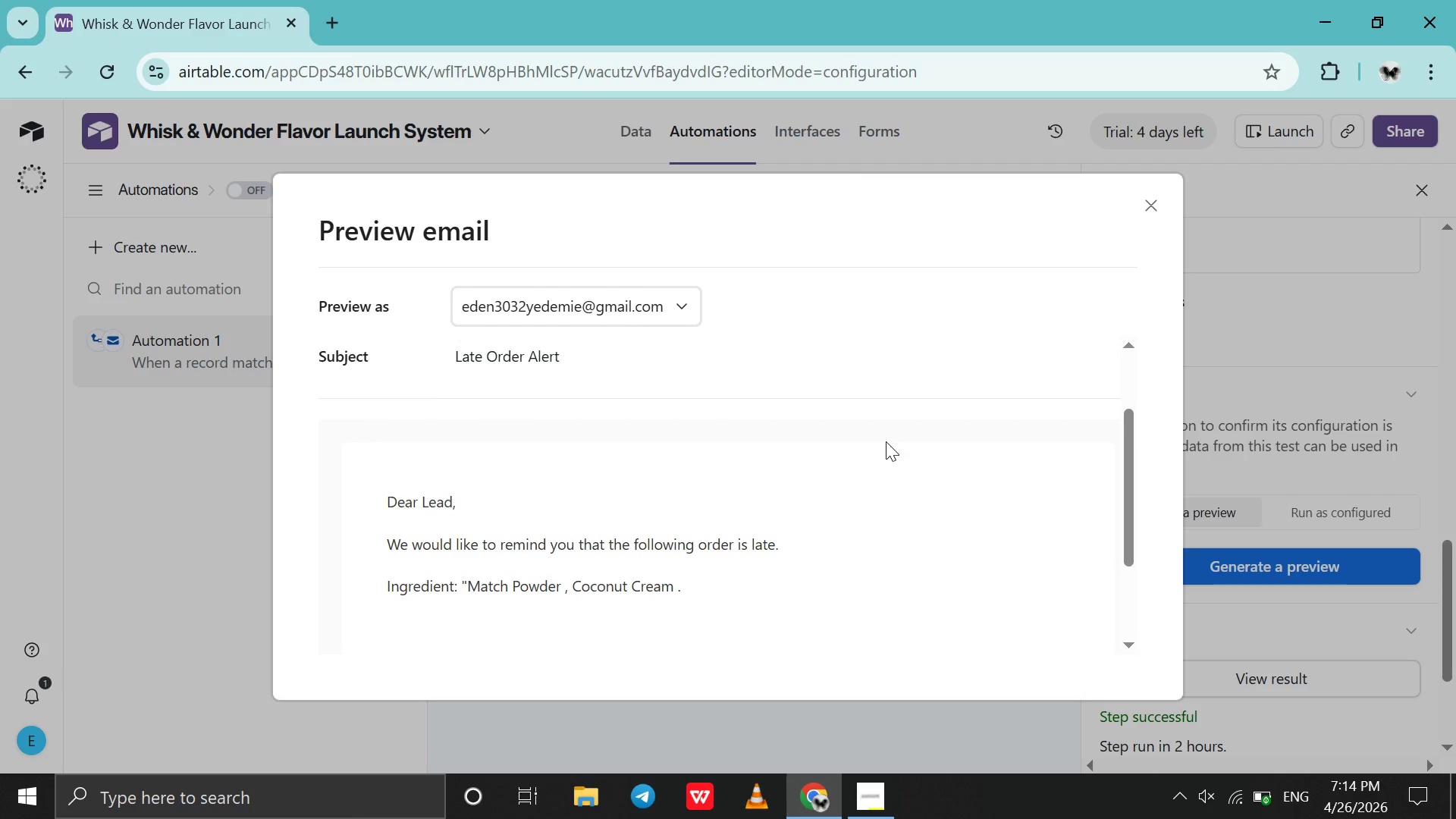 
key(Alt+Meta+PrintScreen)
 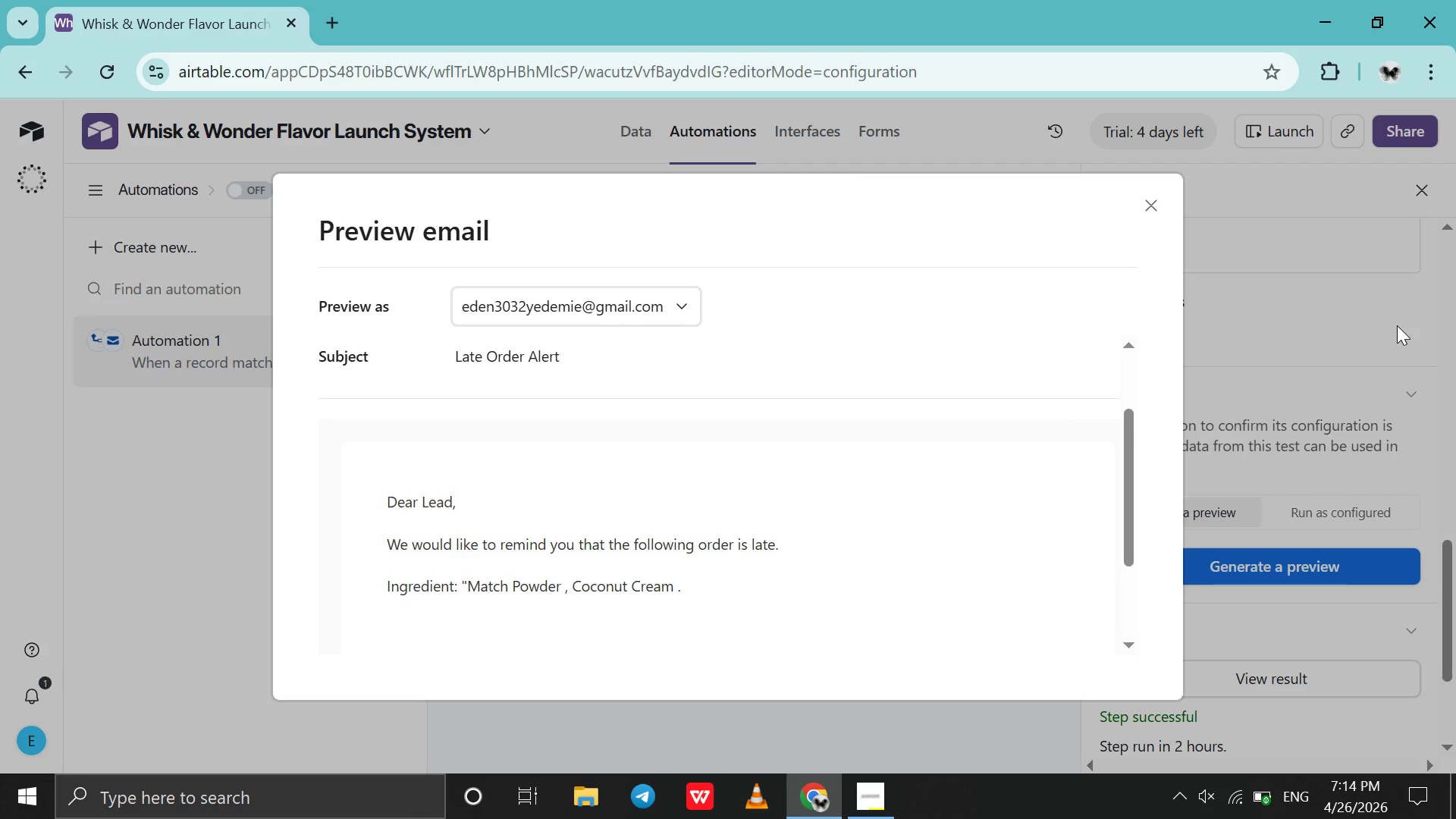 
left_click([1402, 329])
 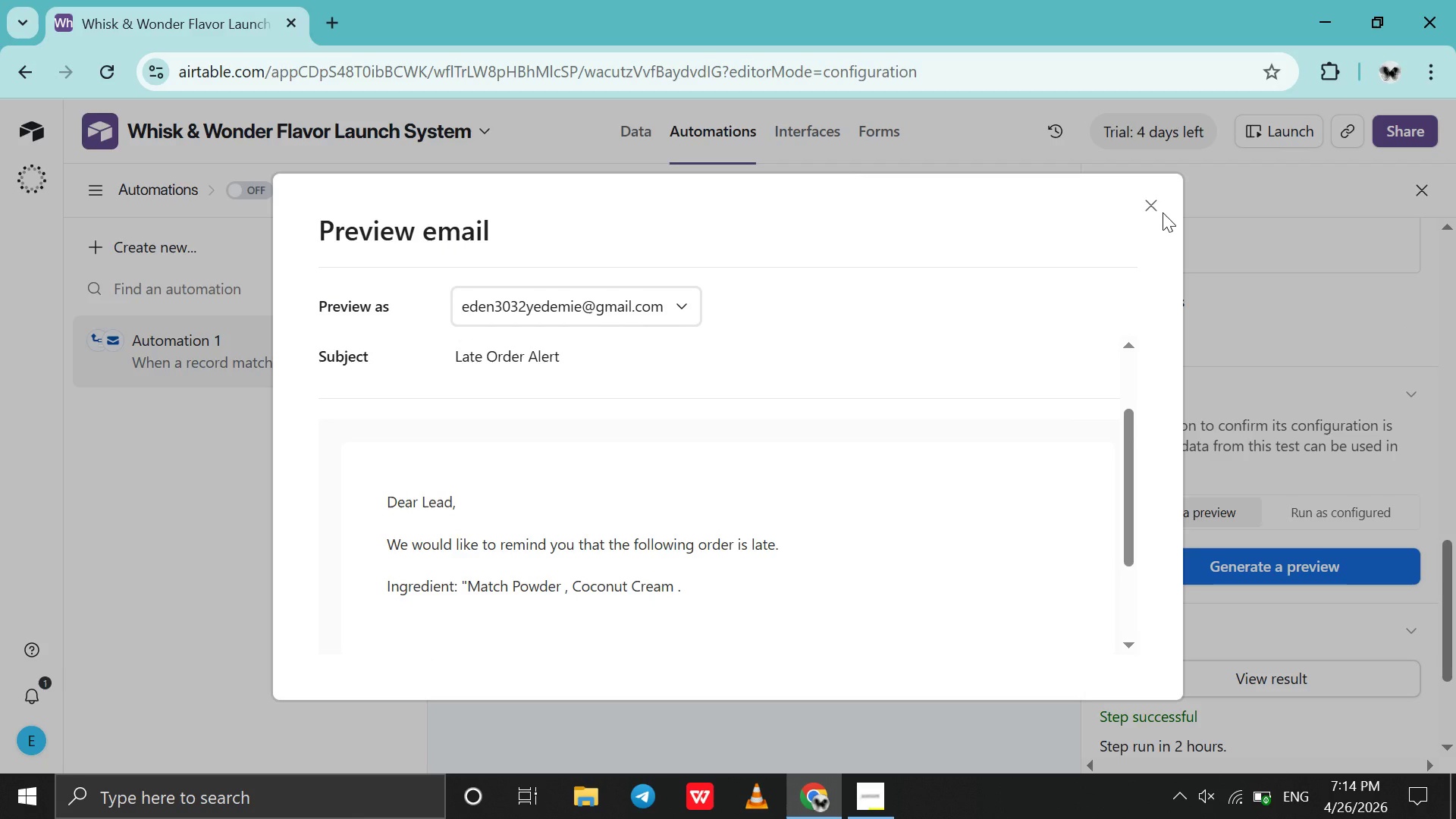 
left_click([1163, 212])
 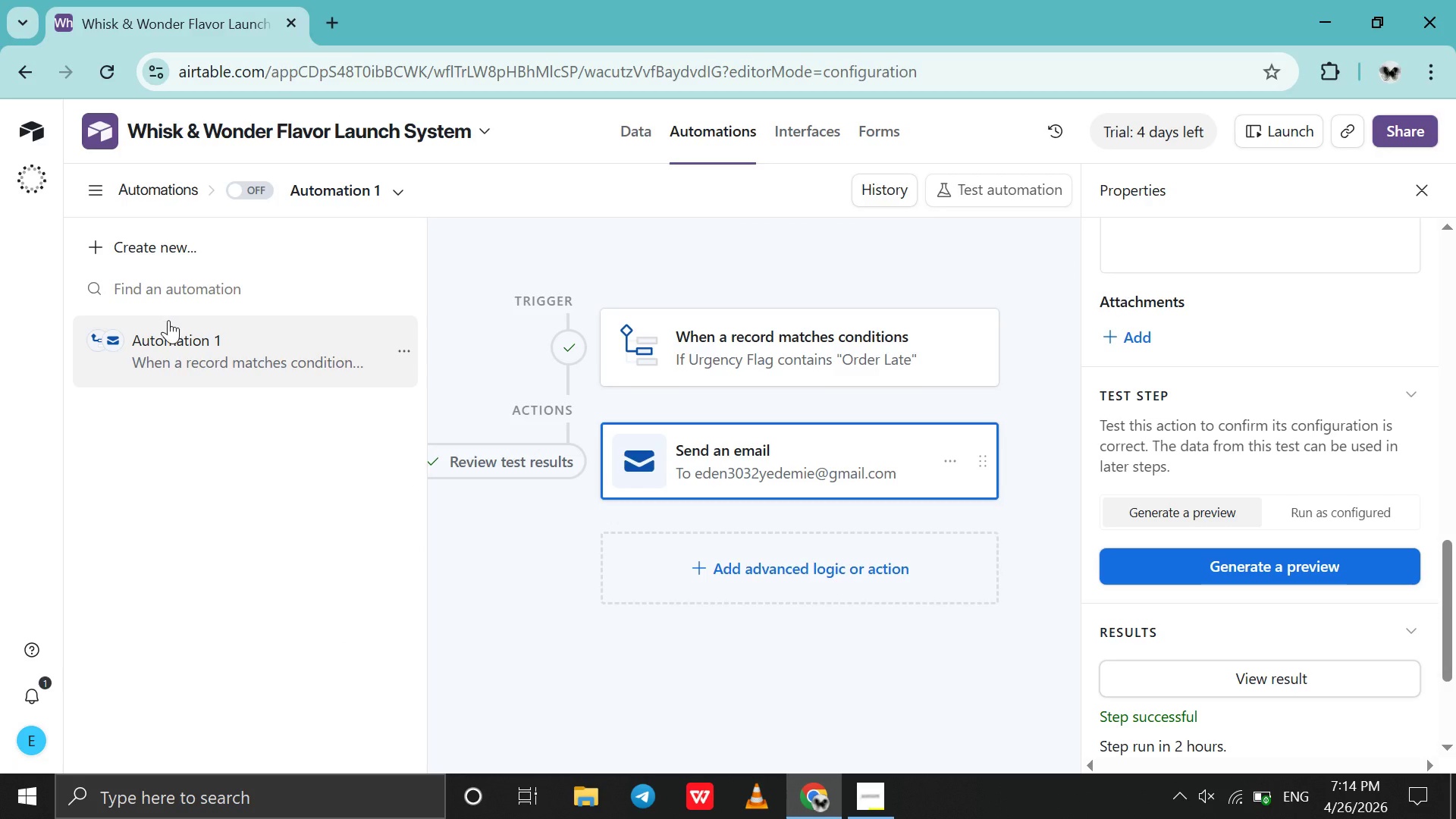 
double_click([172, 330])
 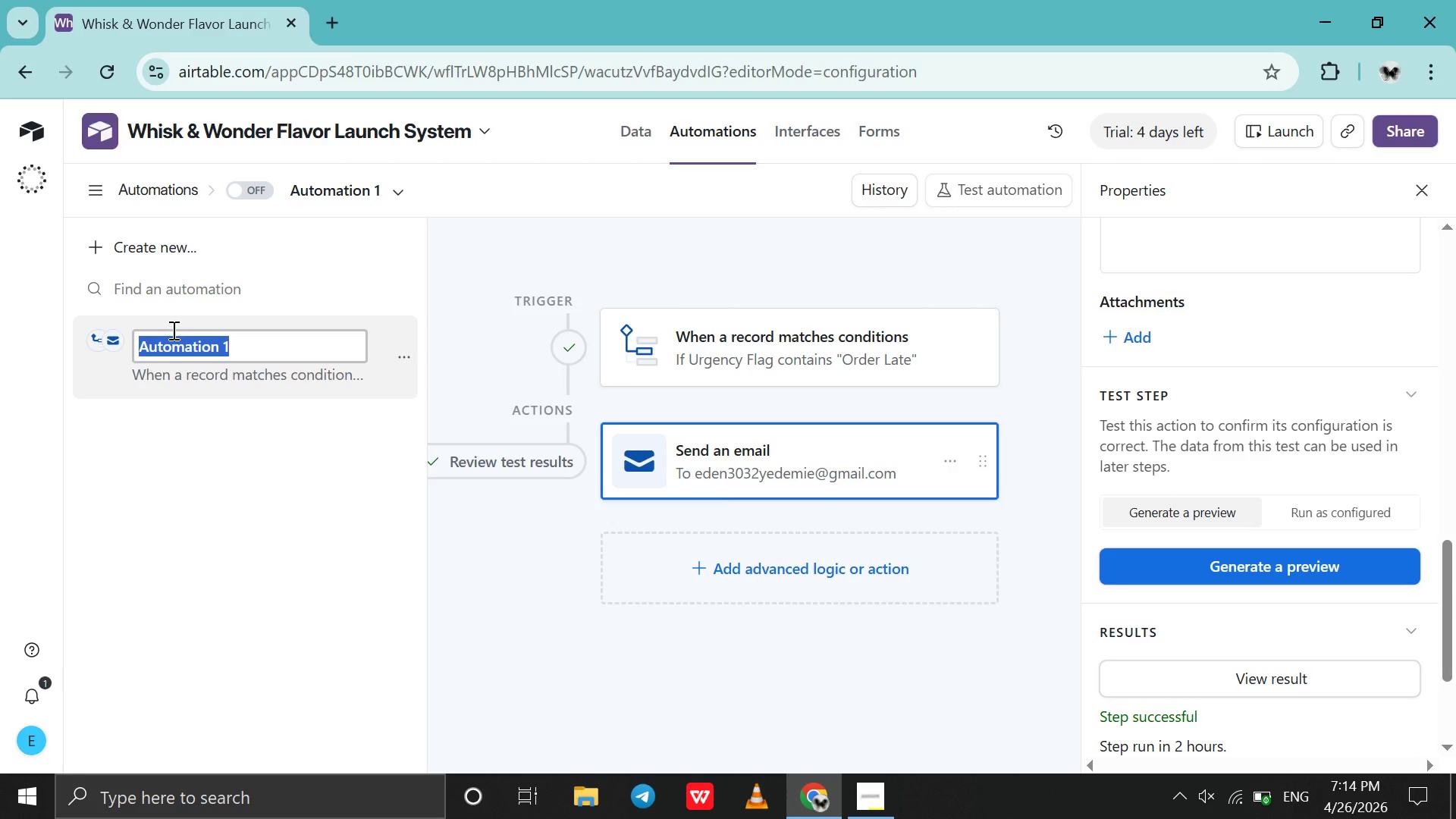 
type(Order Late Alerst)
key(Backspace)
key(Backspace)
type(t )
 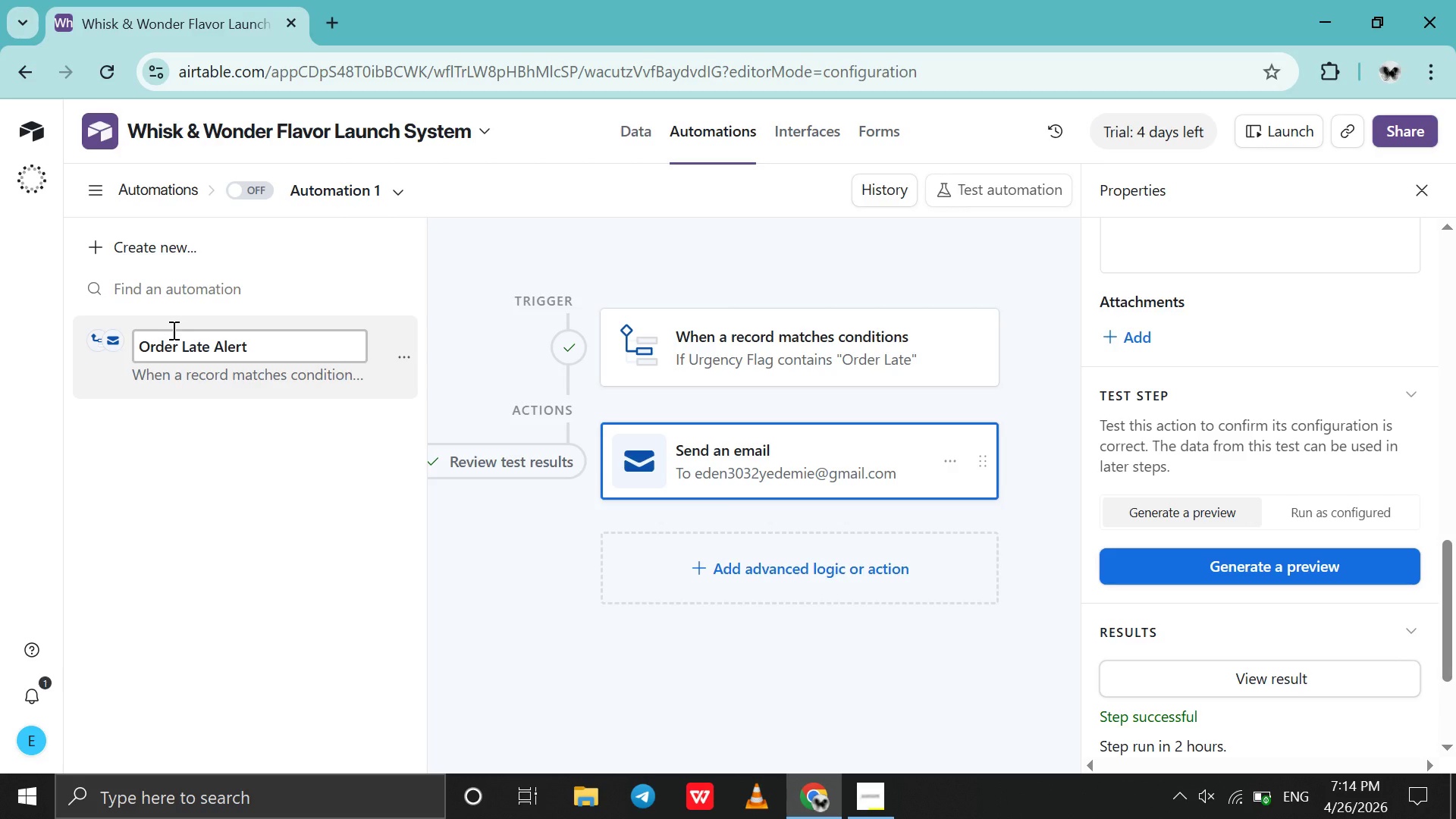 
key(Enter)
 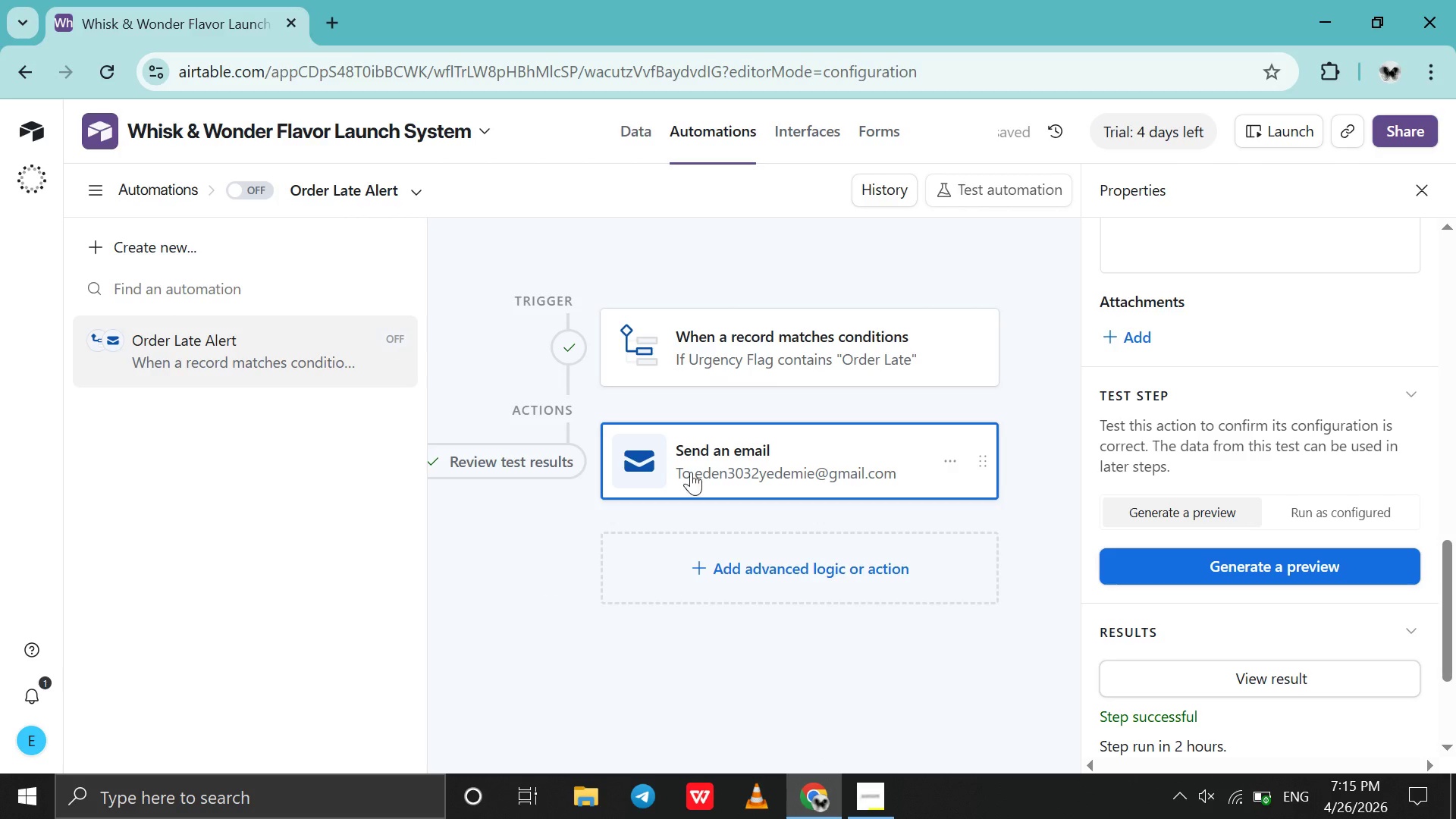 
wait(5.58)
 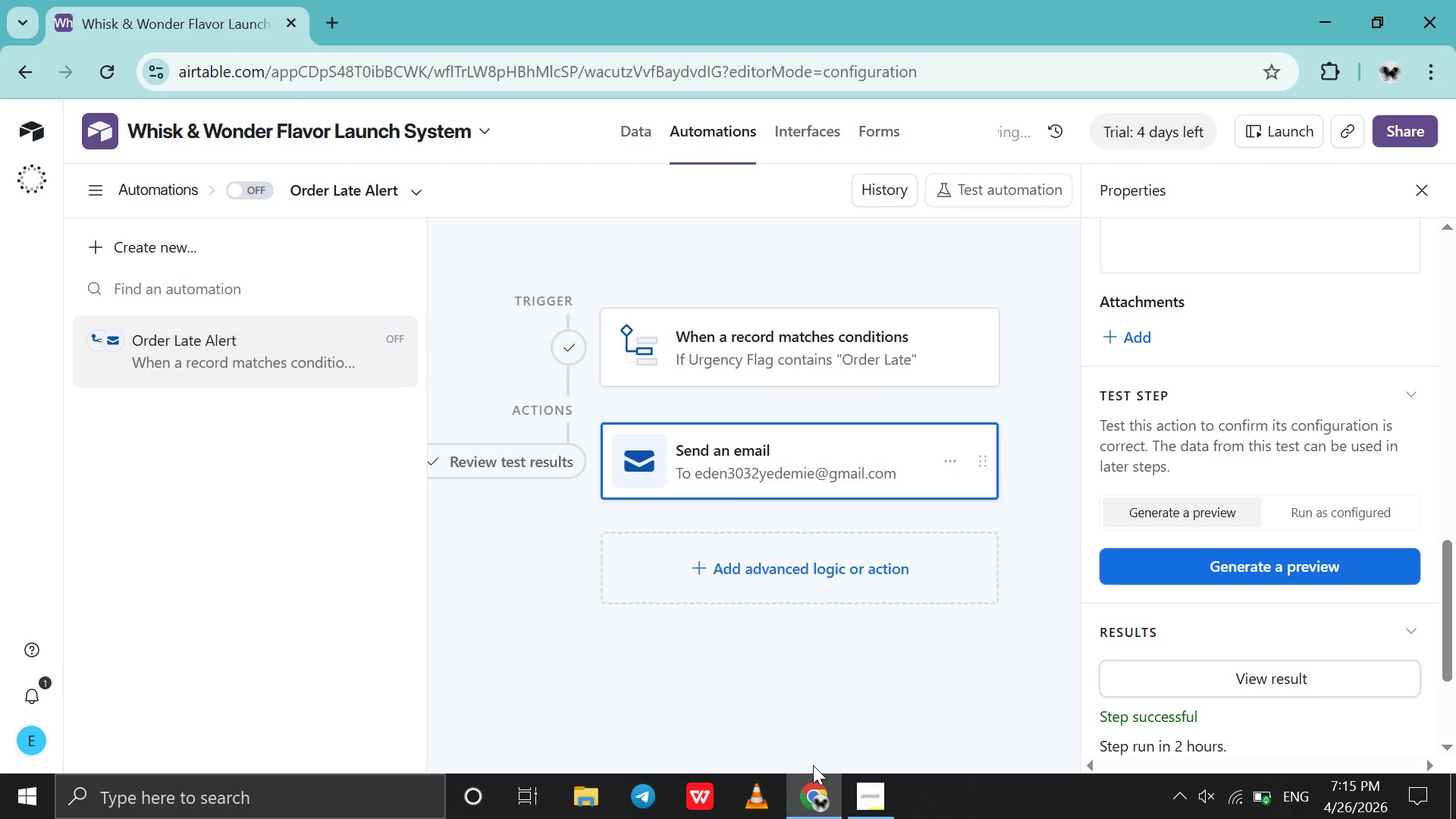 
left_click([626, 148])
 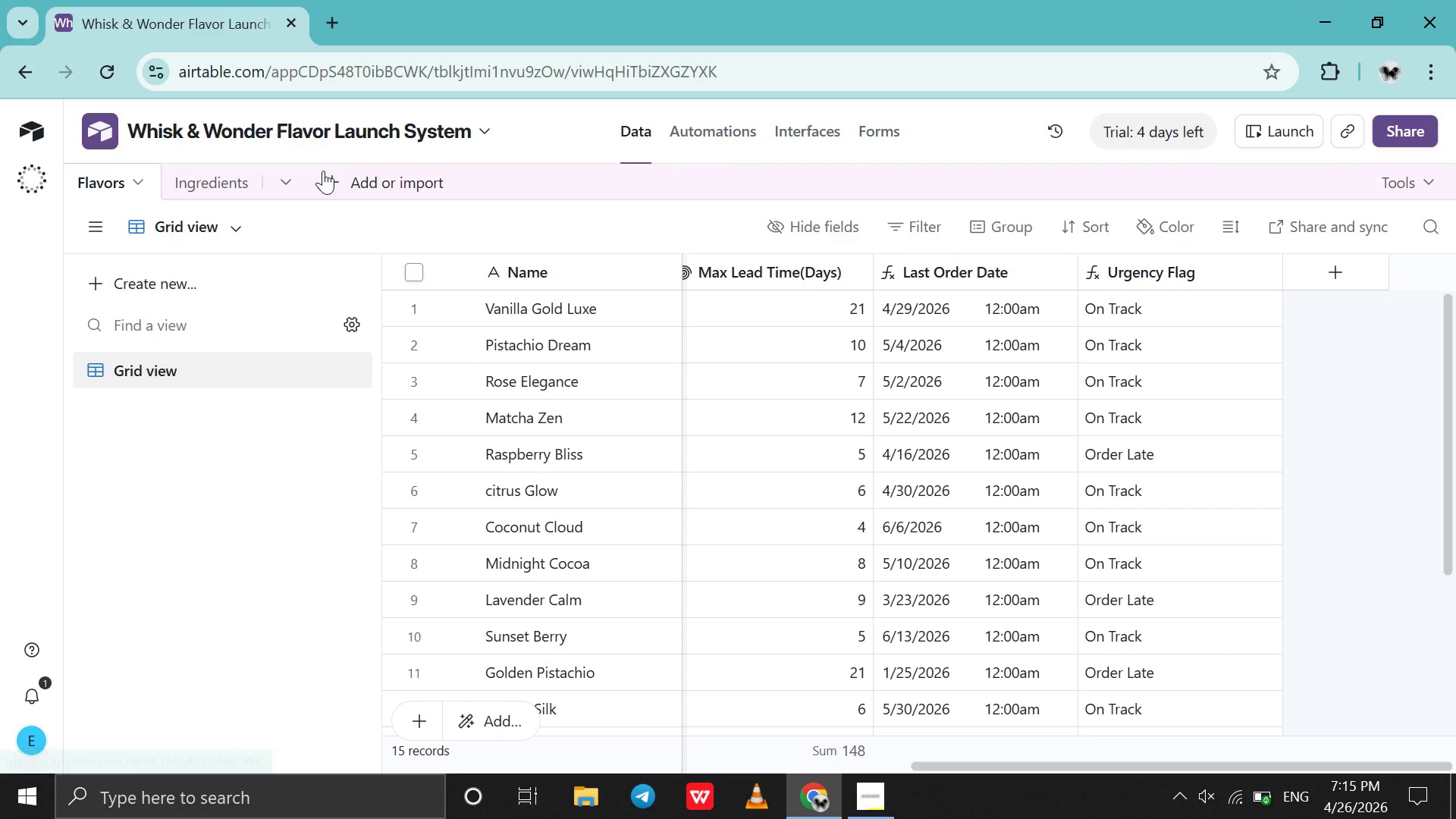 
left_click([171, 293])
 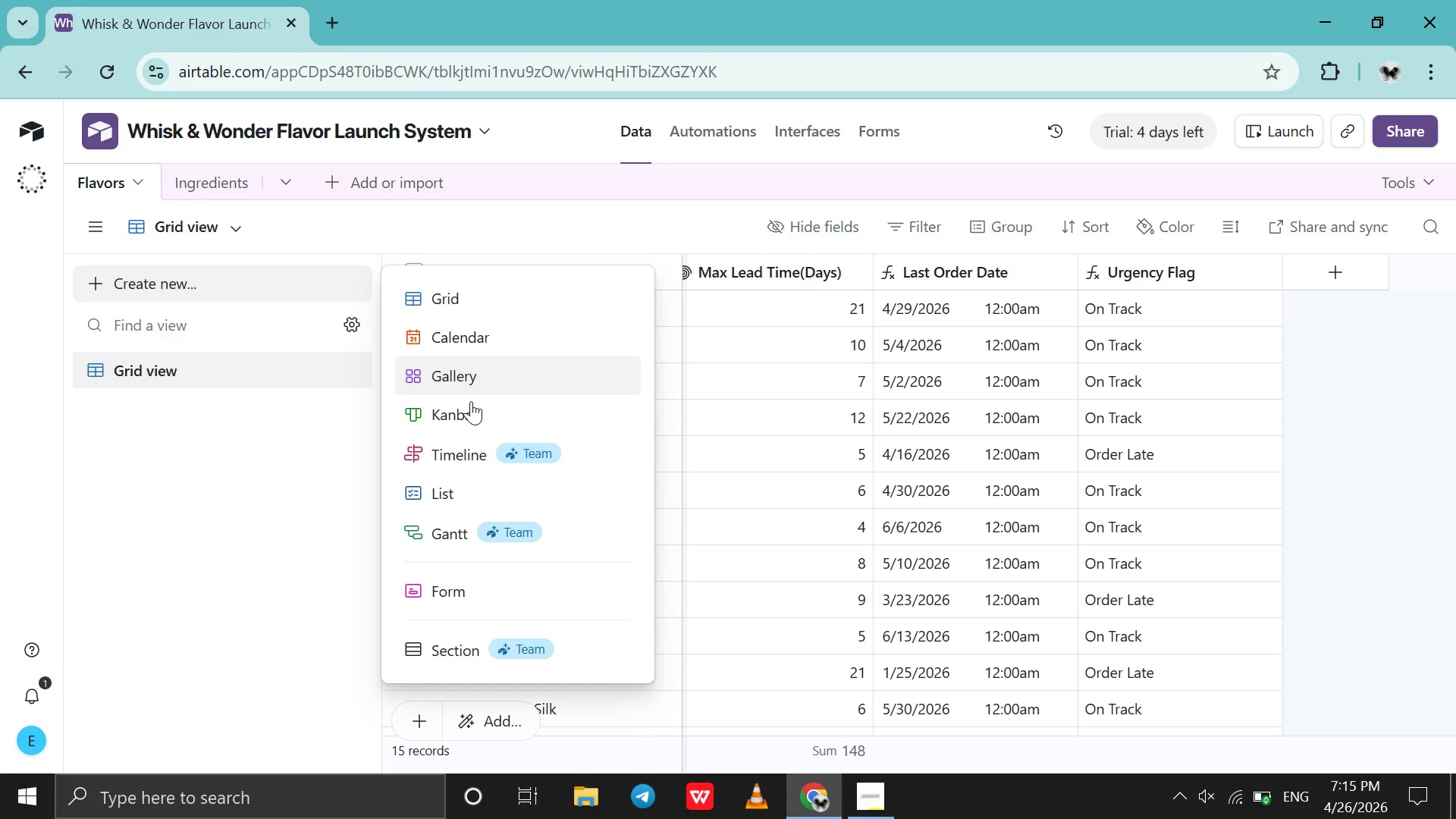 
left_click([471, 406])
 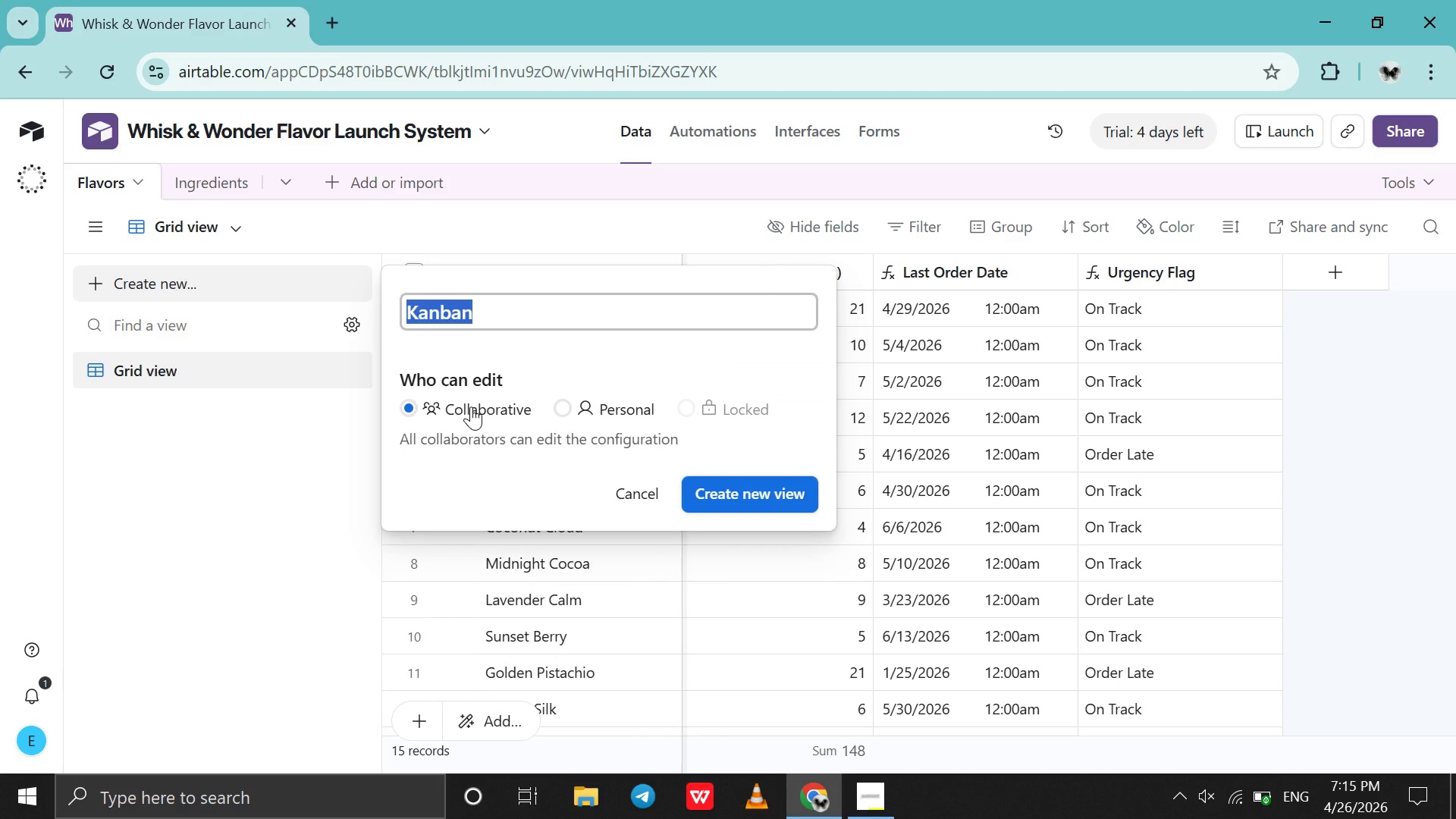 
type(Development Pipline )
key(Backspace)
key(Backspace)
key(Backspace)
key(Backspace)
key(Backspace)
type(eline )
 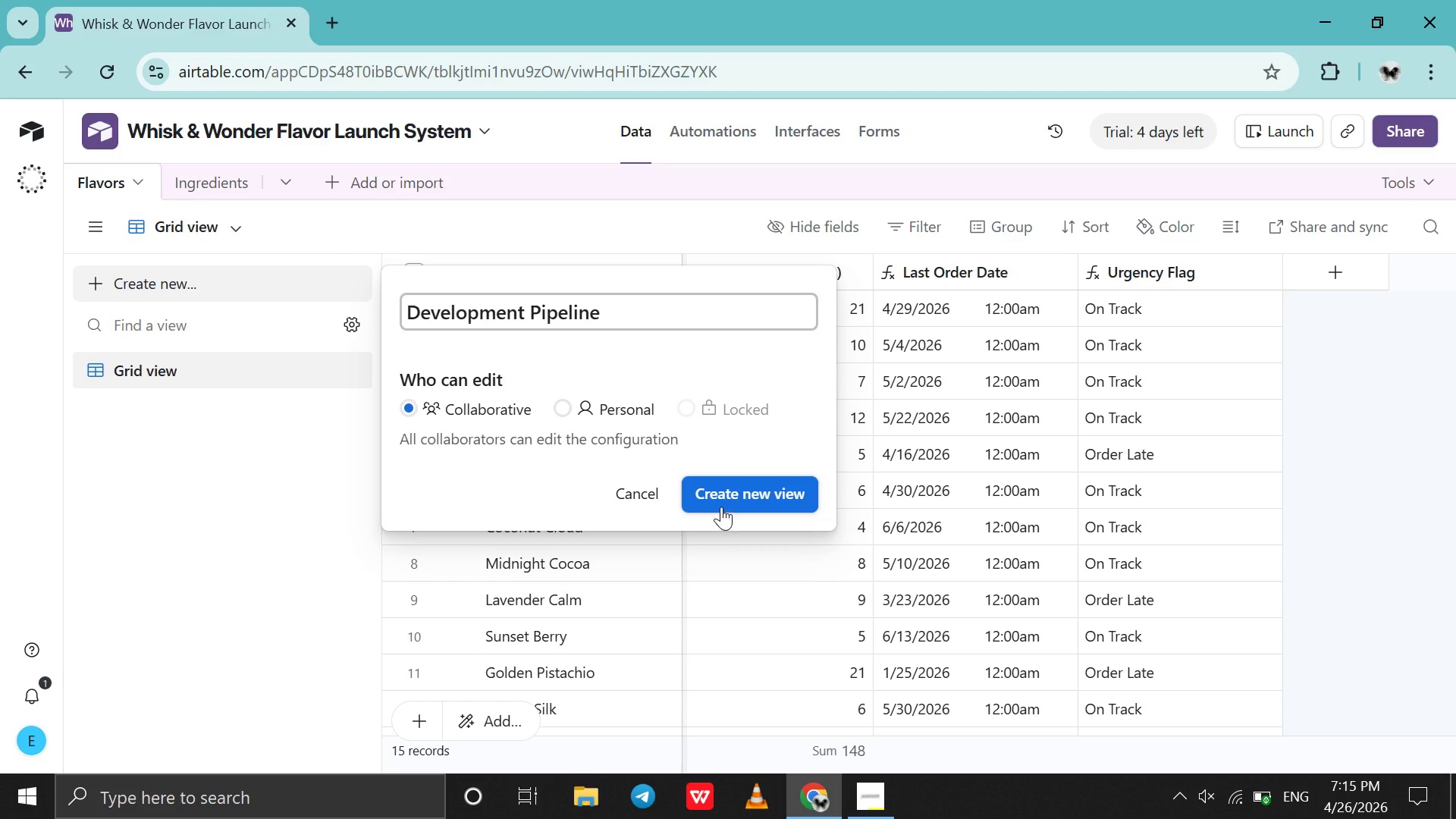 
left_click([735, 495])
 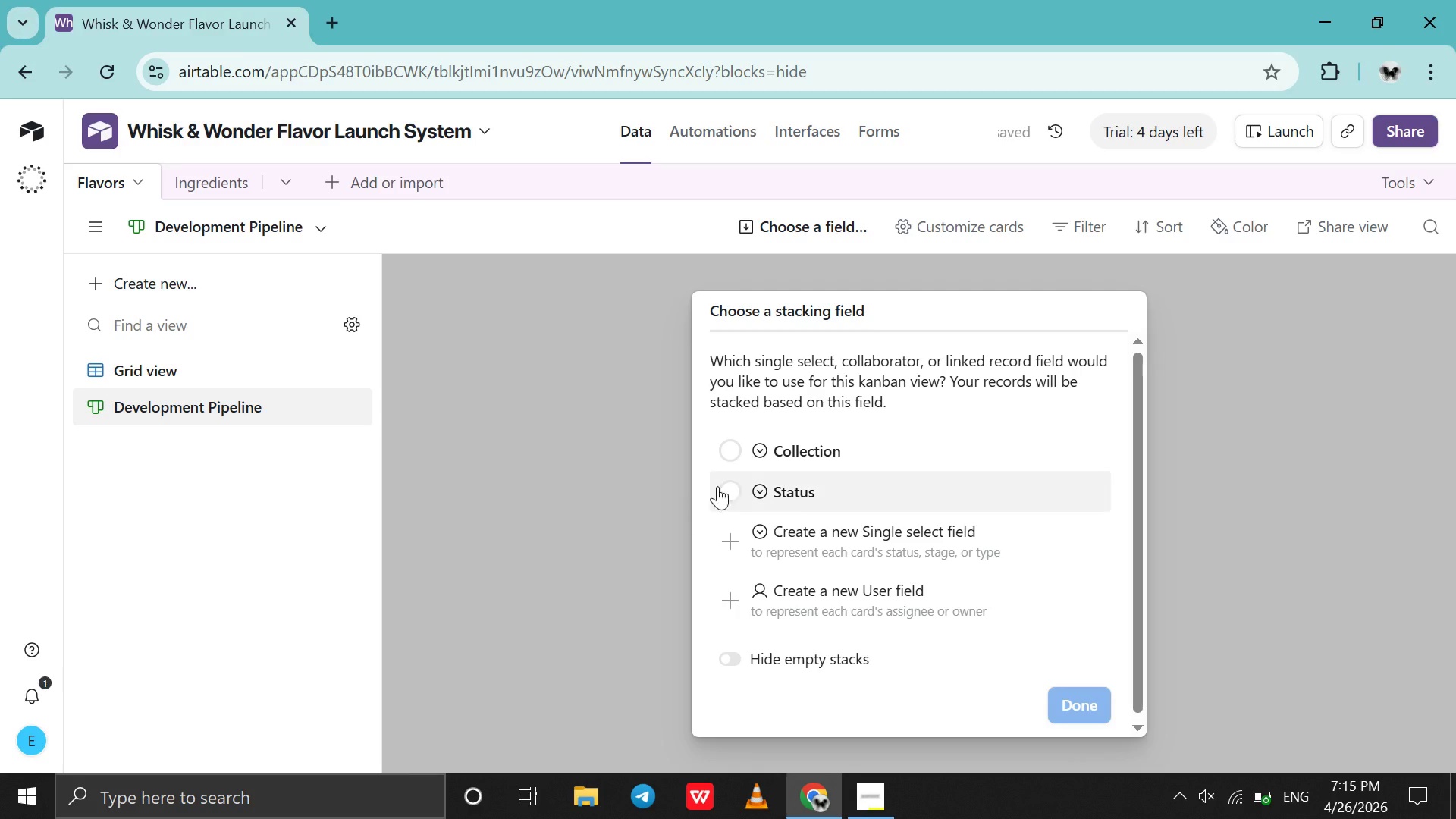 
wait(5.14)
 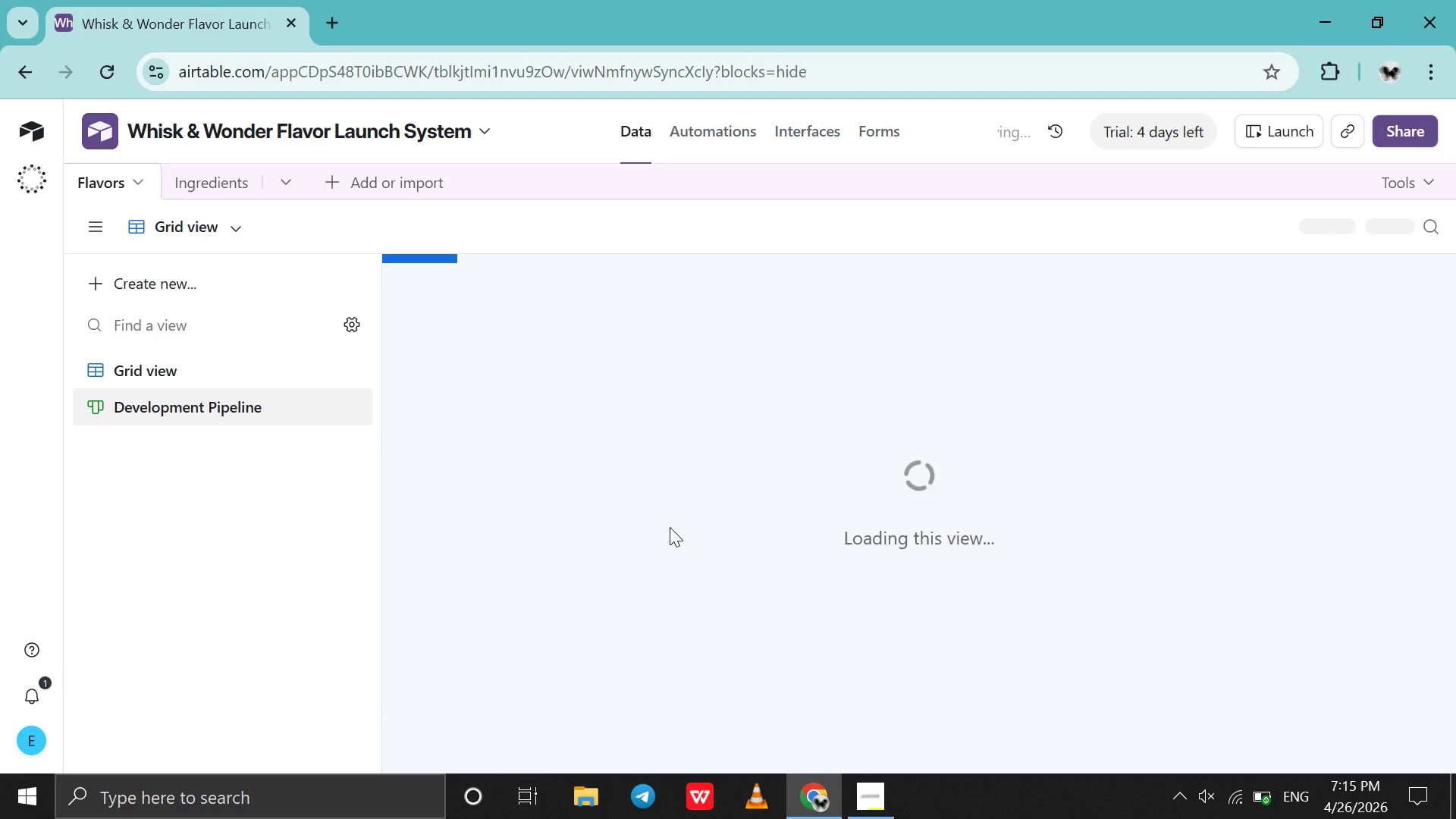 
left_click([745, 491])
 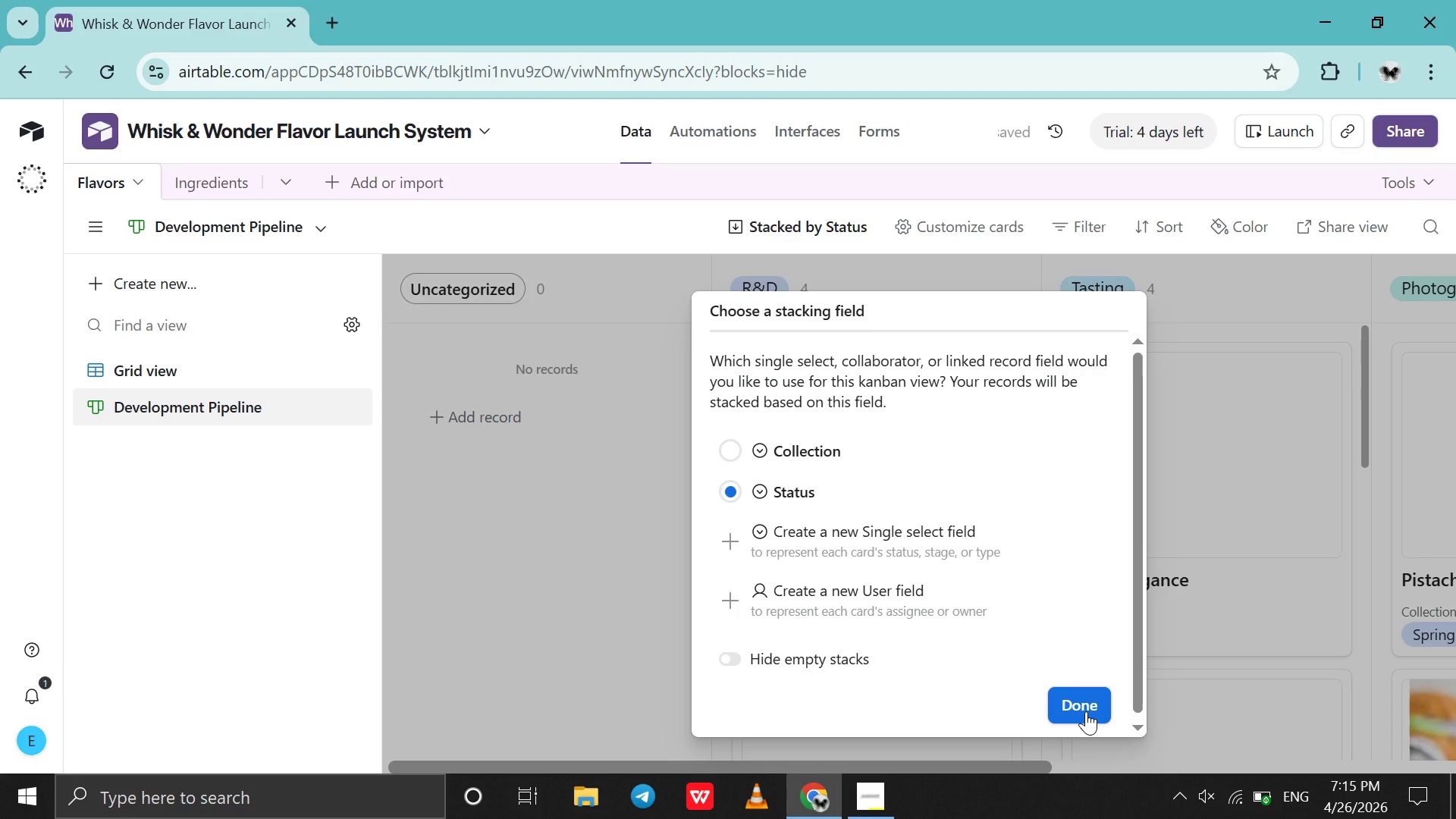 
left_click([1086, 711])
 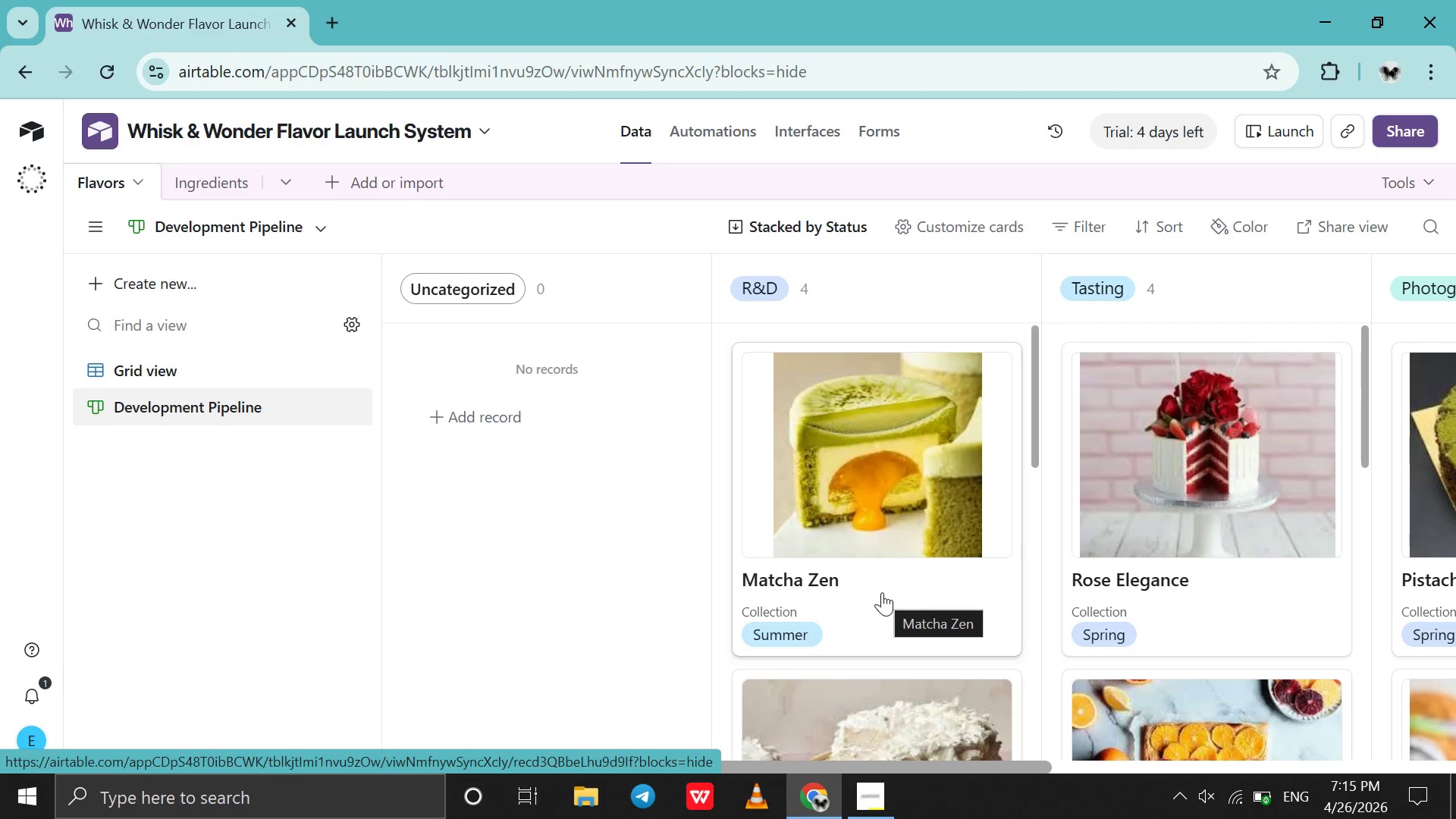 
wait(6.72)
 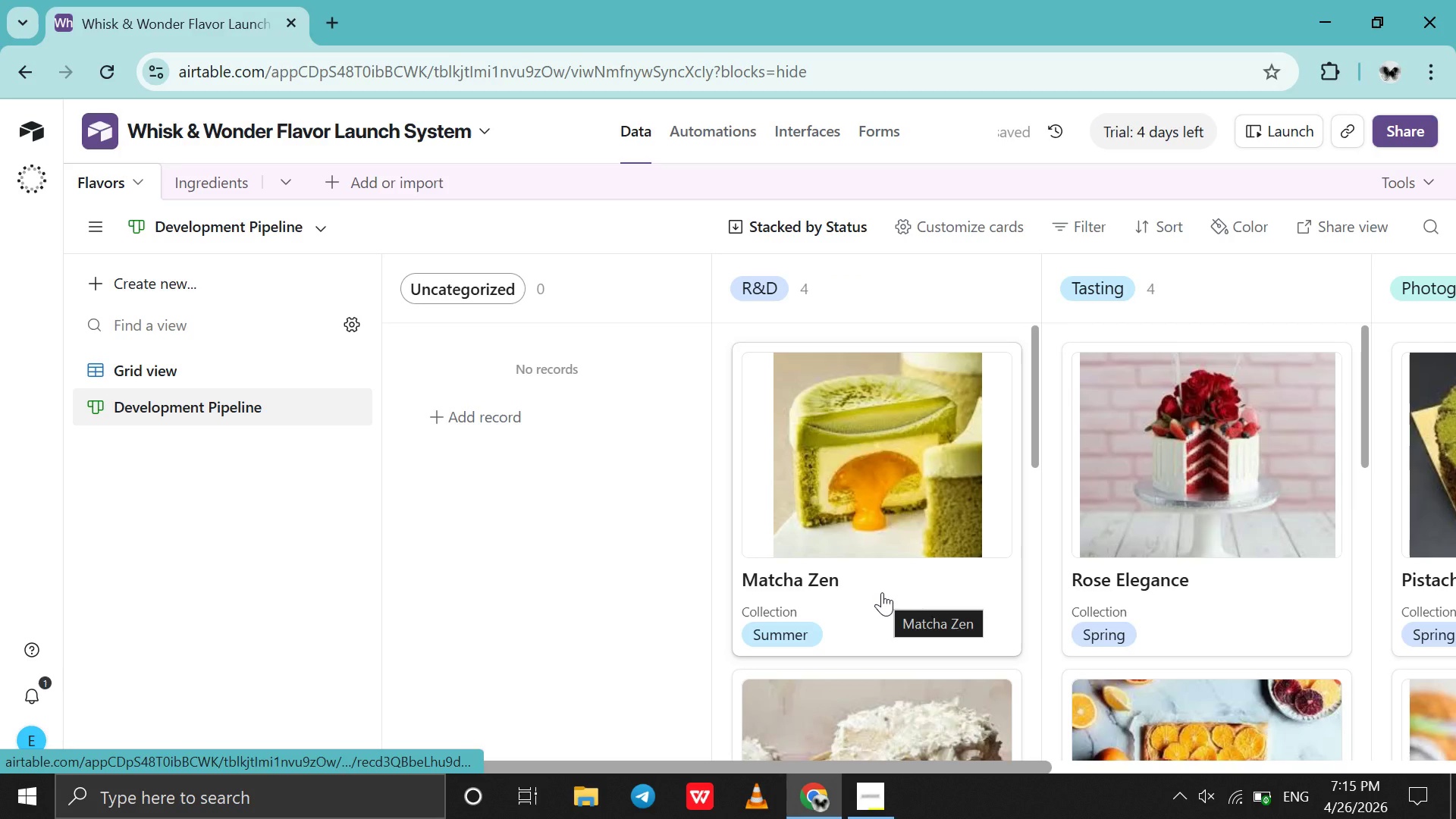 
scroll: coordinate [882, 592], scroll_direction: down, amount: 4.0
 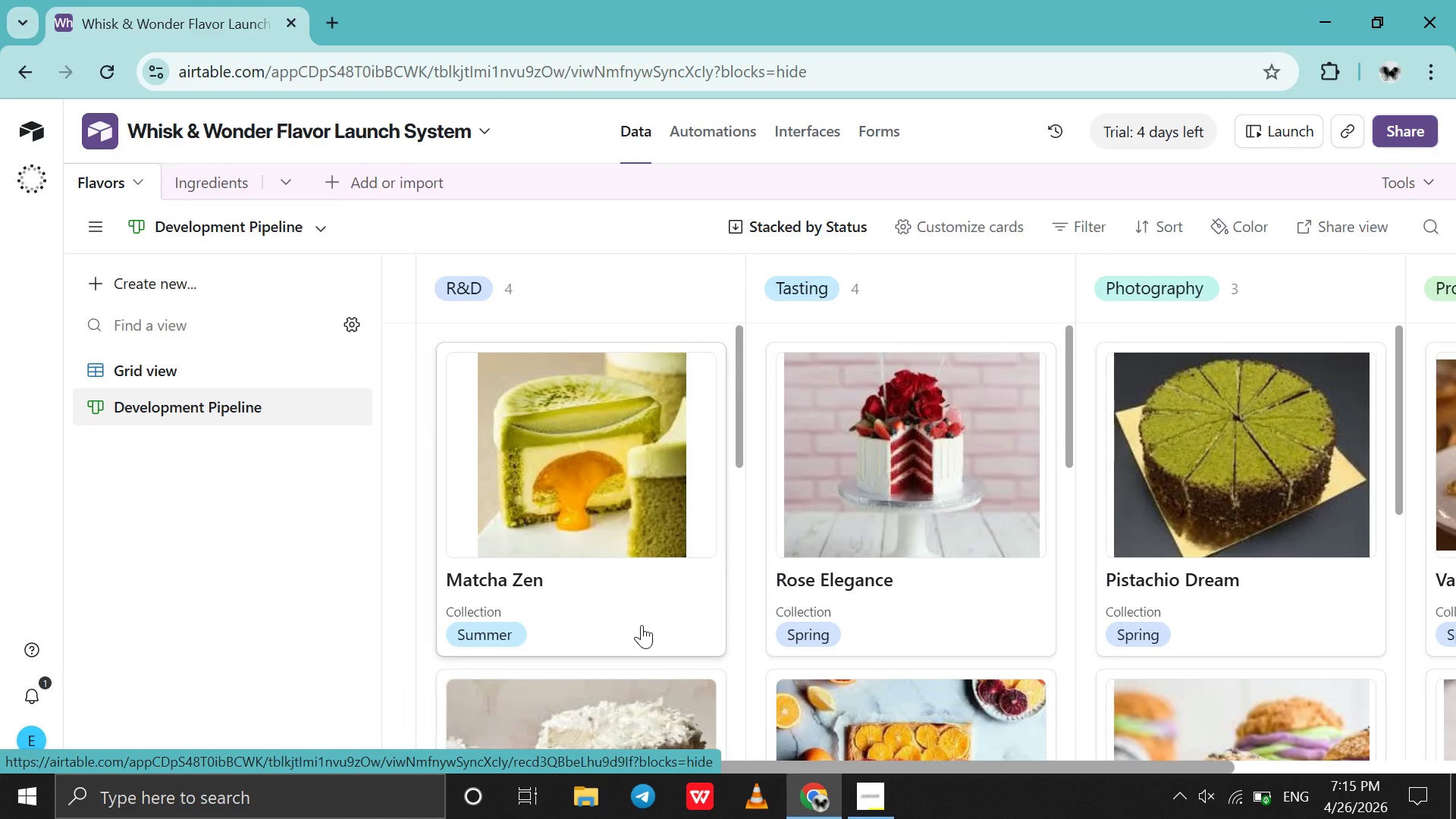 
double_click([641, 625])
 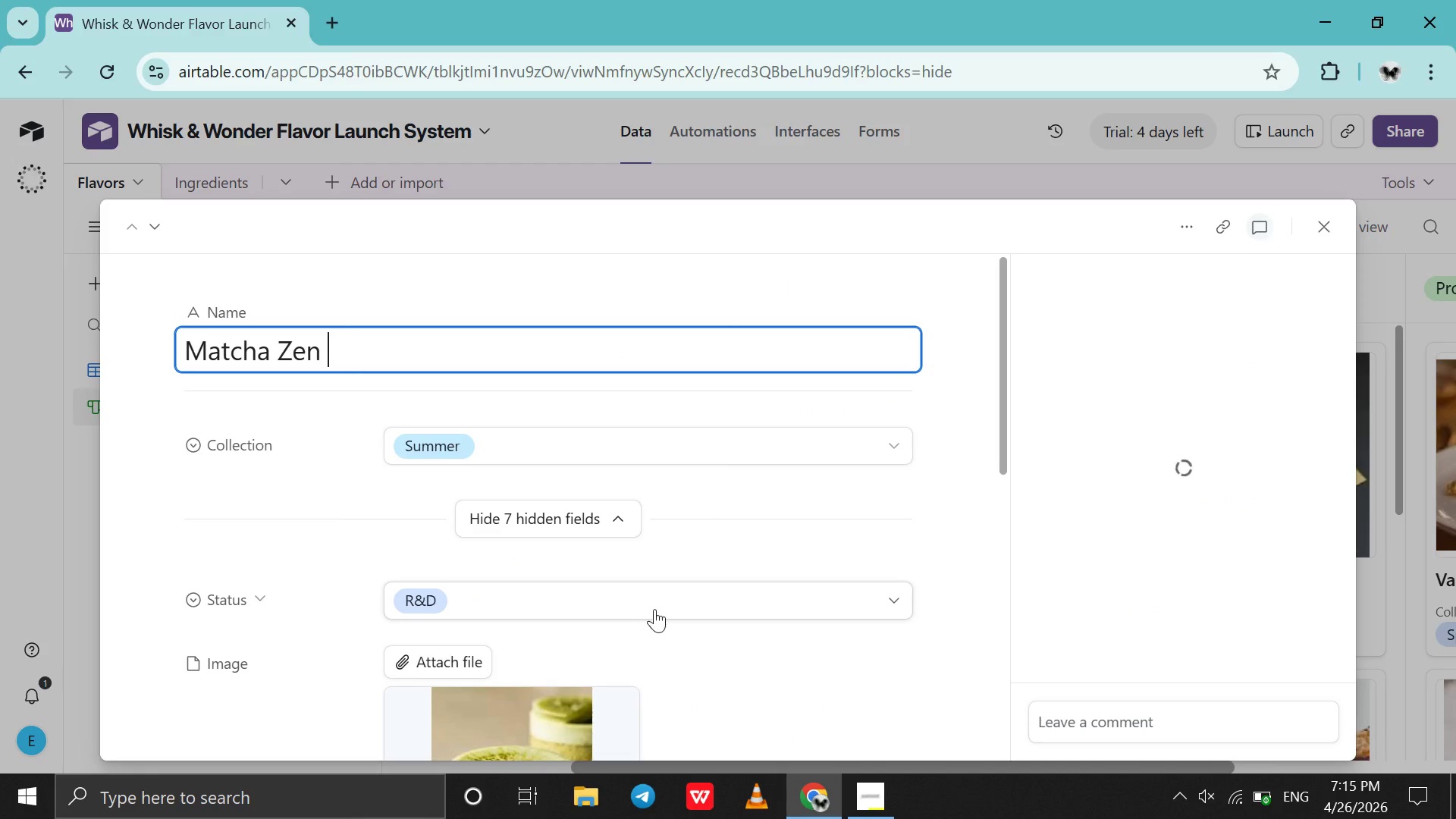 
scroll: coordinate [344, 444], scroll_direction: down, amount: 24.0
 